 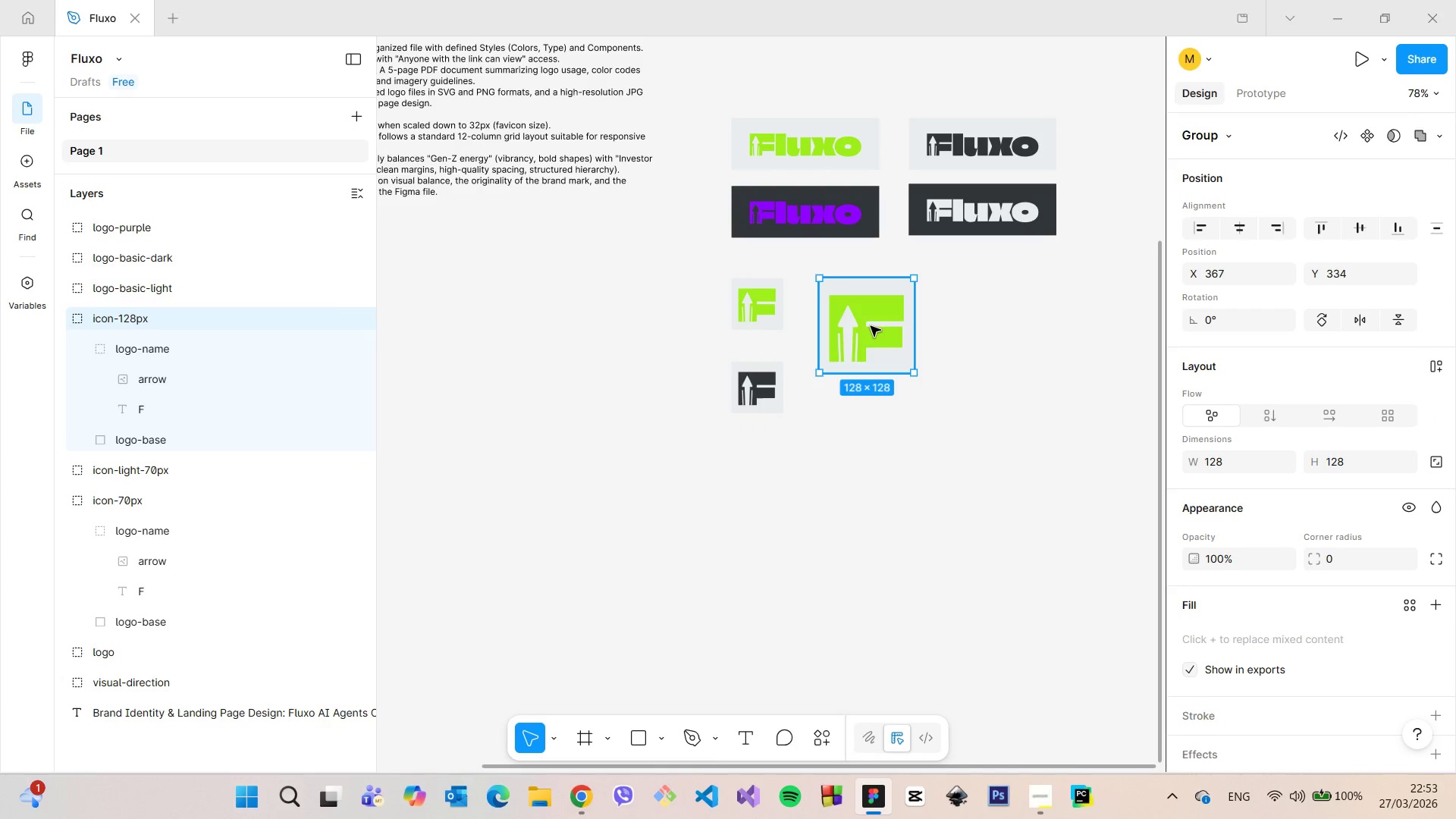 
hold_key(key=AltLeft, duration=1.5)
left_click_drag(start_coordinate=[870, 318], to_coordinate=[871, 431])
 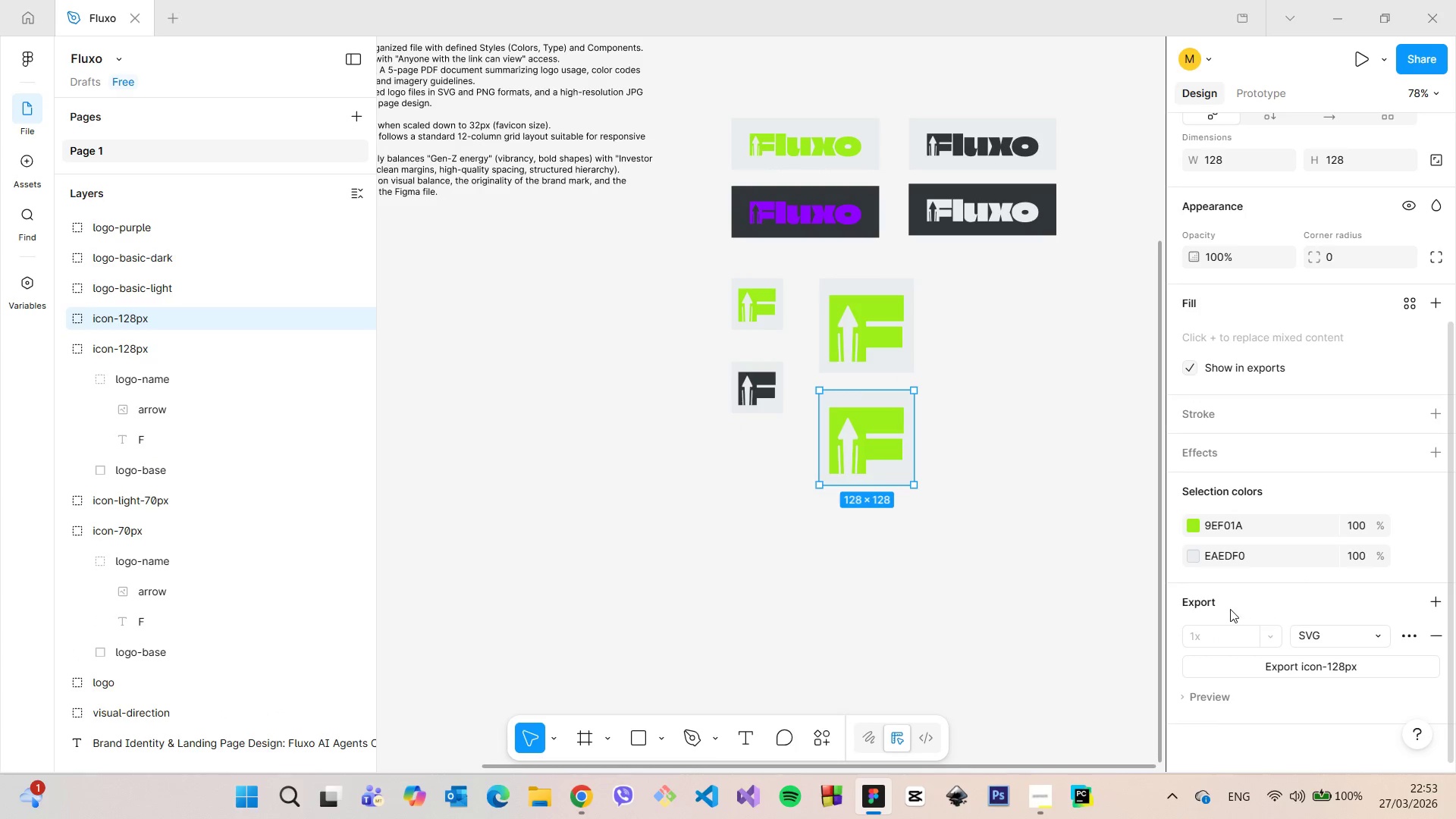 
hold_key(key=AltLeft, duration=0.48)
 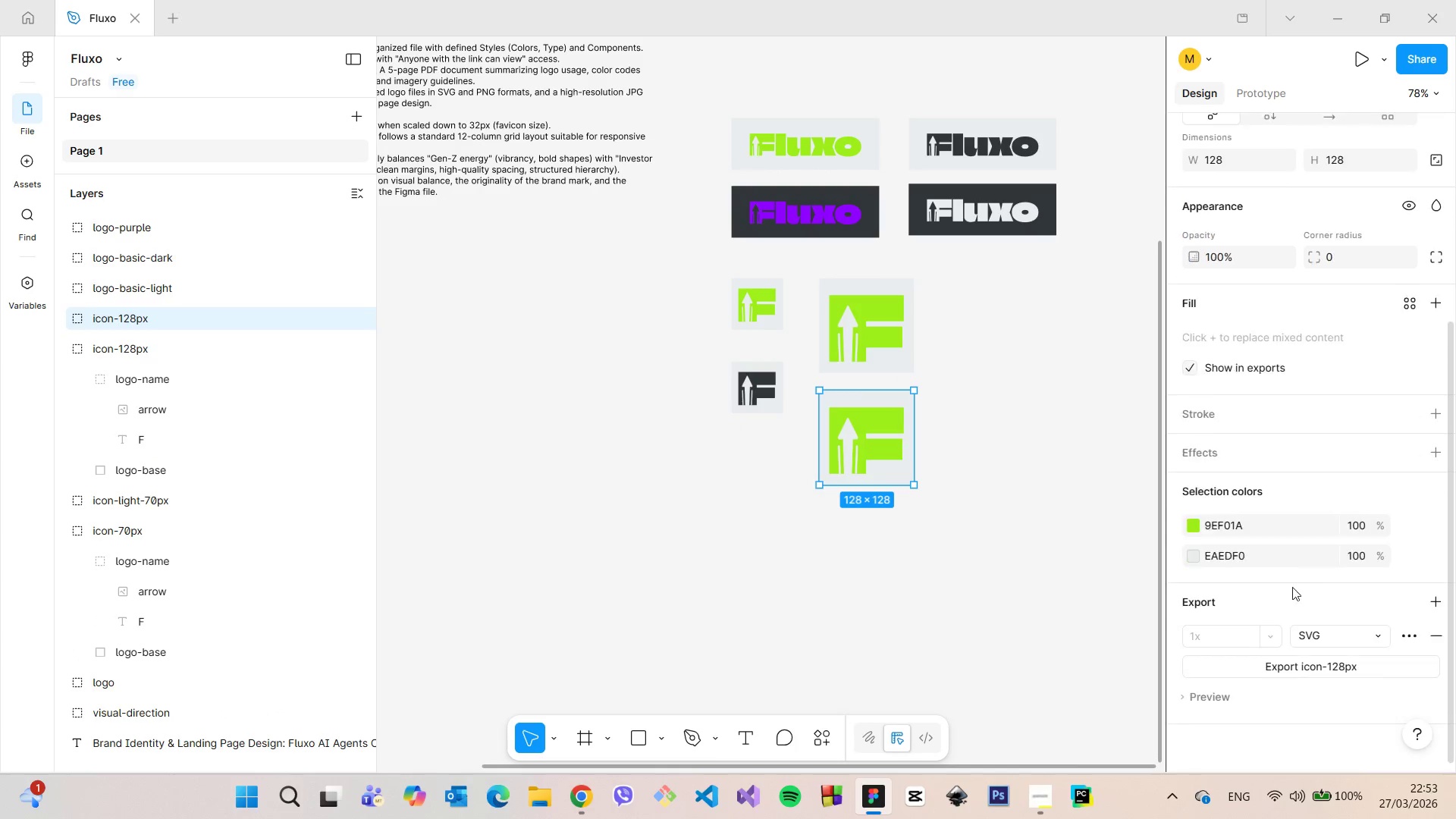 
scroll: coordinate [1308, 581], scroll_direction: down, amount: 4.0
 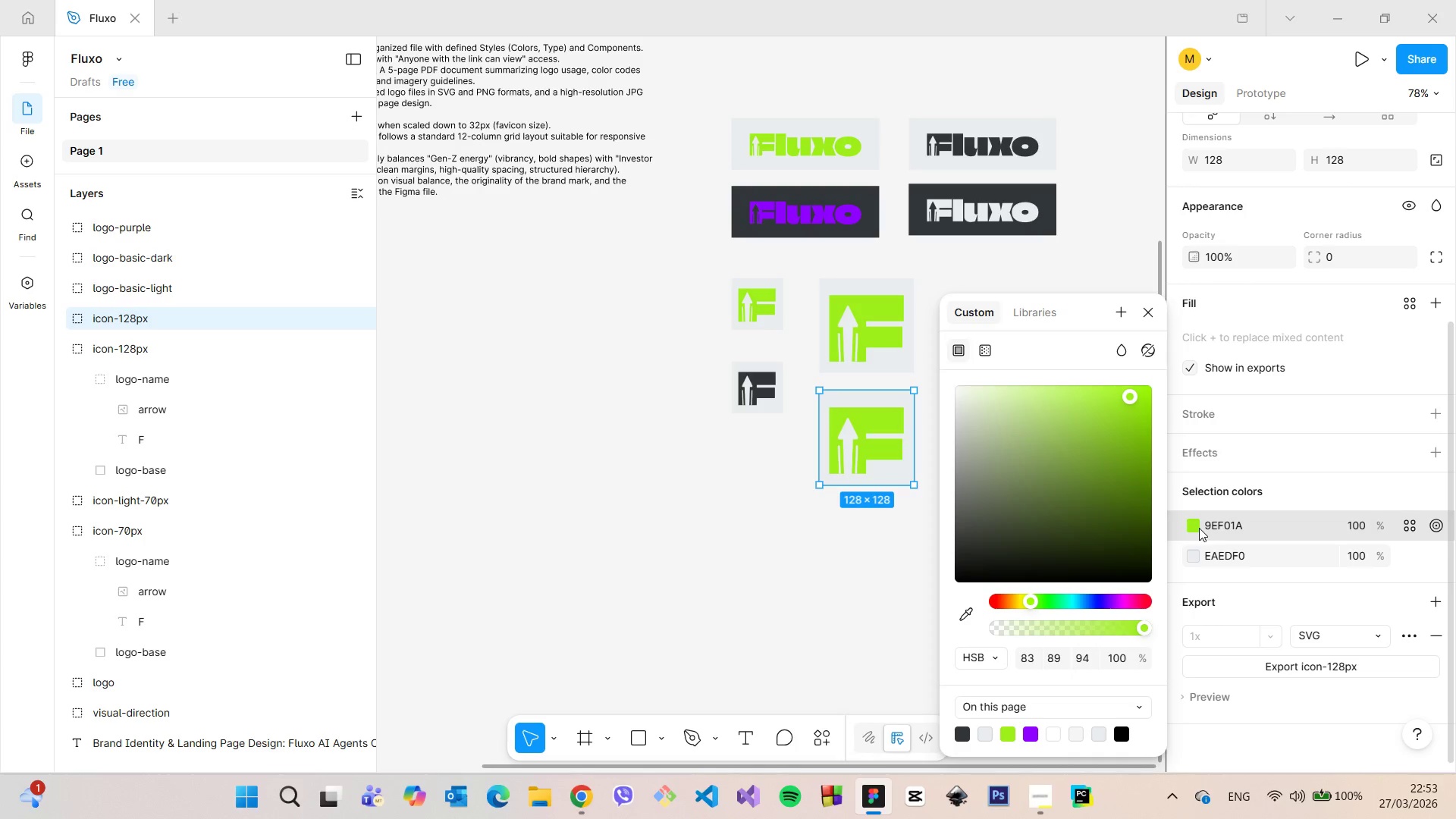 
left_click([1199, 528])
 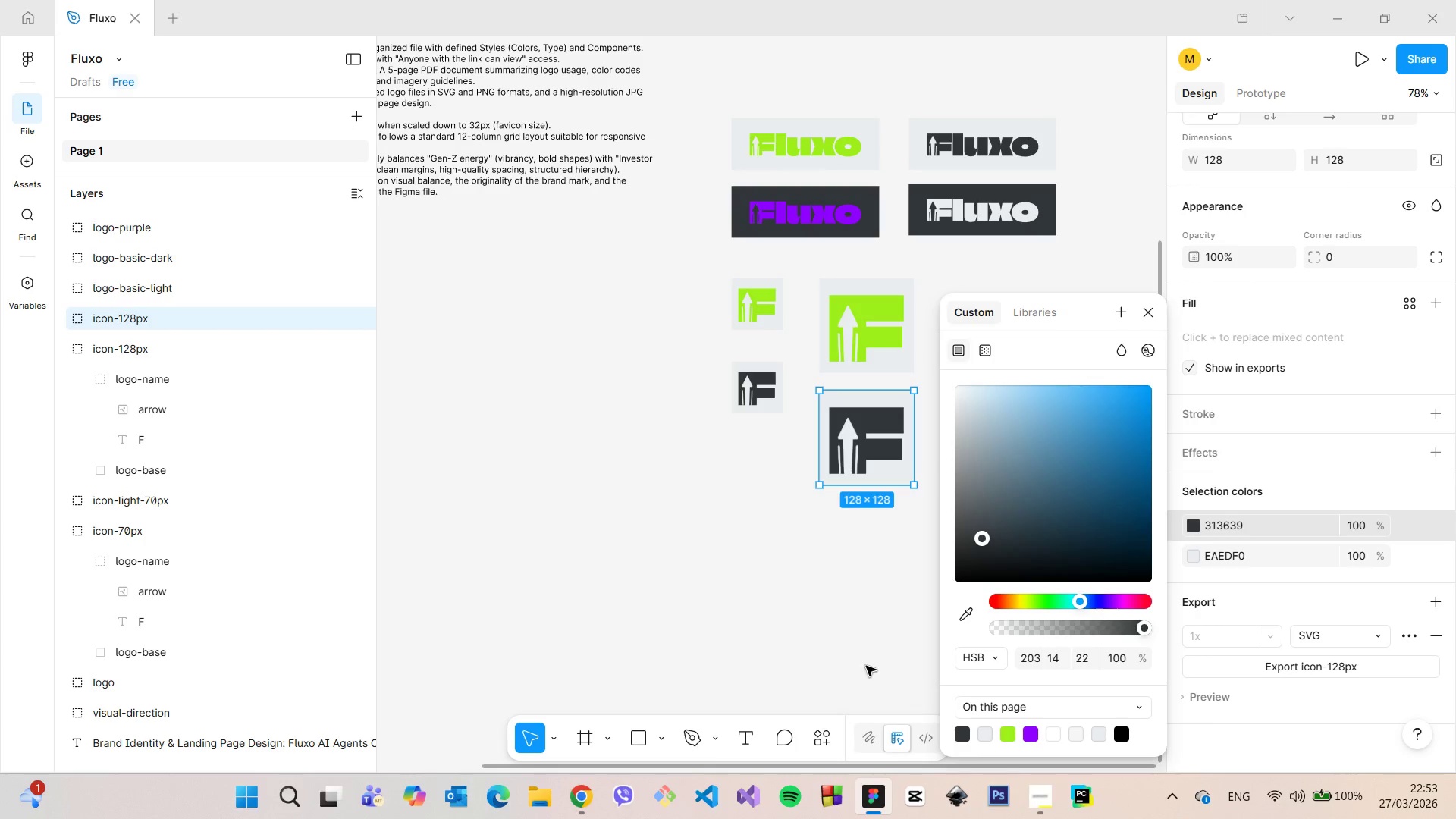 
left_click([847, 648])
 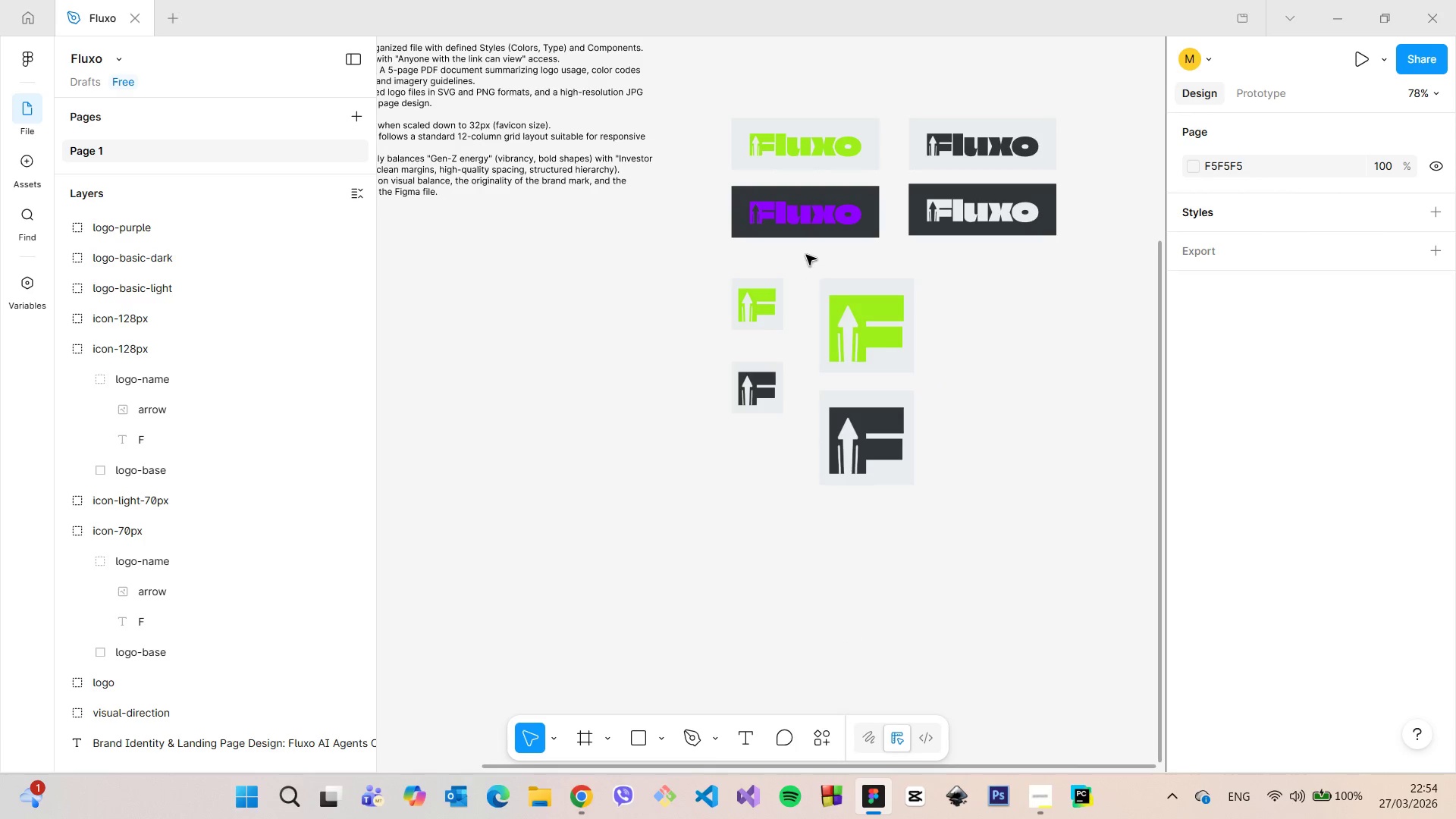 
wait(6.59)
 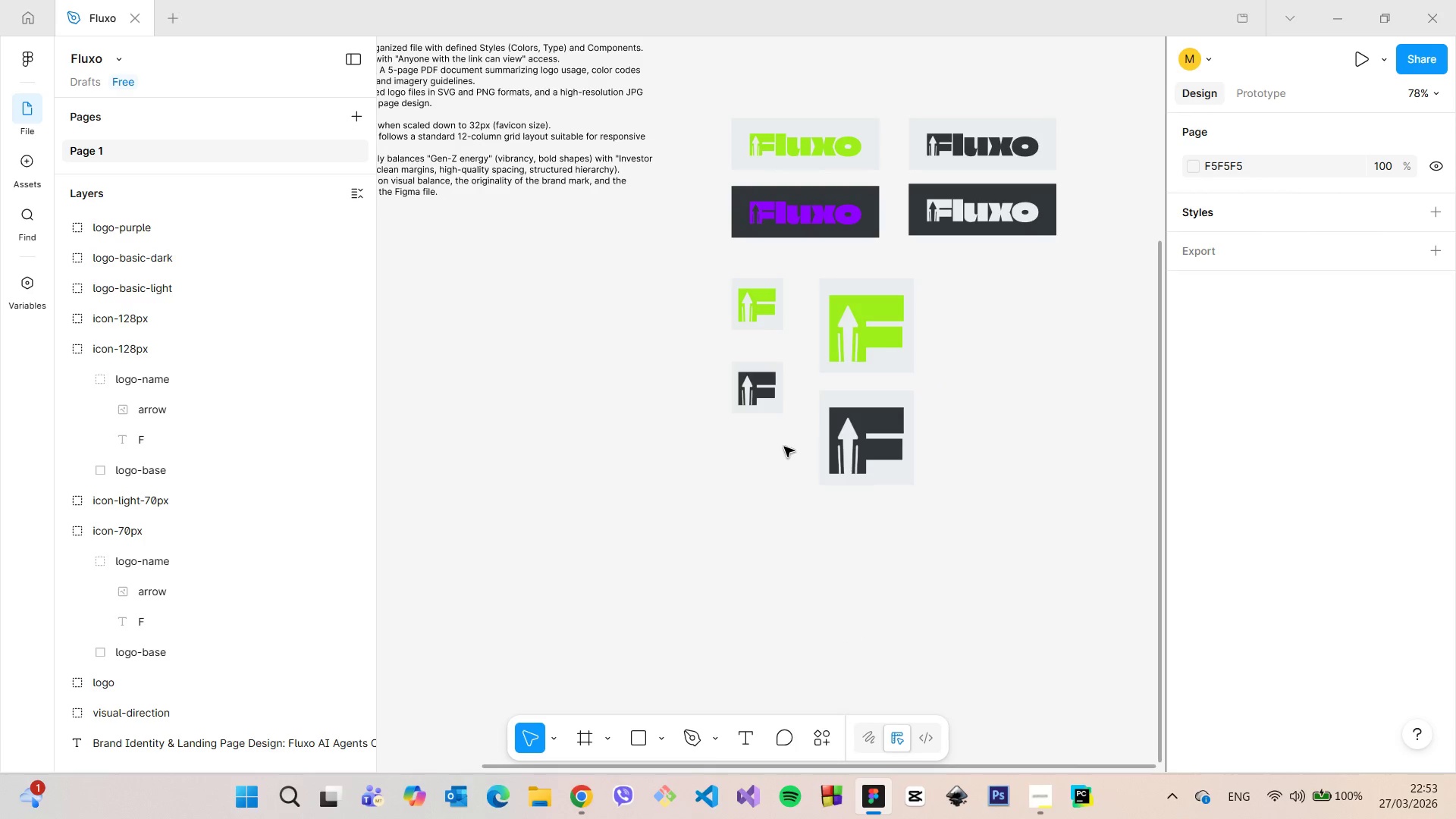 
left_click([817, 221])
 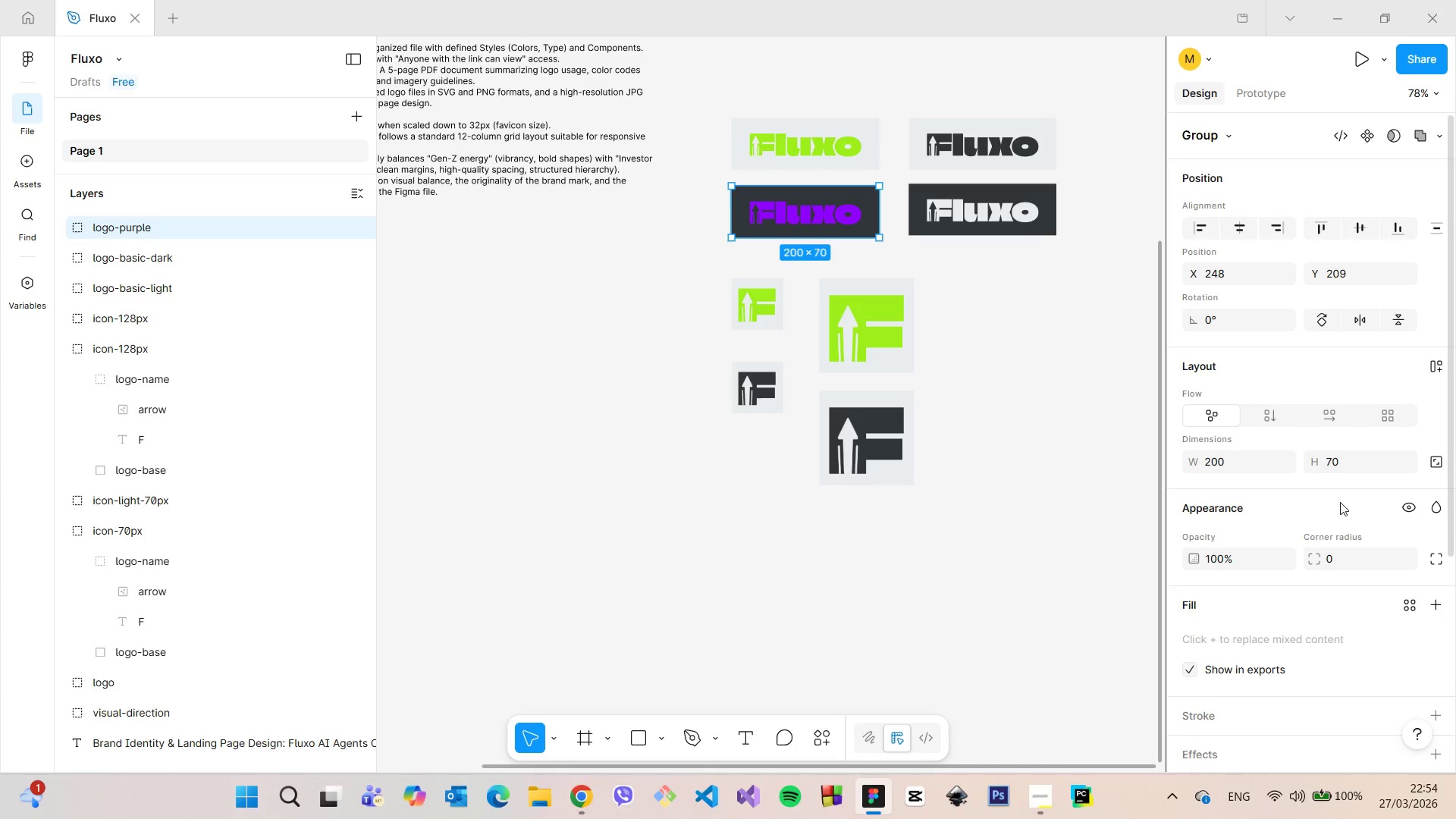 
scroll: coordinate [1334, 506], scroll_direction: up, amount: 2.0
 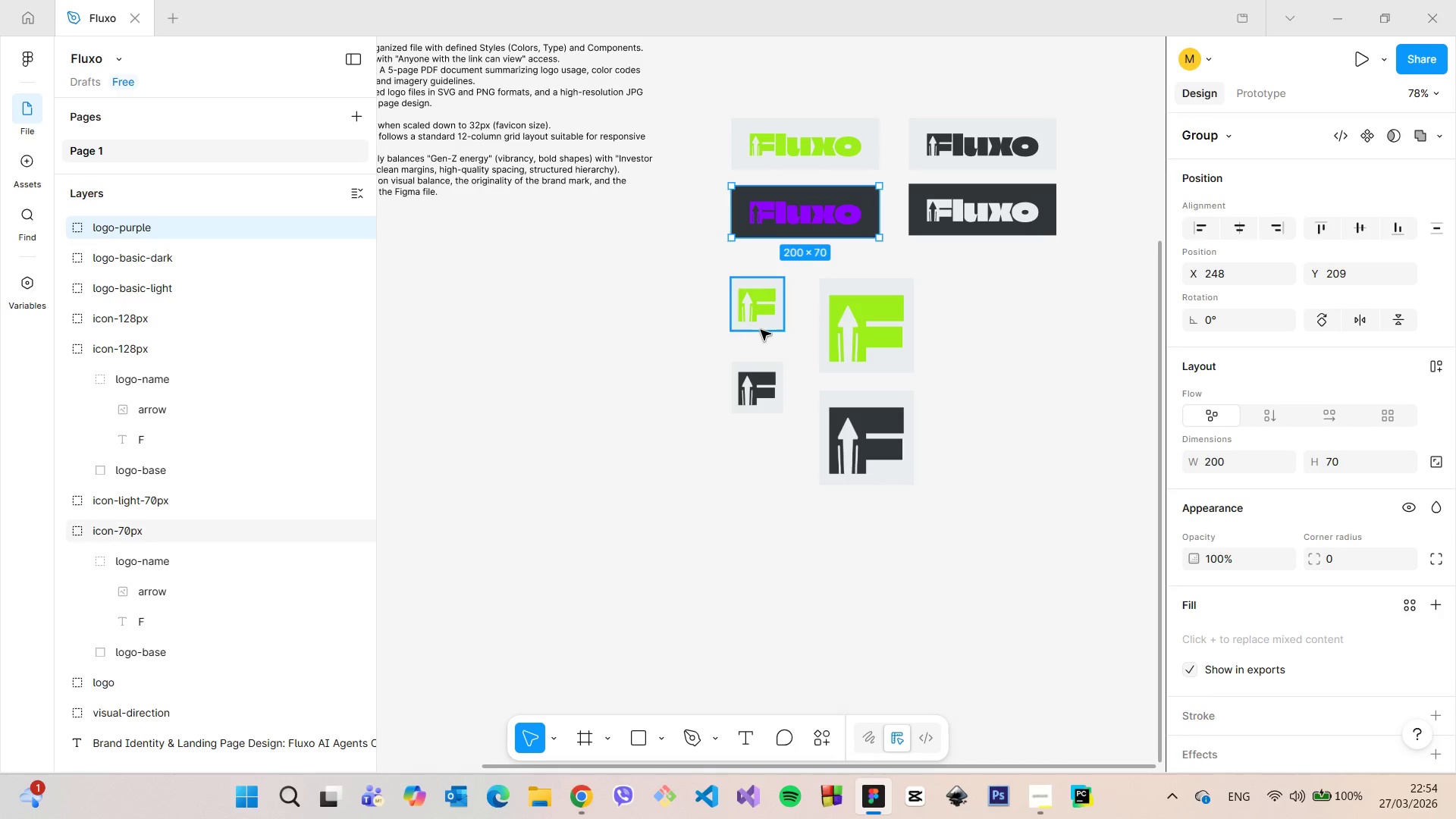 
left_click([761, 330])
 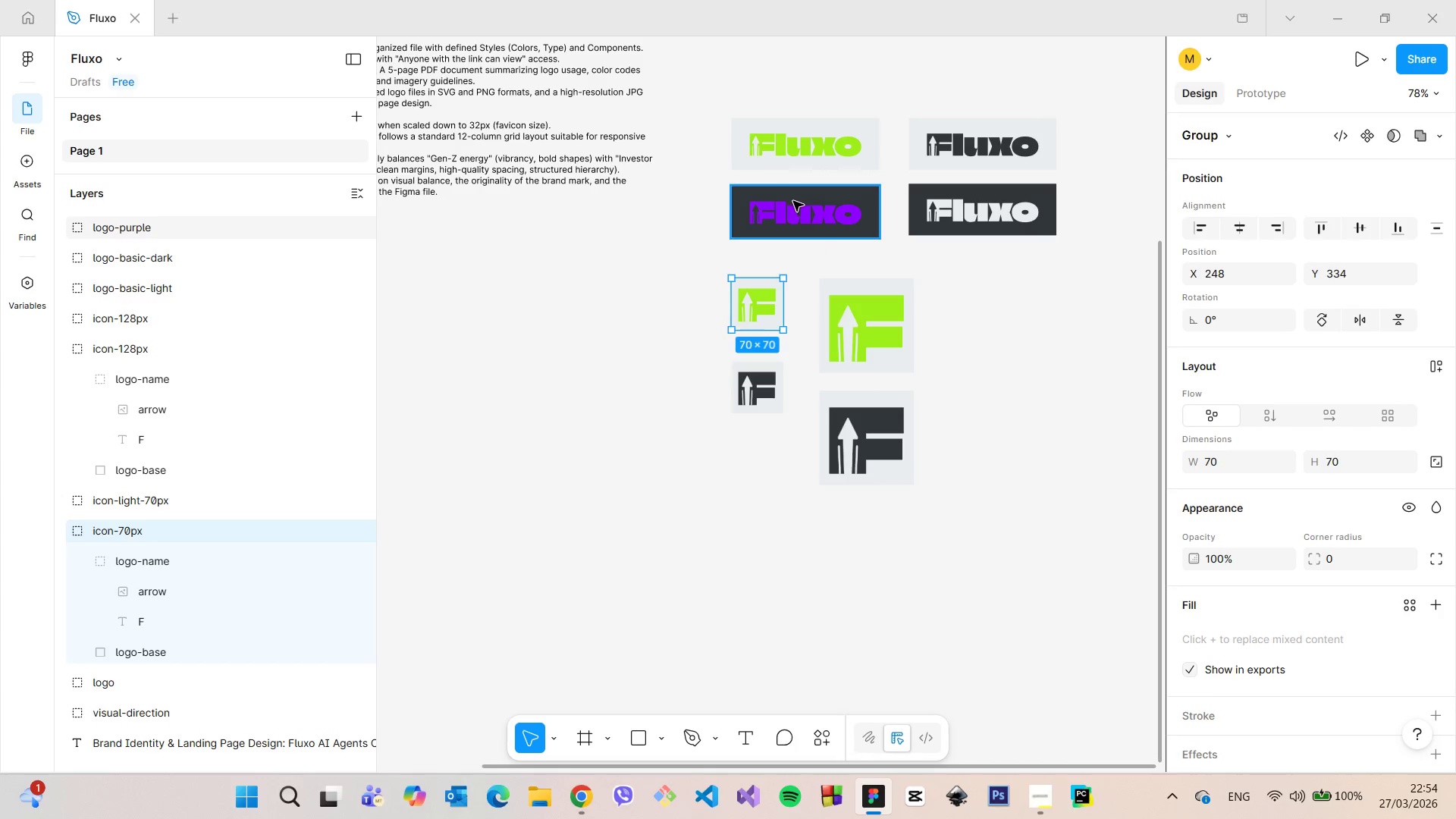 
left_click([793, 201])
 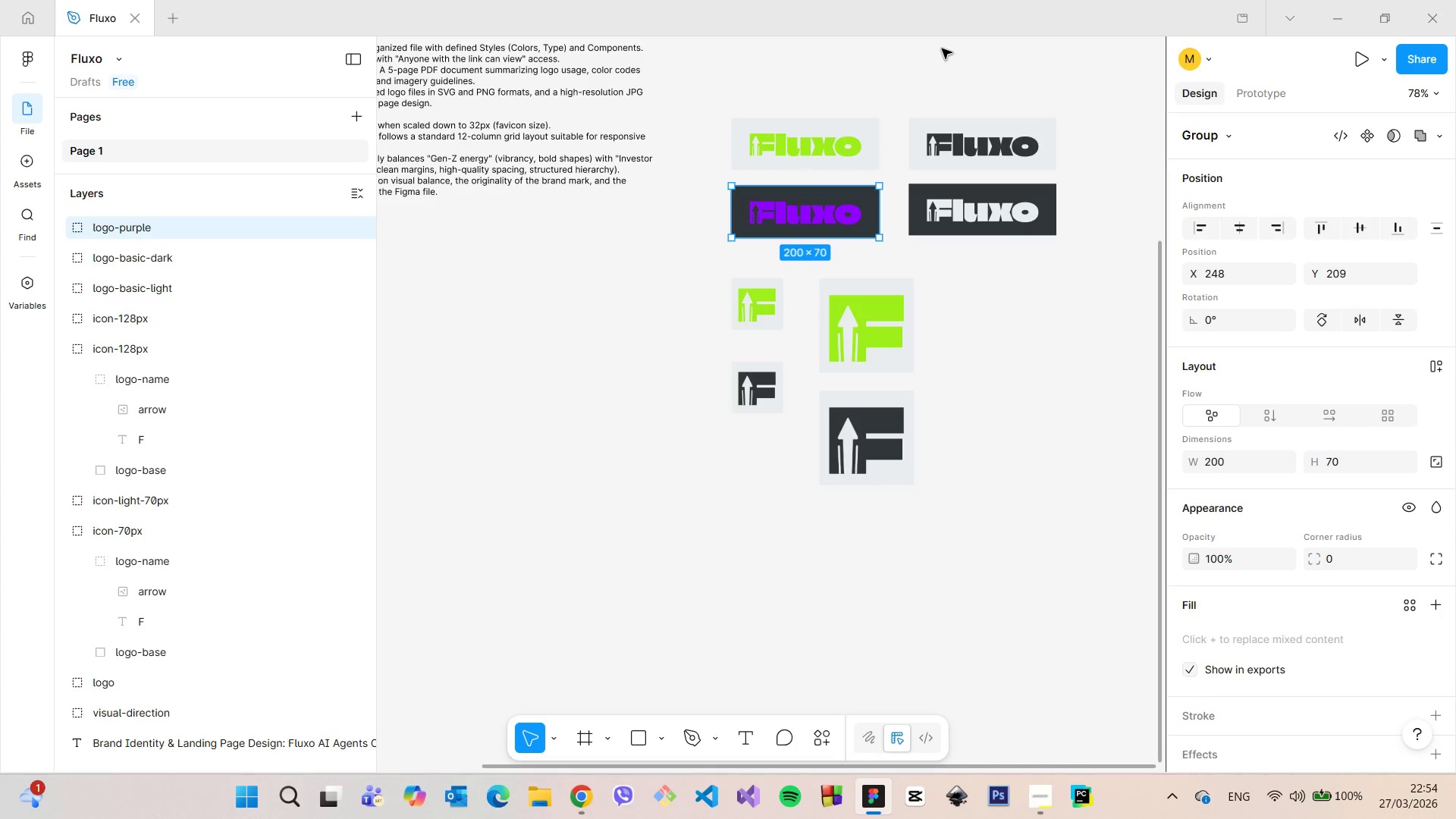 
scroll: coordinate [943, 49], scroll_direction: down, amount: 5.0
 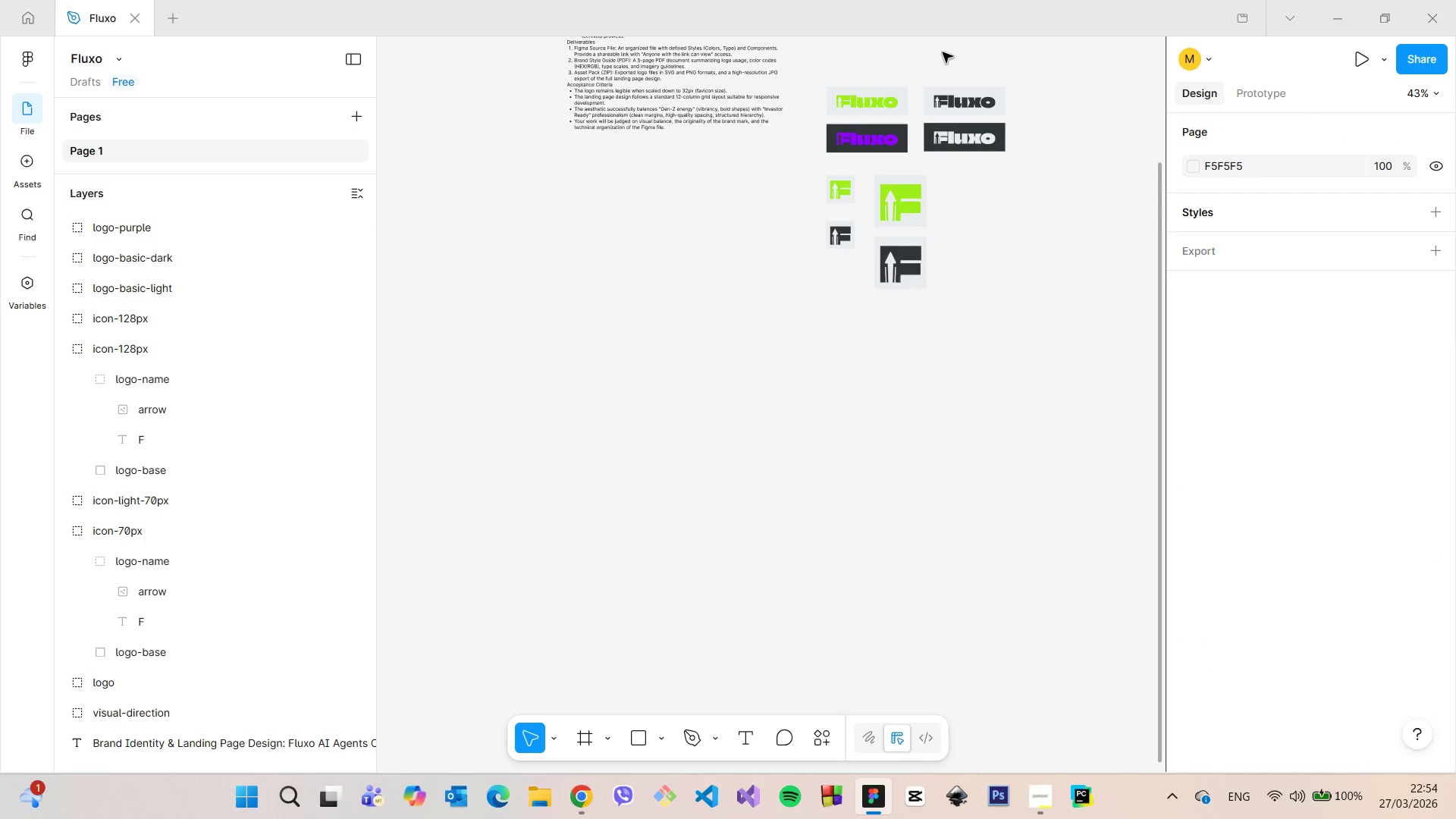 
left_click([943, 52])
 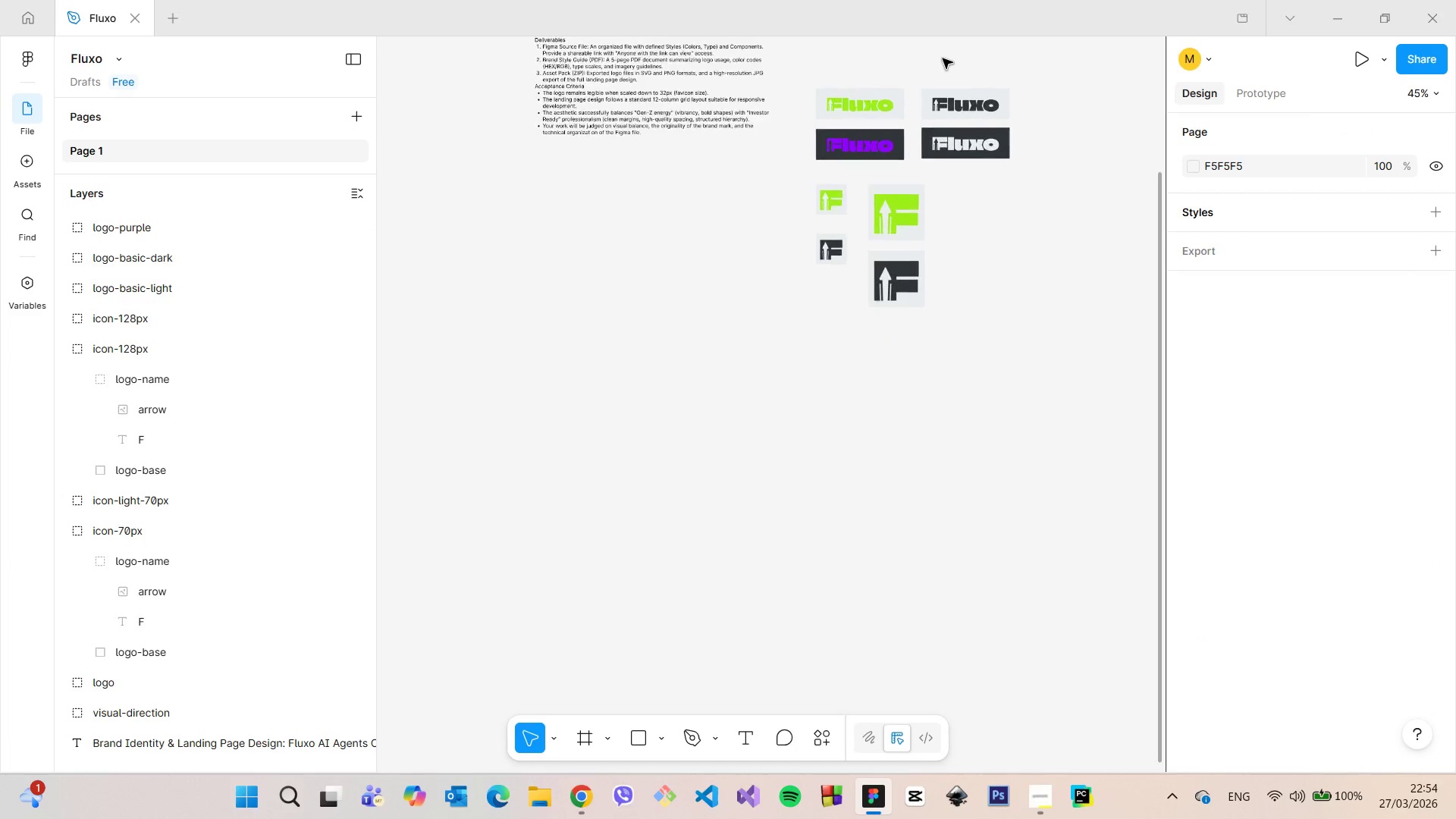 
scroll: coordinate [940, 80], scroll_direction: up, amount: 8.0
 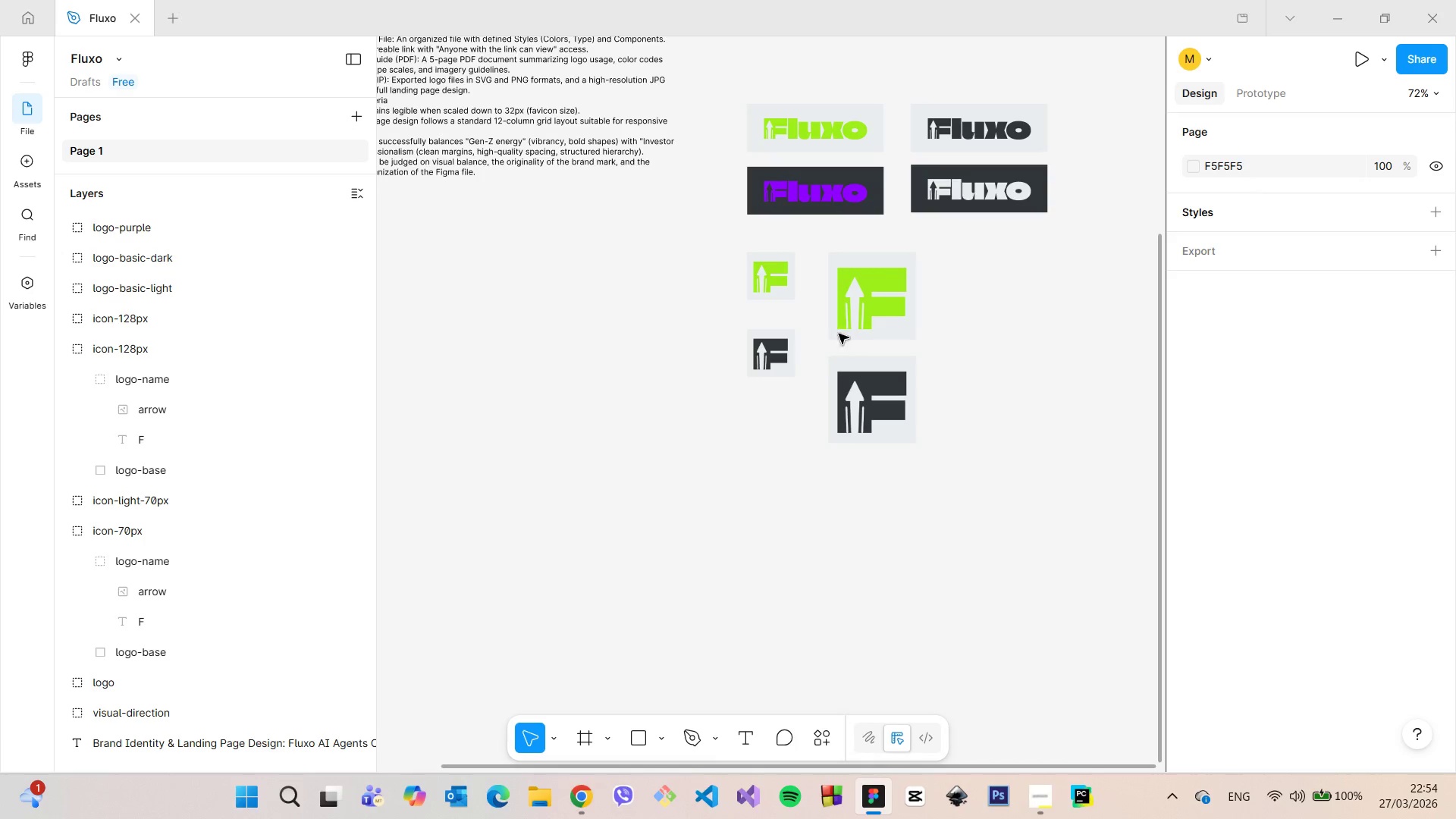 
left_click([849, 322])
 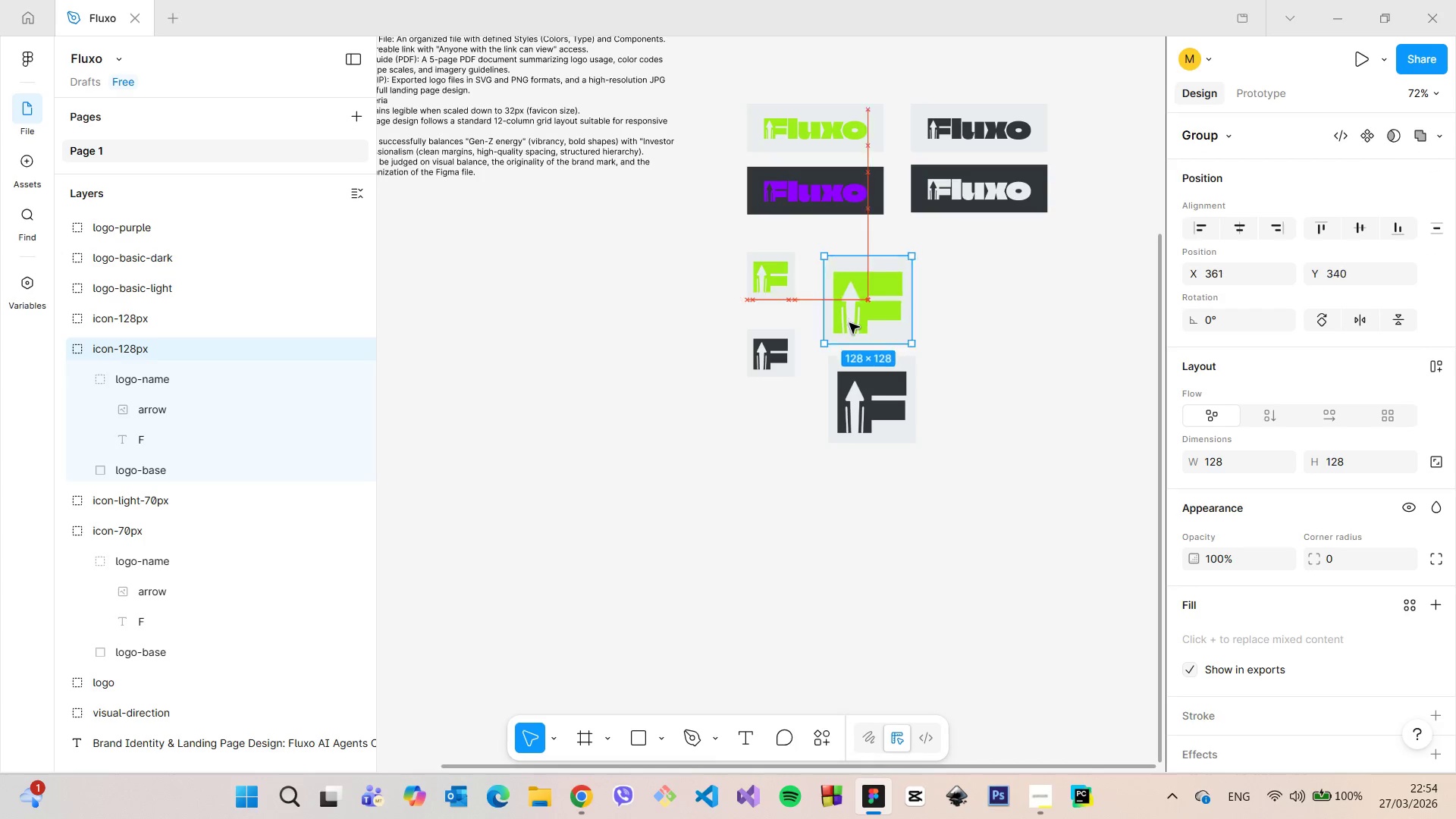 
left_click_drag(start_coordinate=[864, 294], to_coordinate=[753, 457])
 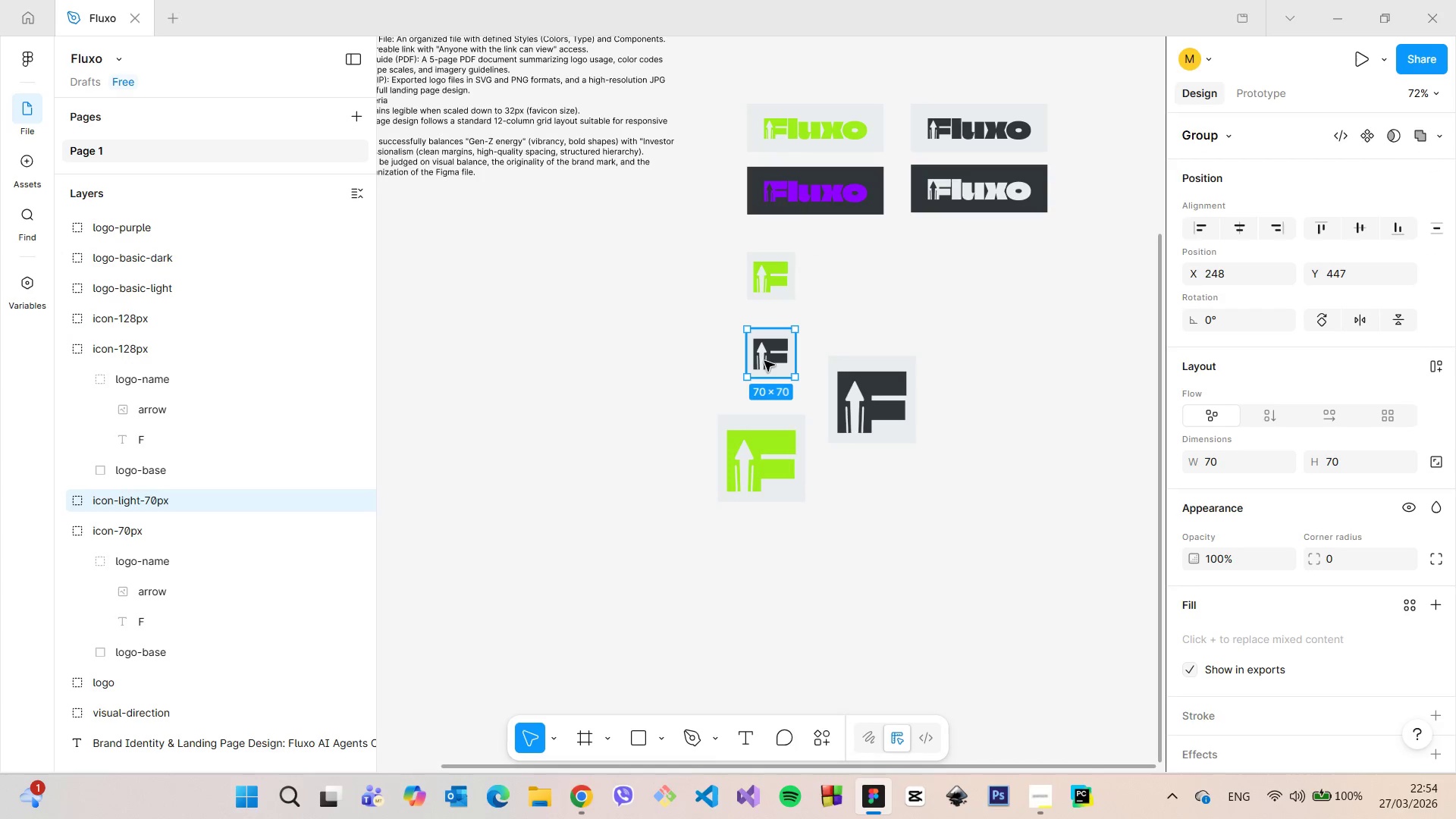 
left_click([764, 359])
 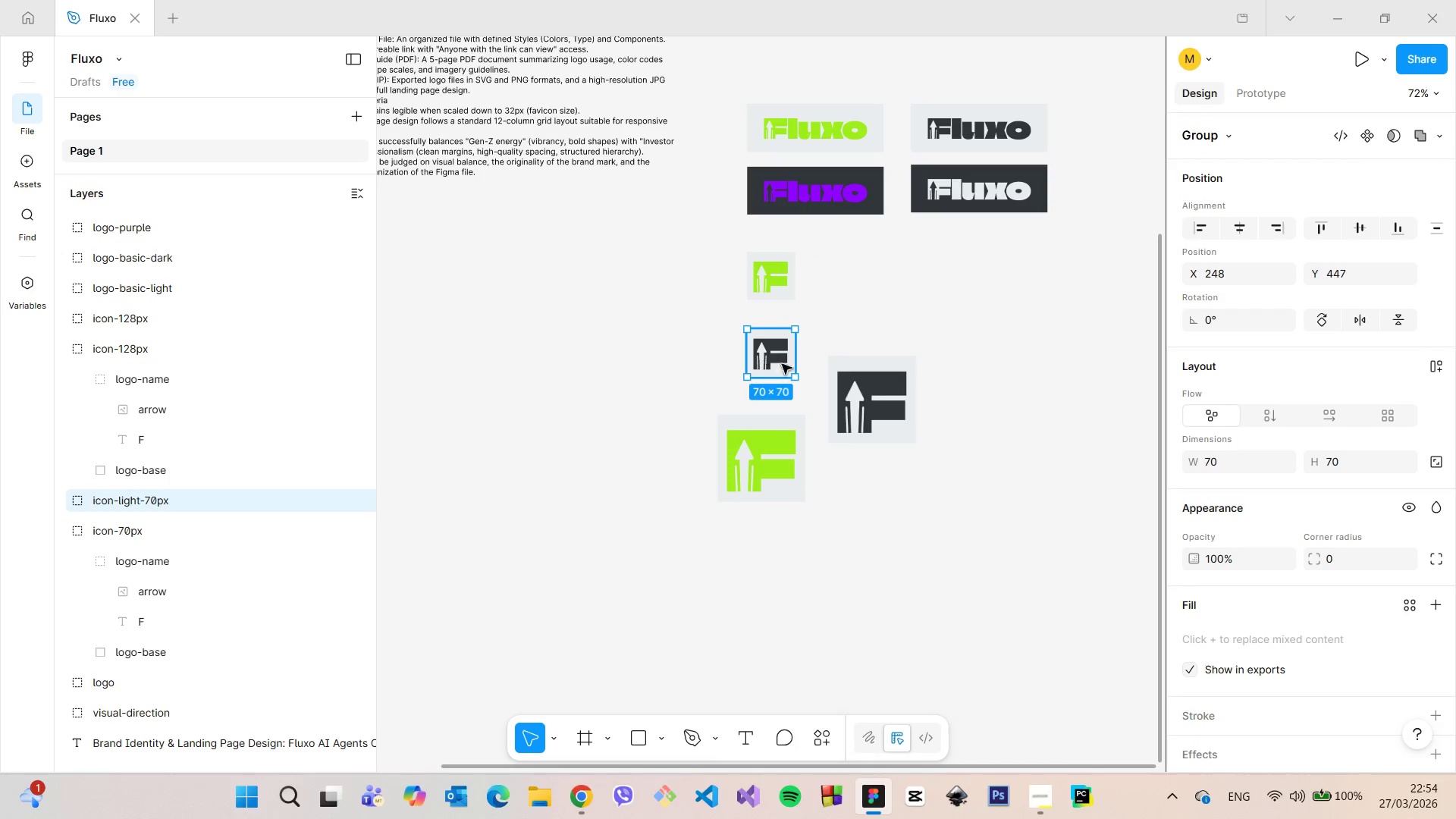 
left_click_drag(start_coordinate=[763, 360], to_coordinate=[831, 281])
 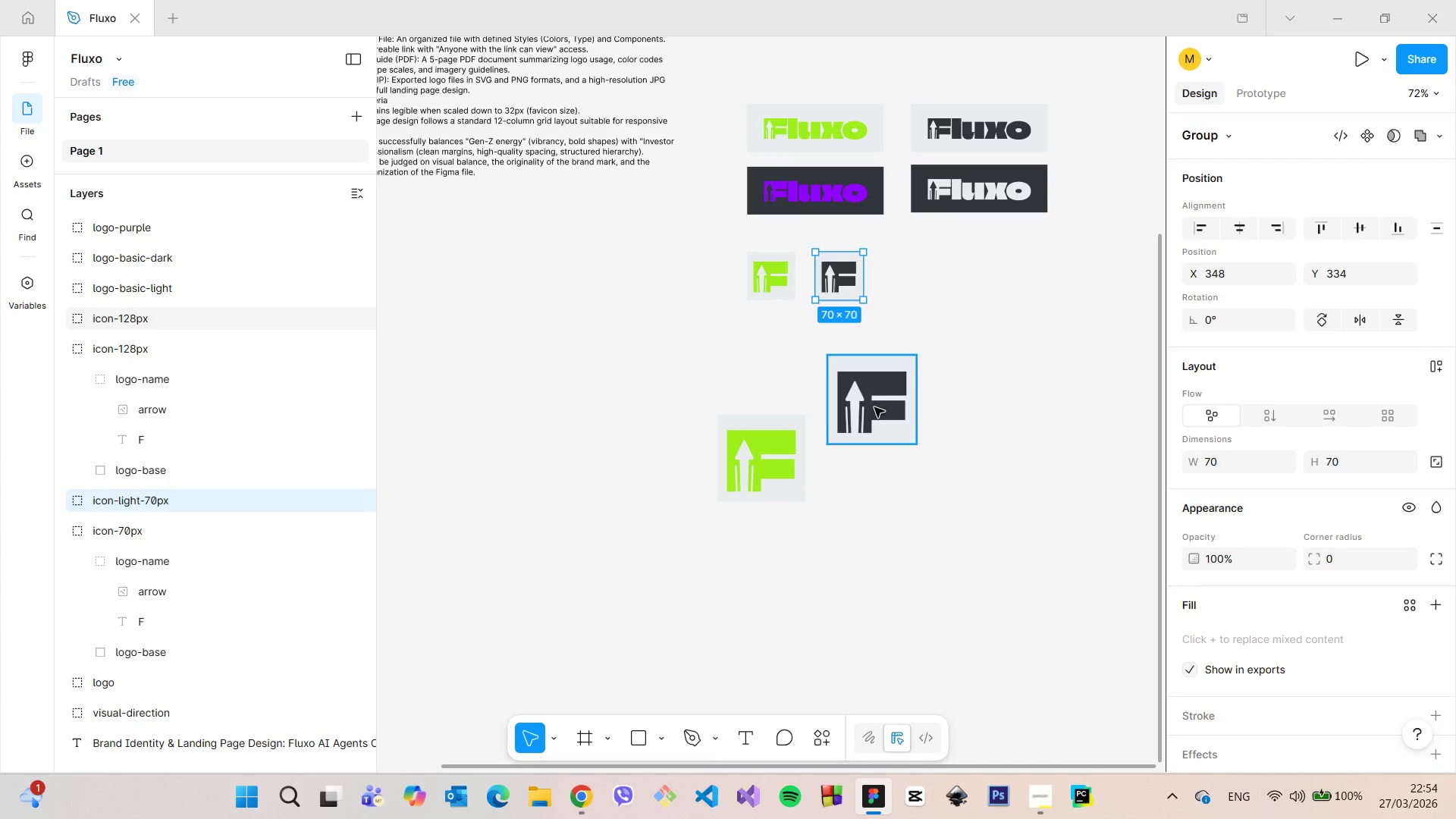 
left_click([861, 402])
 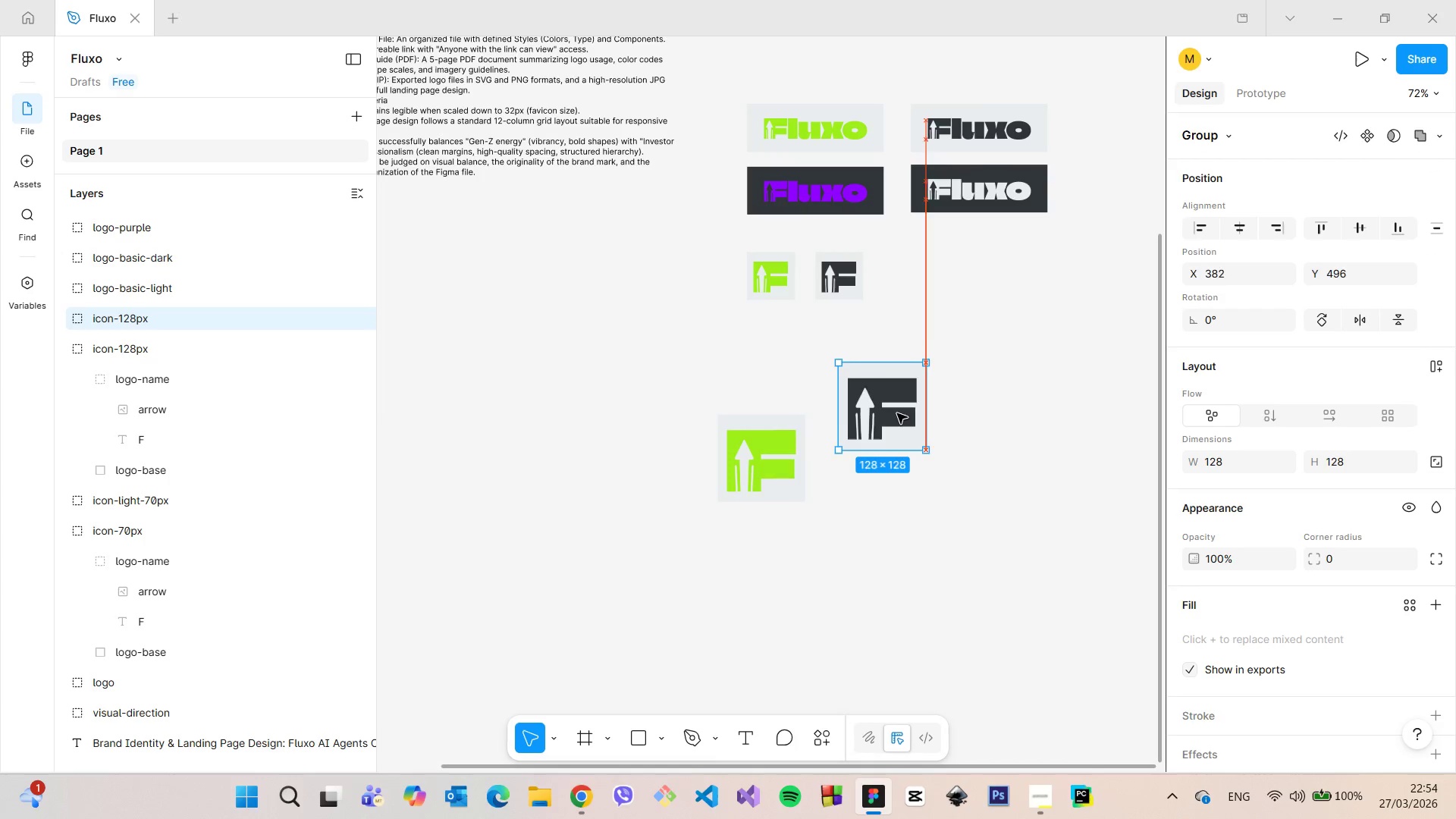 
left_click_drag(start_coordinate=[871, 401], to_coordinate=[973, 447])
 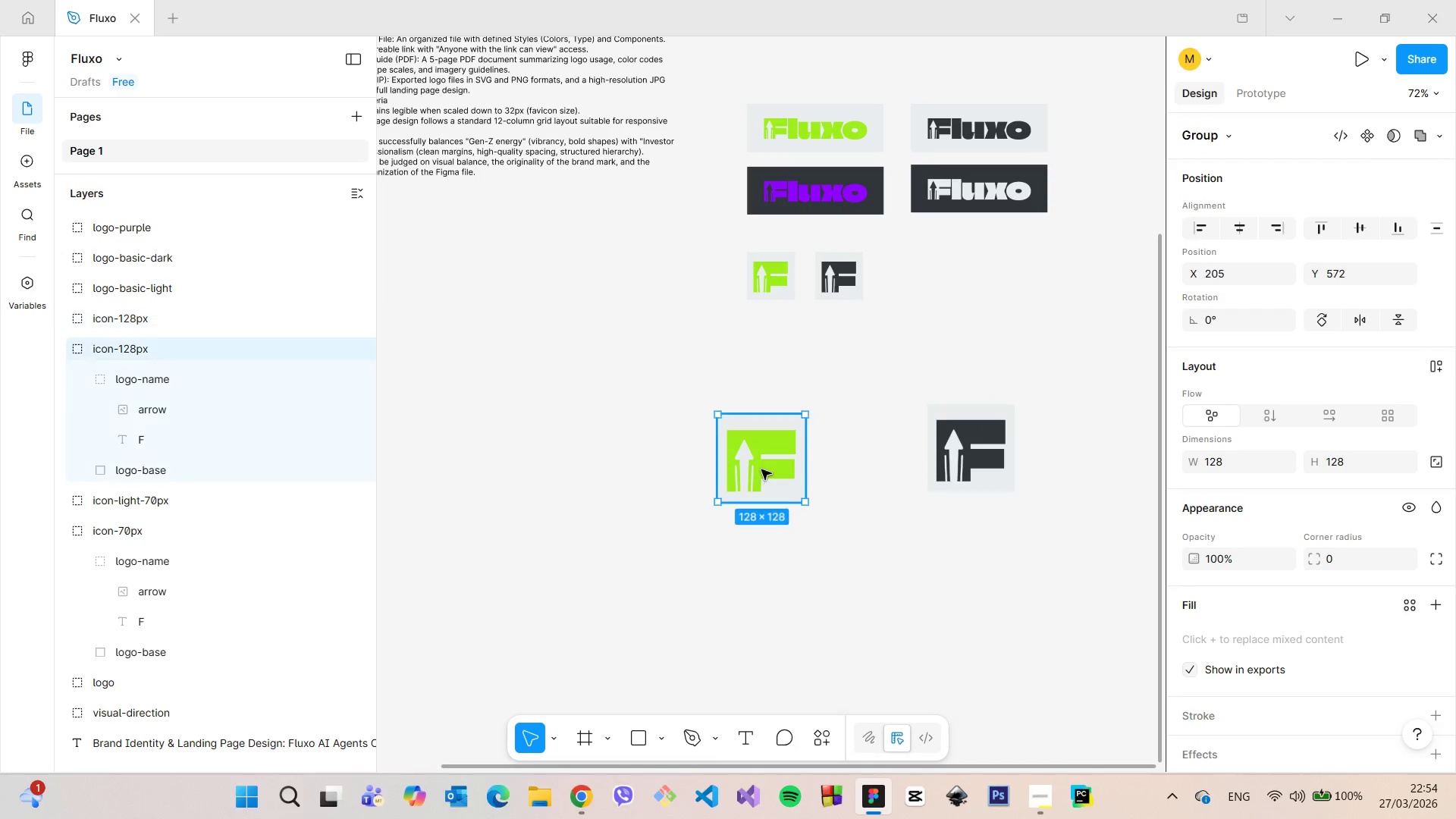 
left_click([786, 468])
 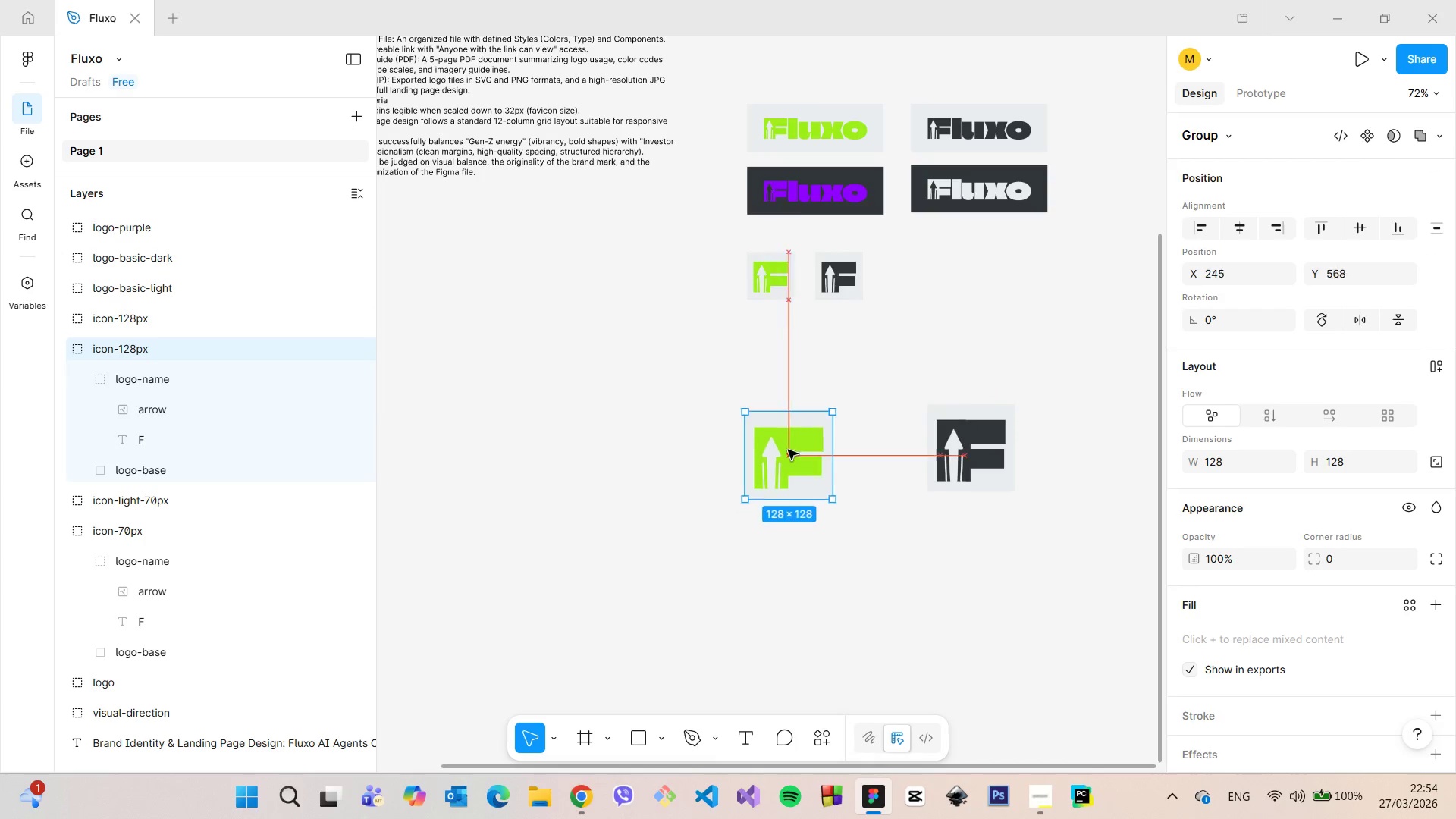 
left_click_drag(start_coordinate=[758, 469], to_coordinate=[789, 383])
 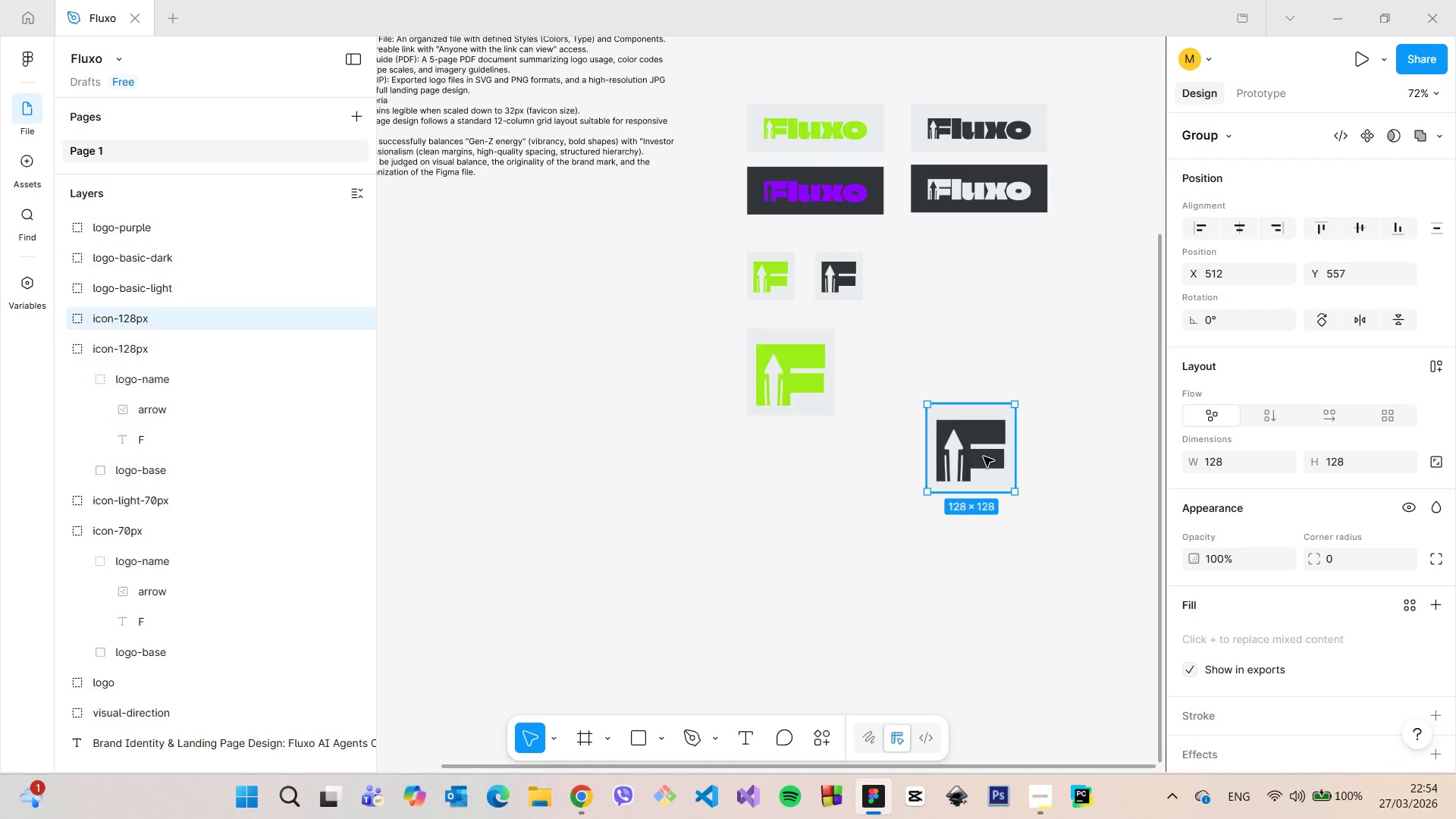 
left_click([966, 457])
 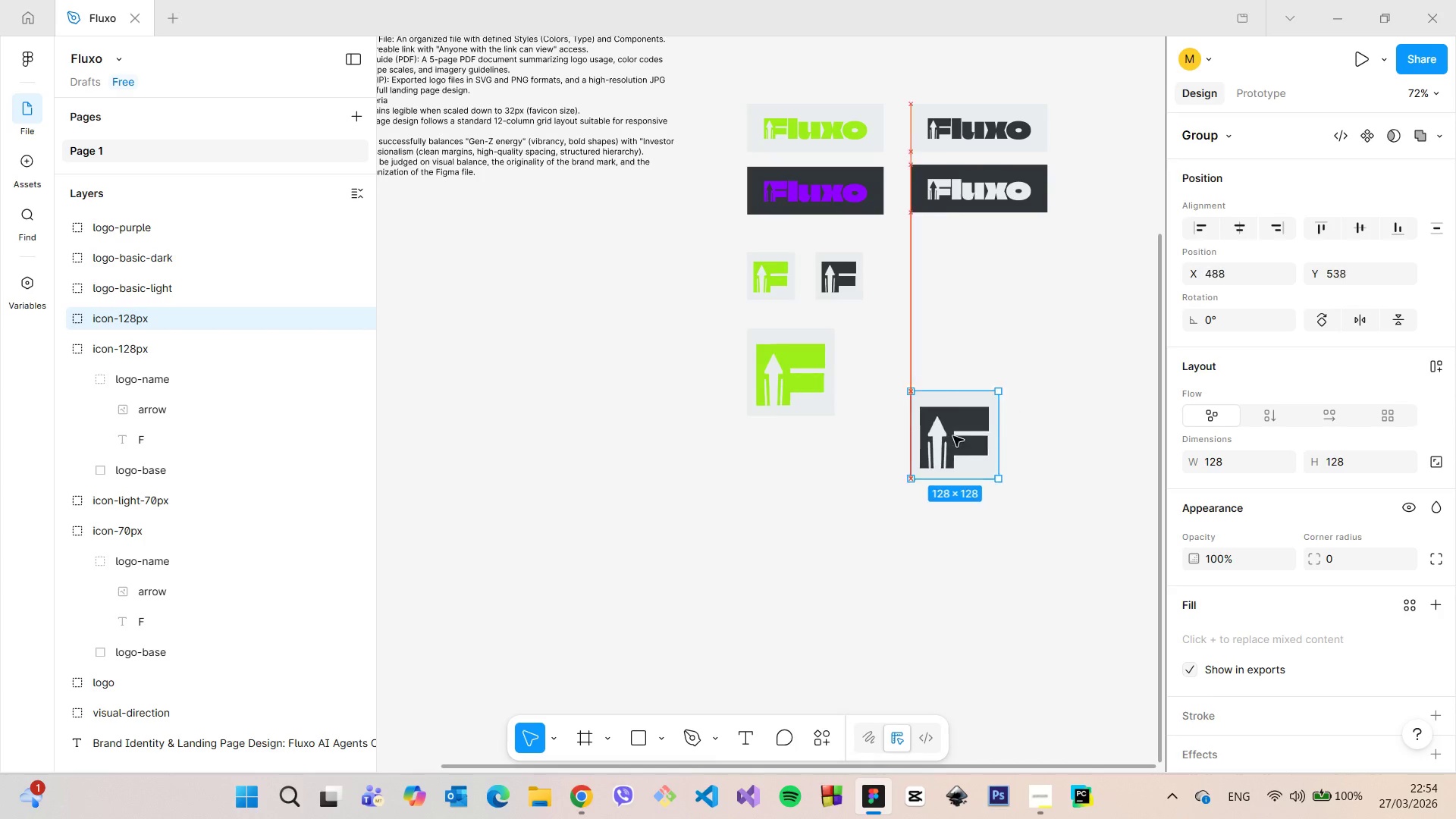 
left_click_drag(start_coordinate=[979, 459], to_coordinate=[934, 387])
 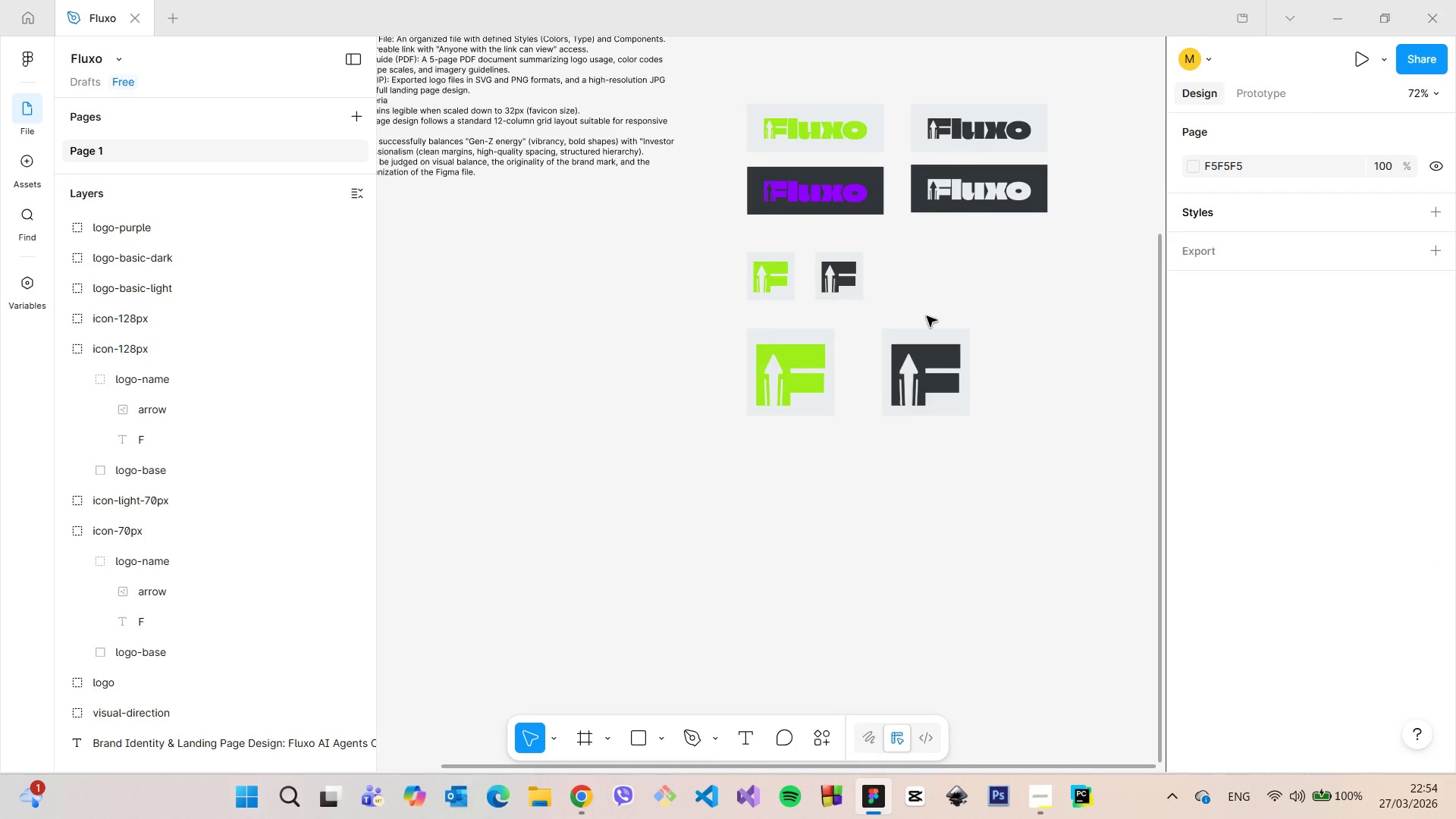 
left_click([940, 379])
 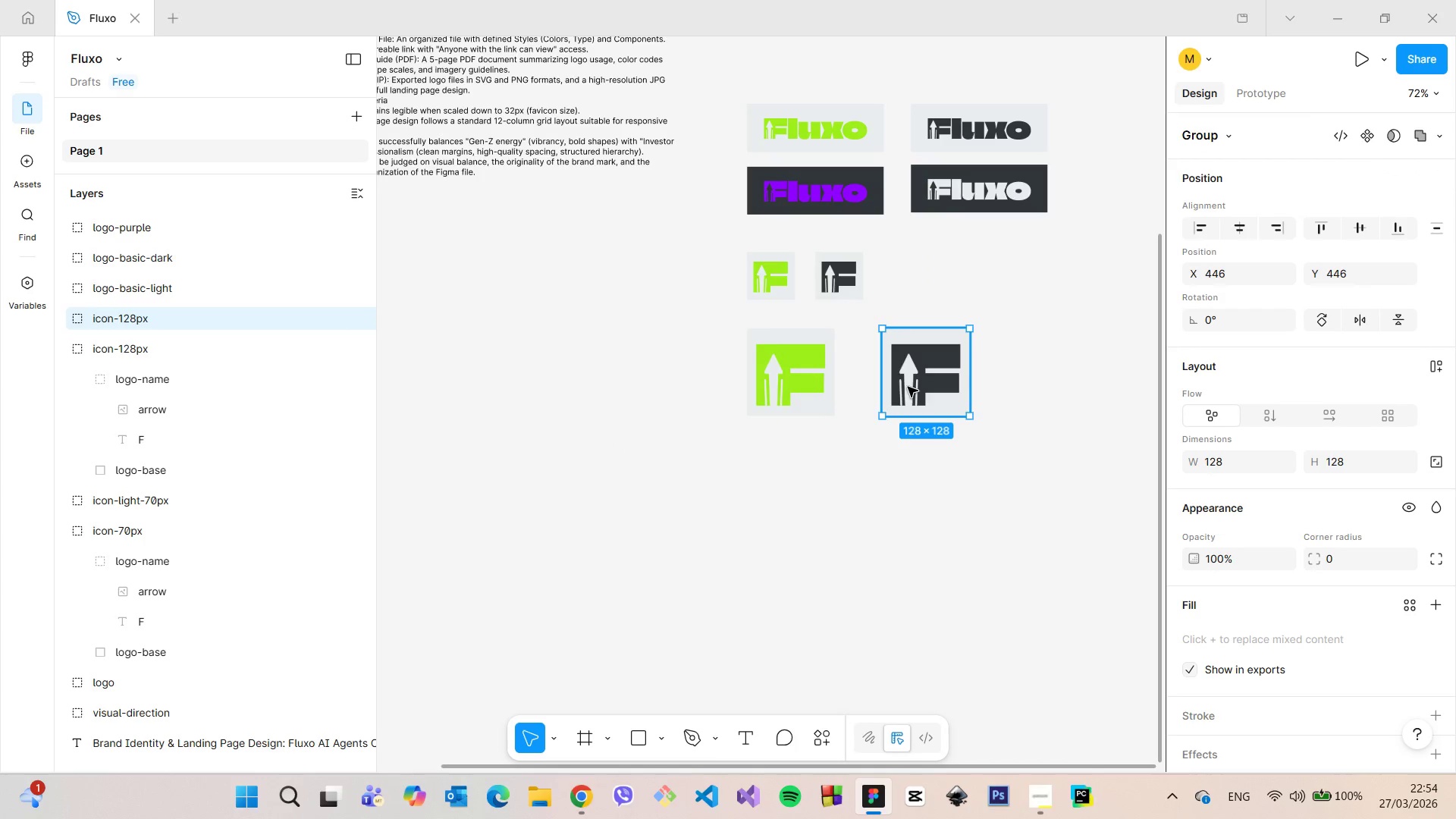 
left_click_drag(start_coordinate=[912, 386], to_coordinate=[883, 388])
 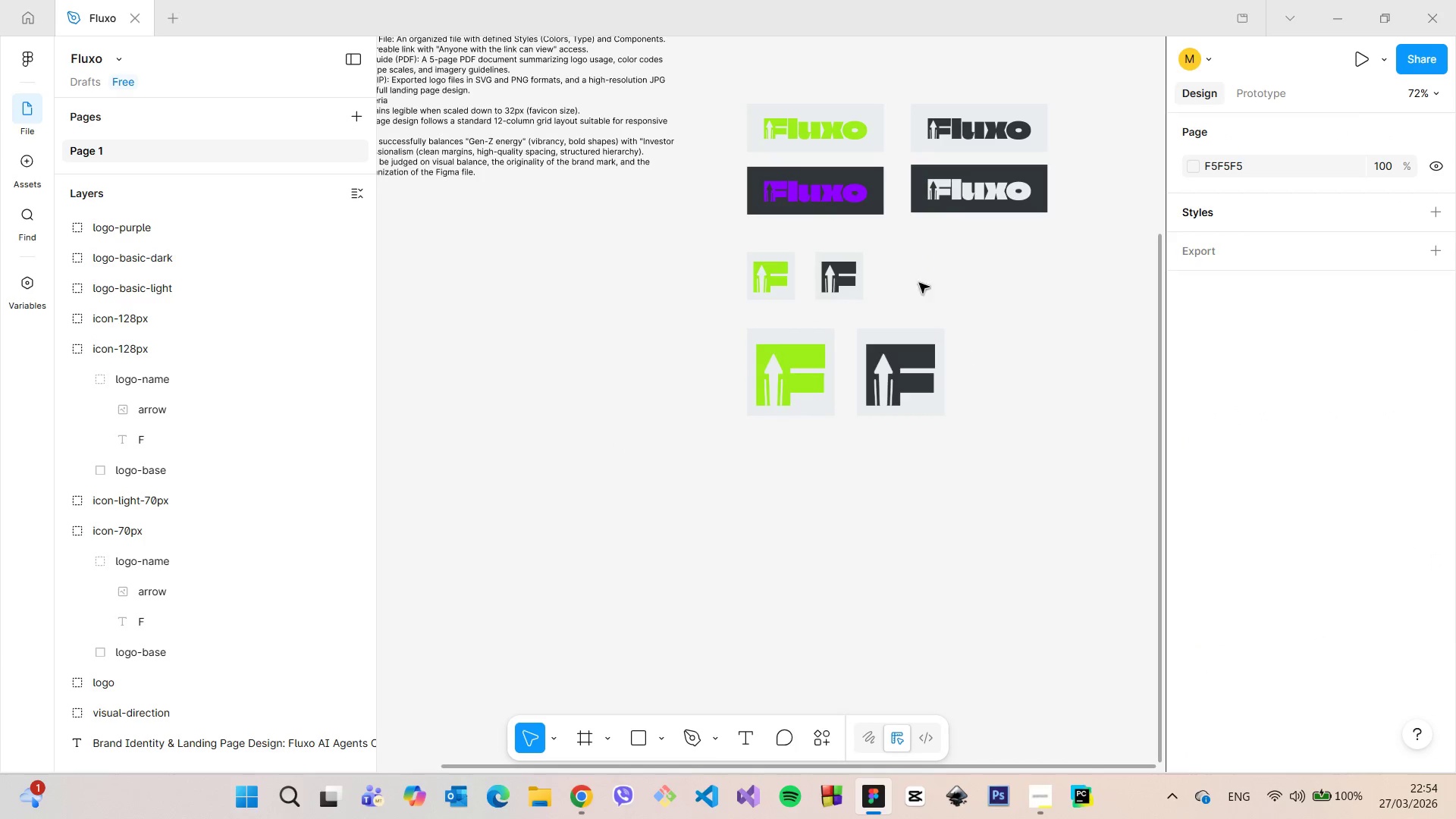 
left_click([965, 379])
 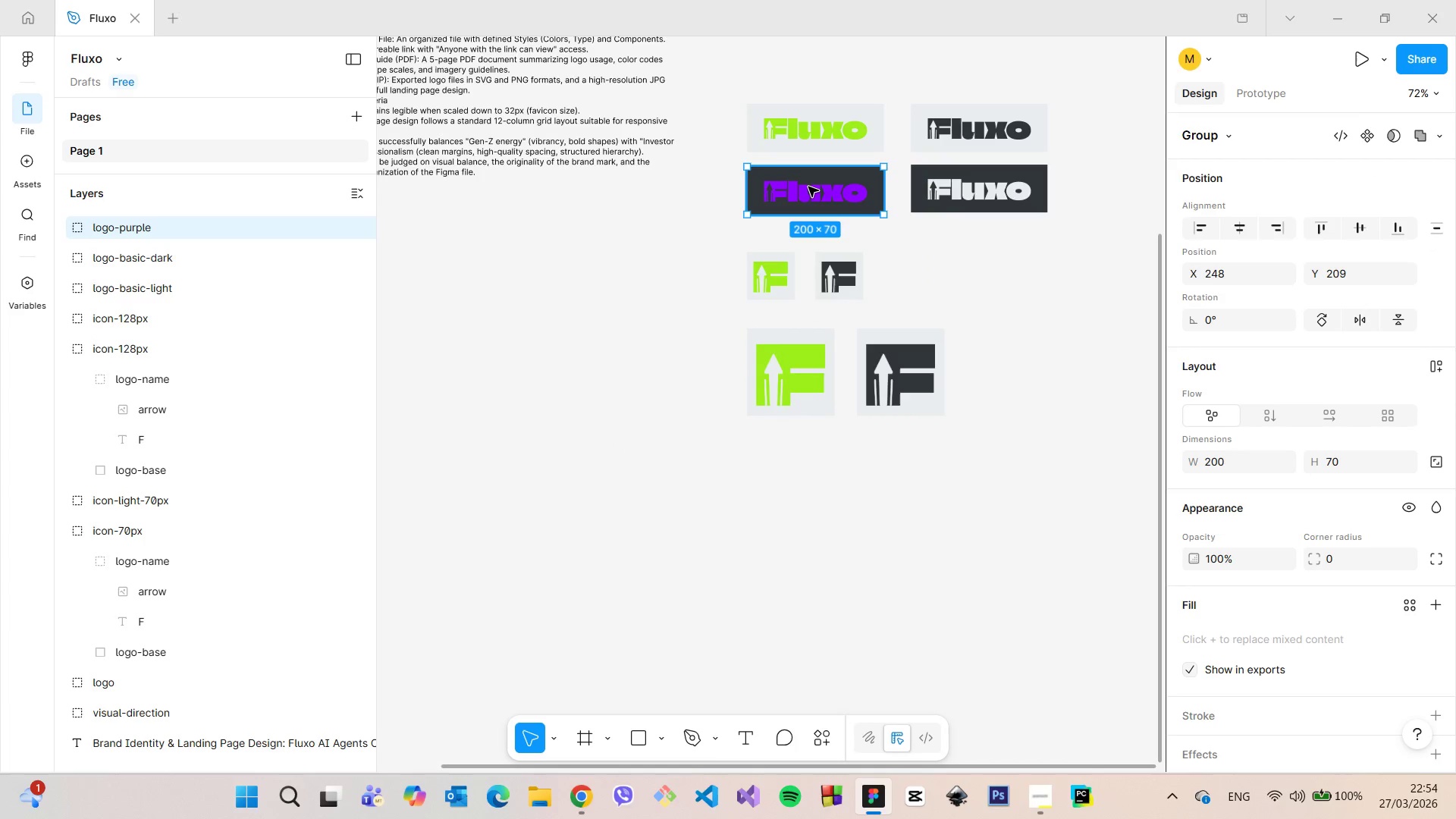 
left_click([808, 187])
 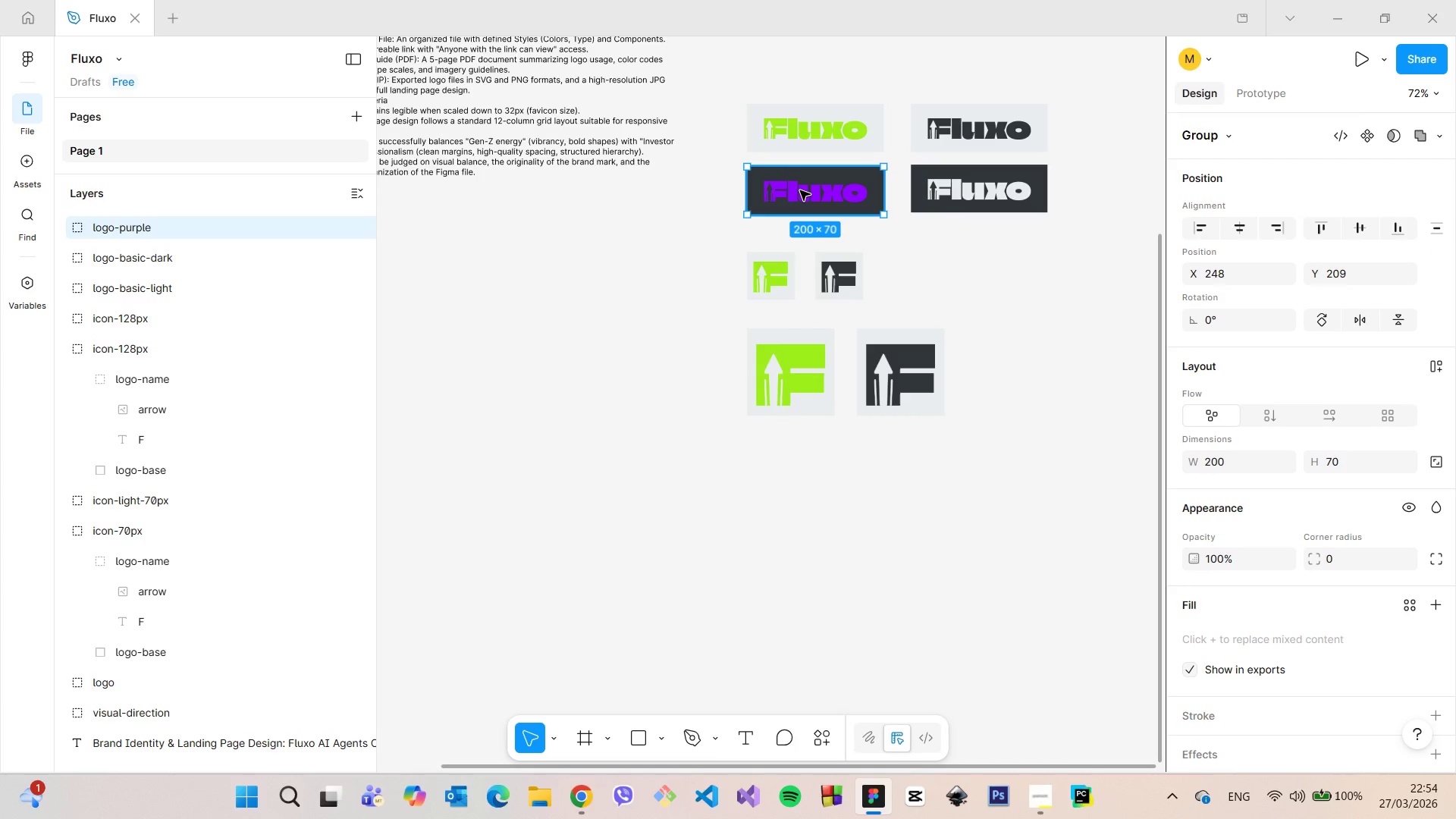 
hold_key(key=AltLeft, duration=1.52)
left_click_drag(start_coordinate=[800, 190], to_coordinate=[930, 286])
 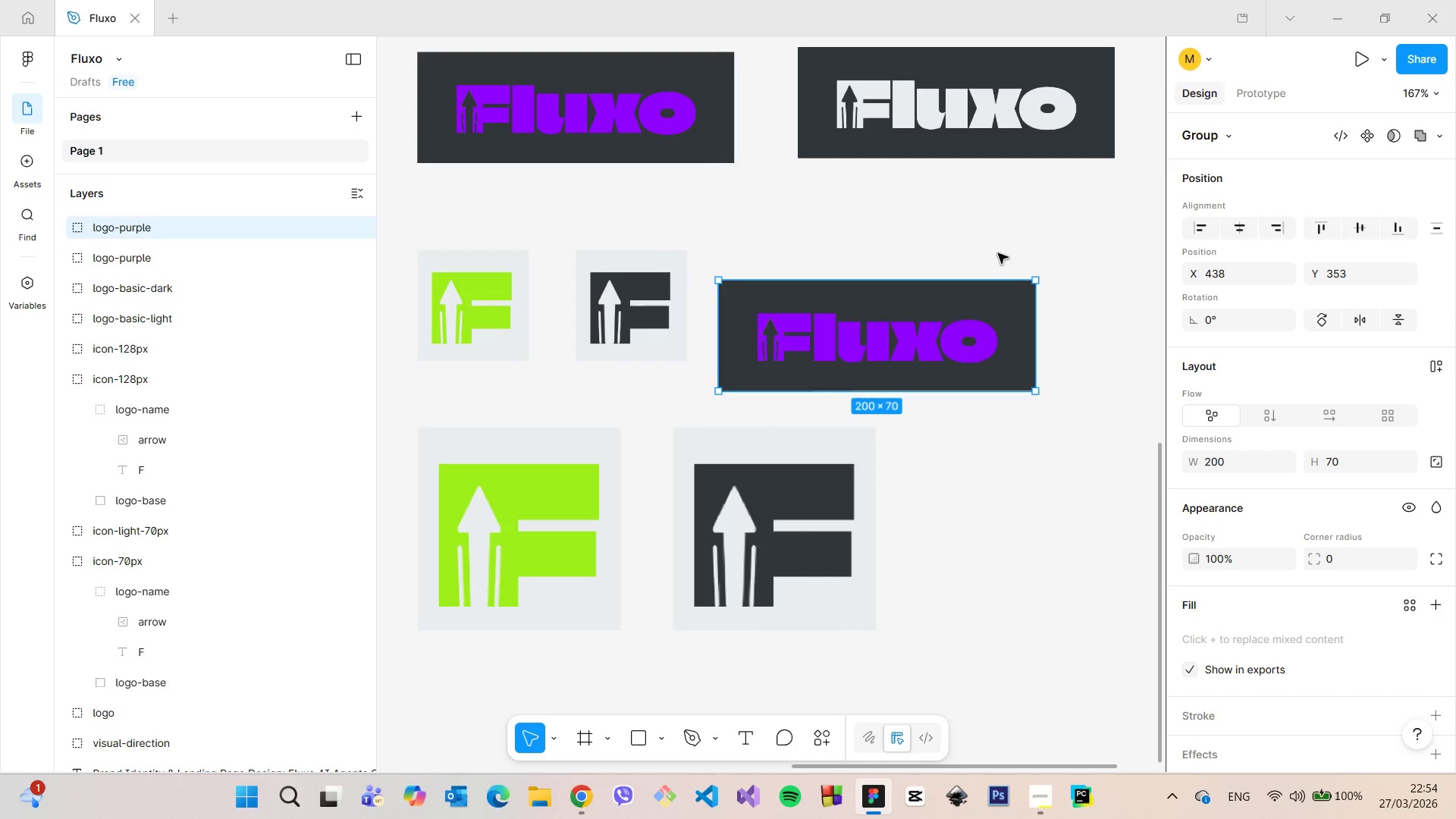 
hold_key(key=AltLeft, duration=1.39)
 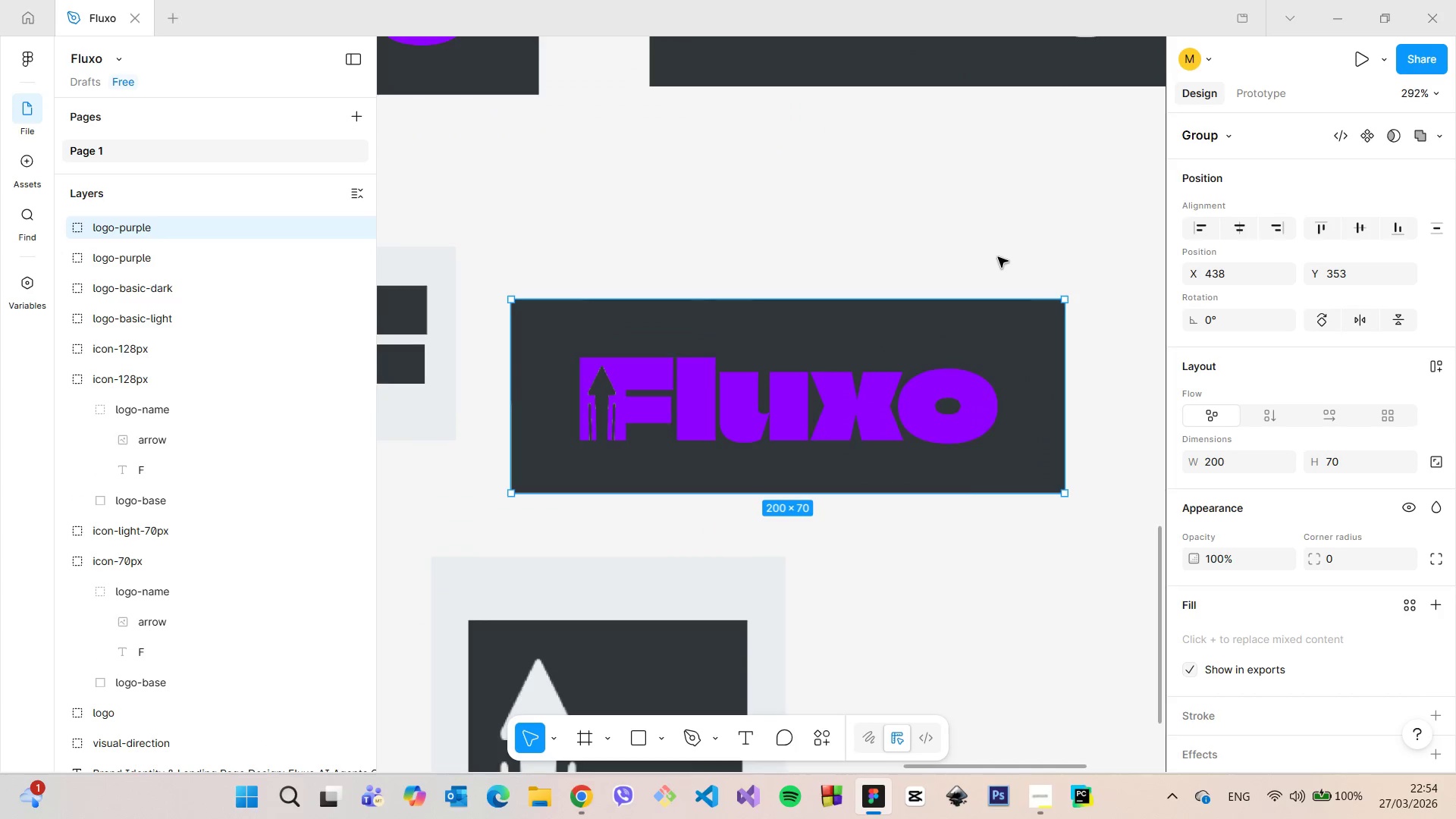 
scroll: coordinate [998, 256], scroll_direction: up, amount: 10.0
 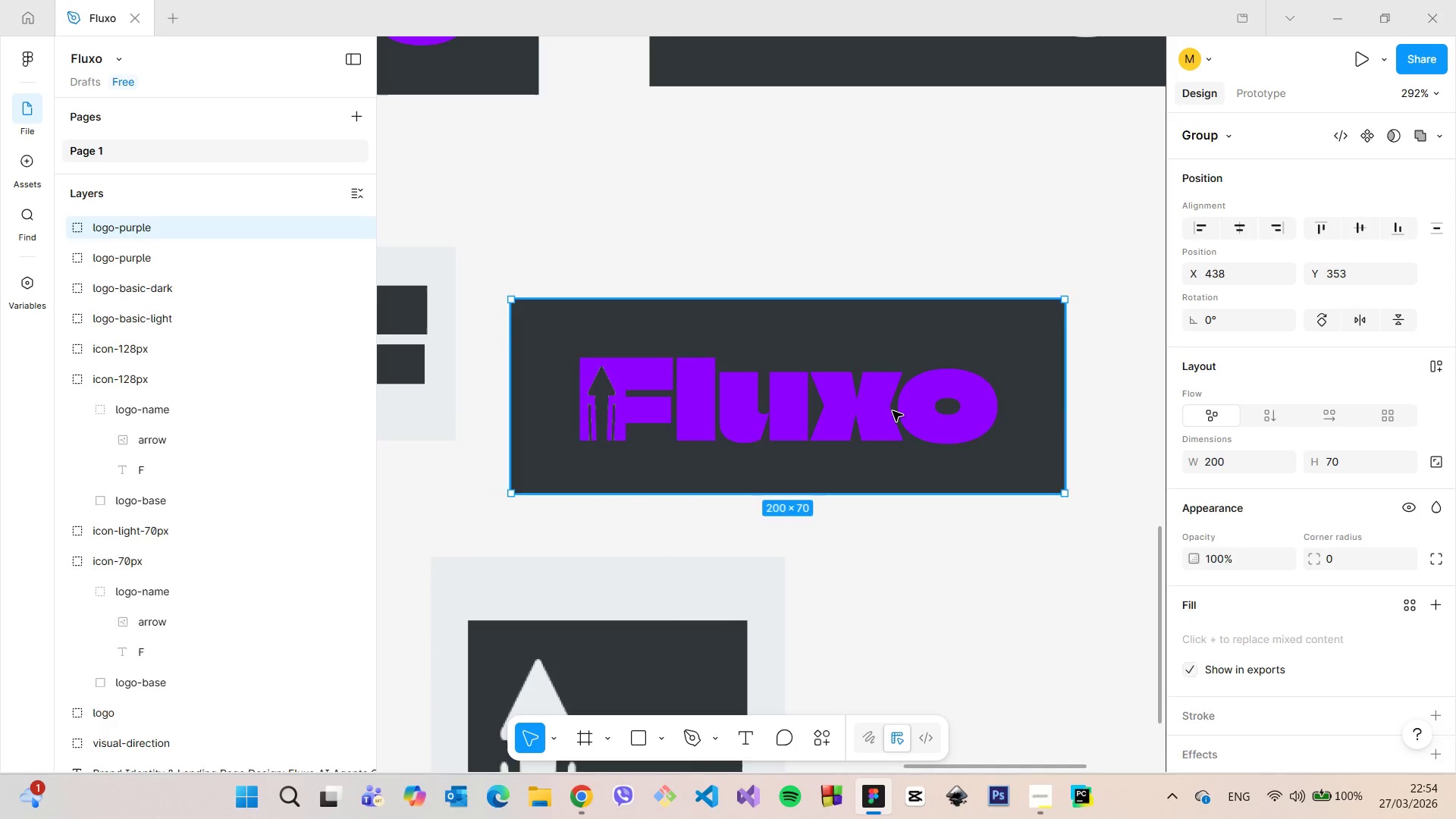 
double_click([893, 411])
 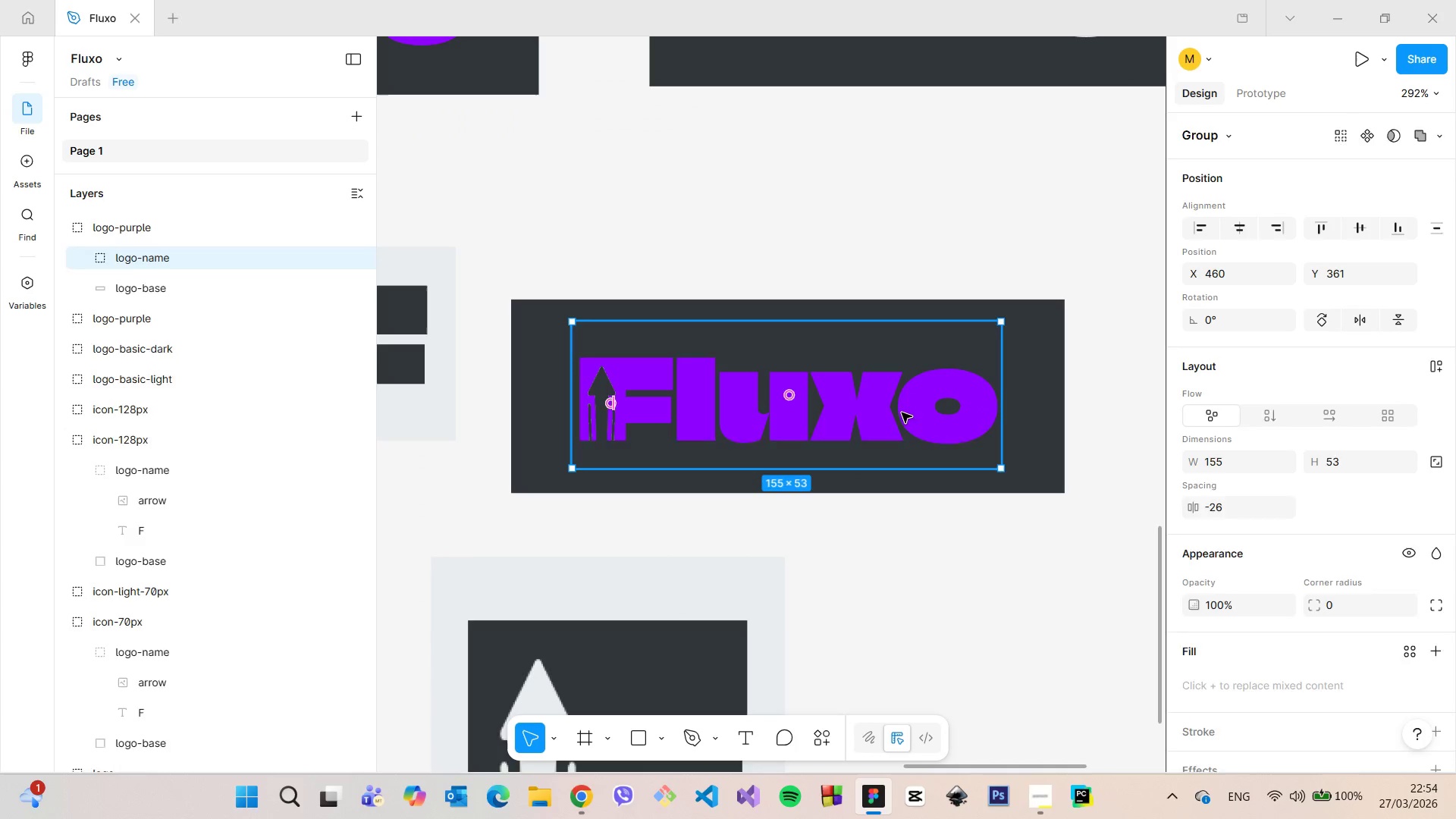 
double_click([906, 411])
 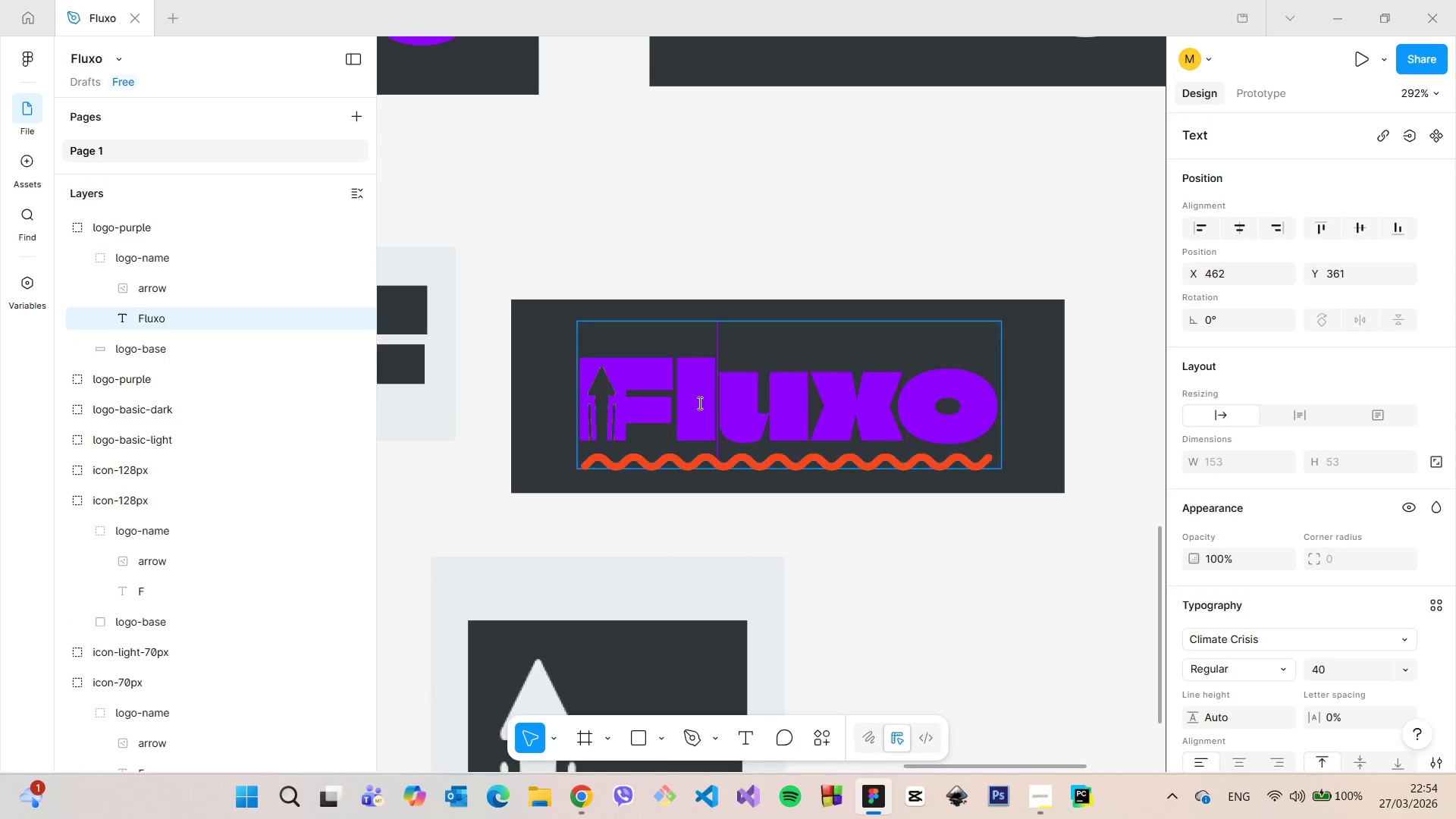 
triple_click([698, 403])
 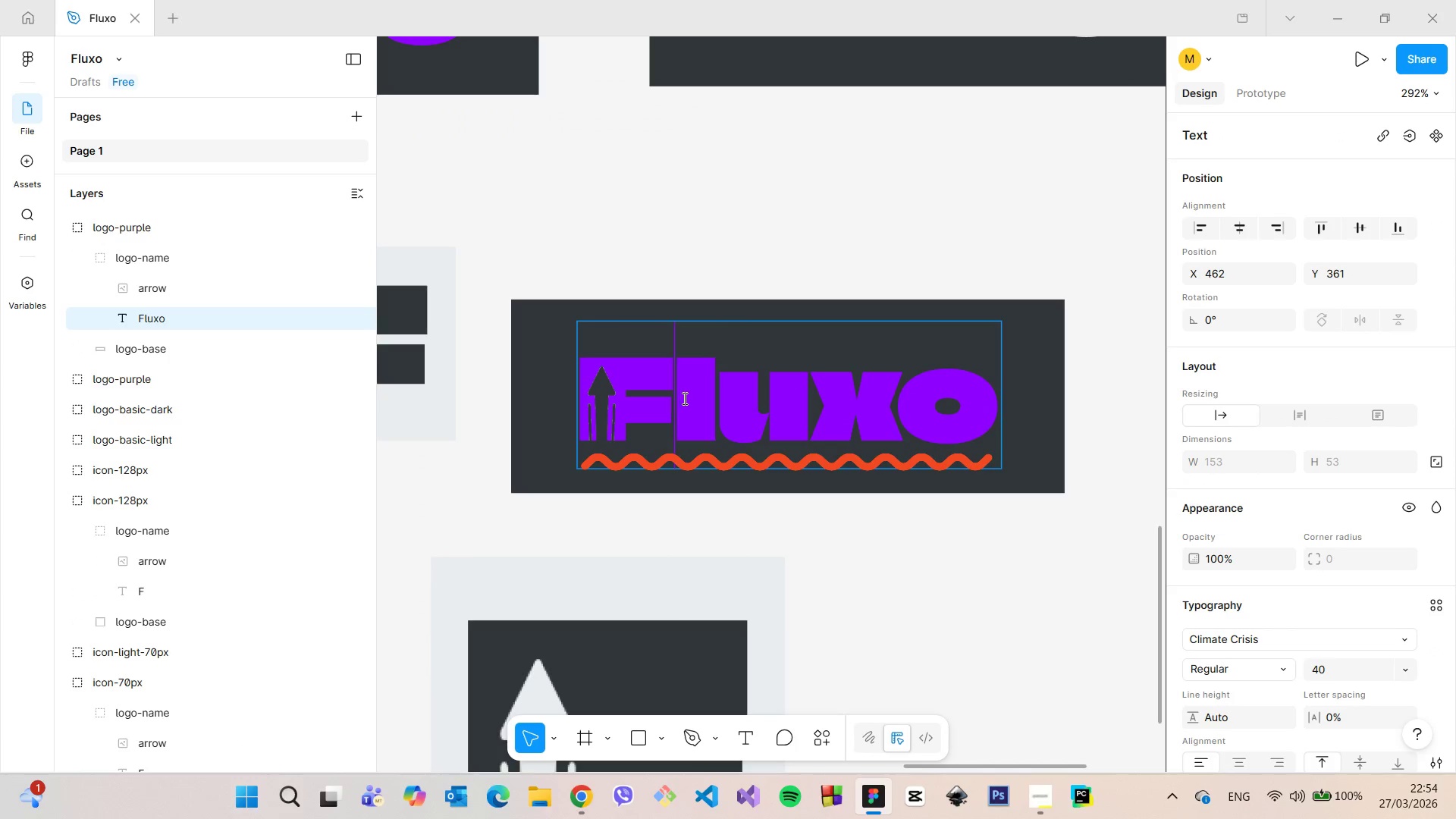 
left_click_drag(start_coordinate=[679, 398], to_coordinate=[977, 402])
 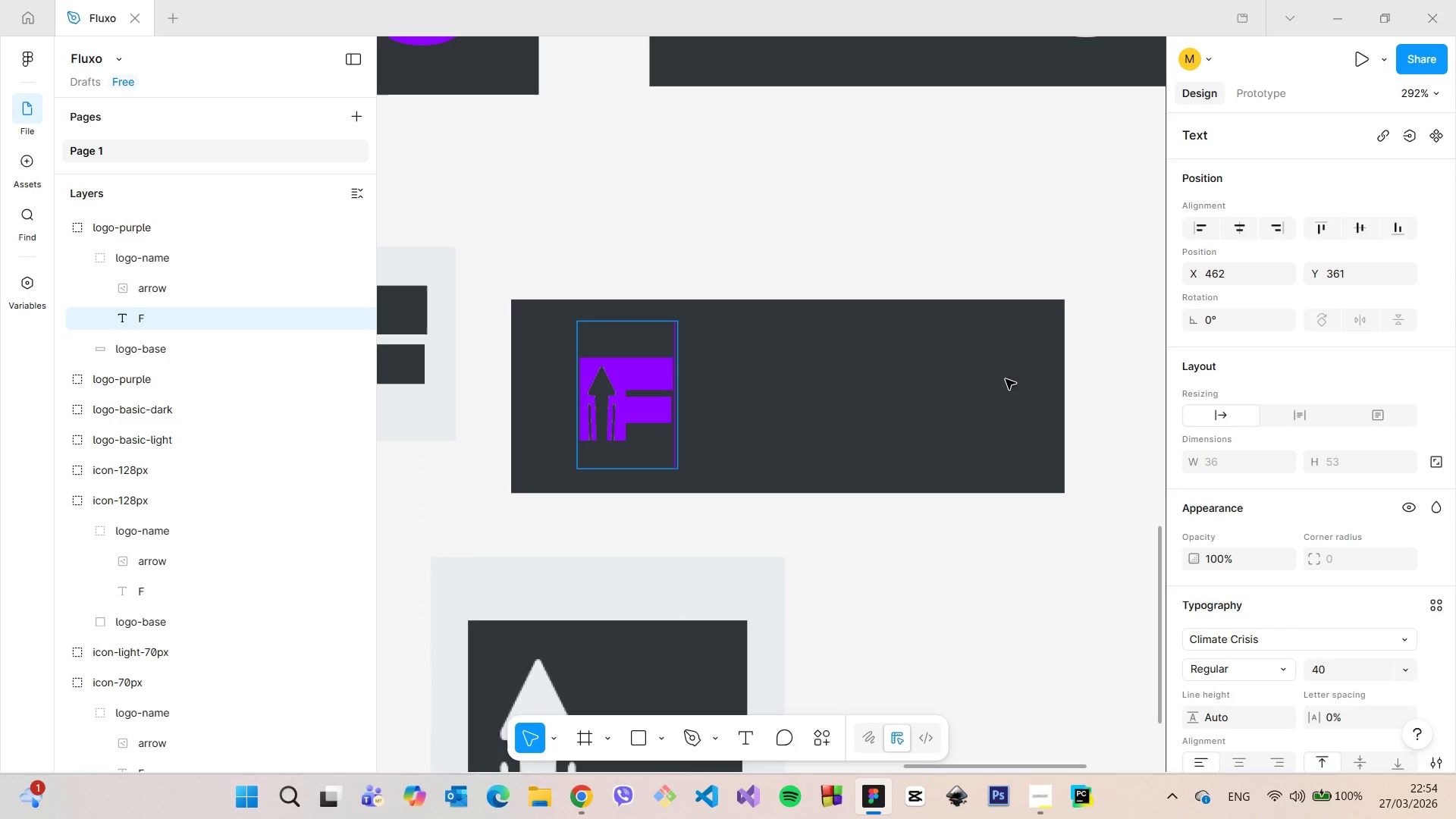 
key(Backspace)
 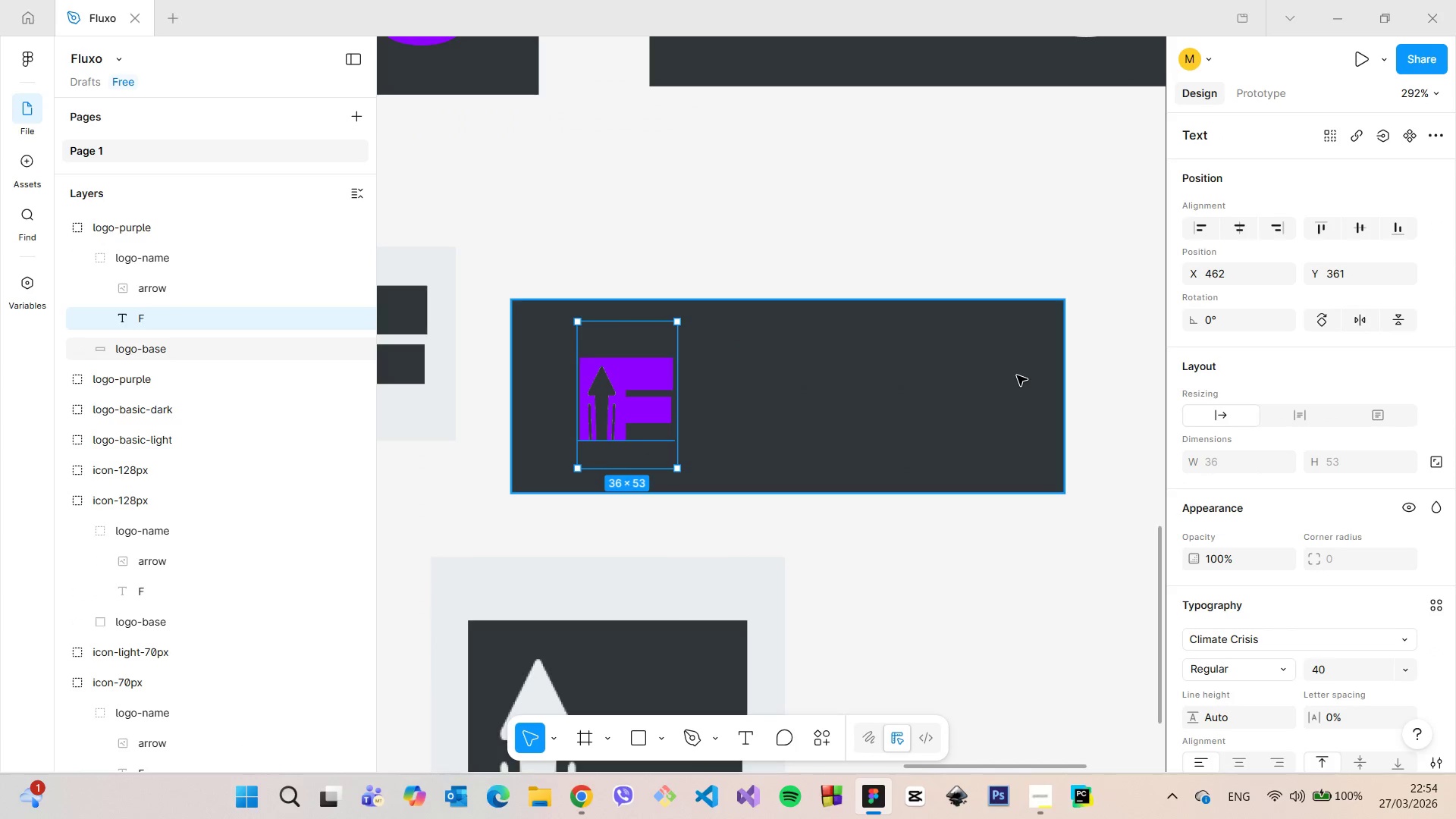 
double_click([1017, 375])
 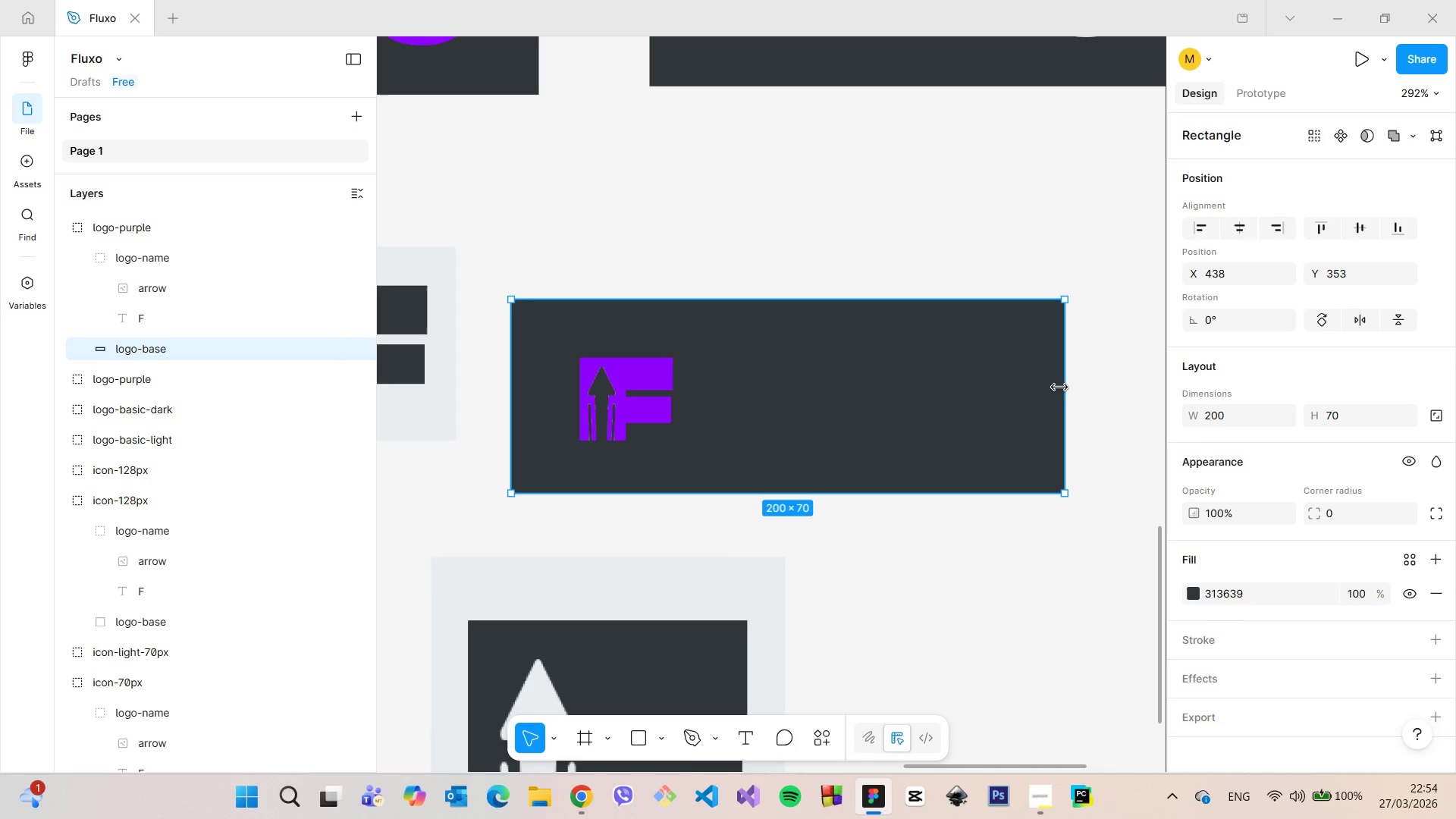 
left_click_drag(start_coordinate=[1059, 388], to_coordinate=[724, 403])
 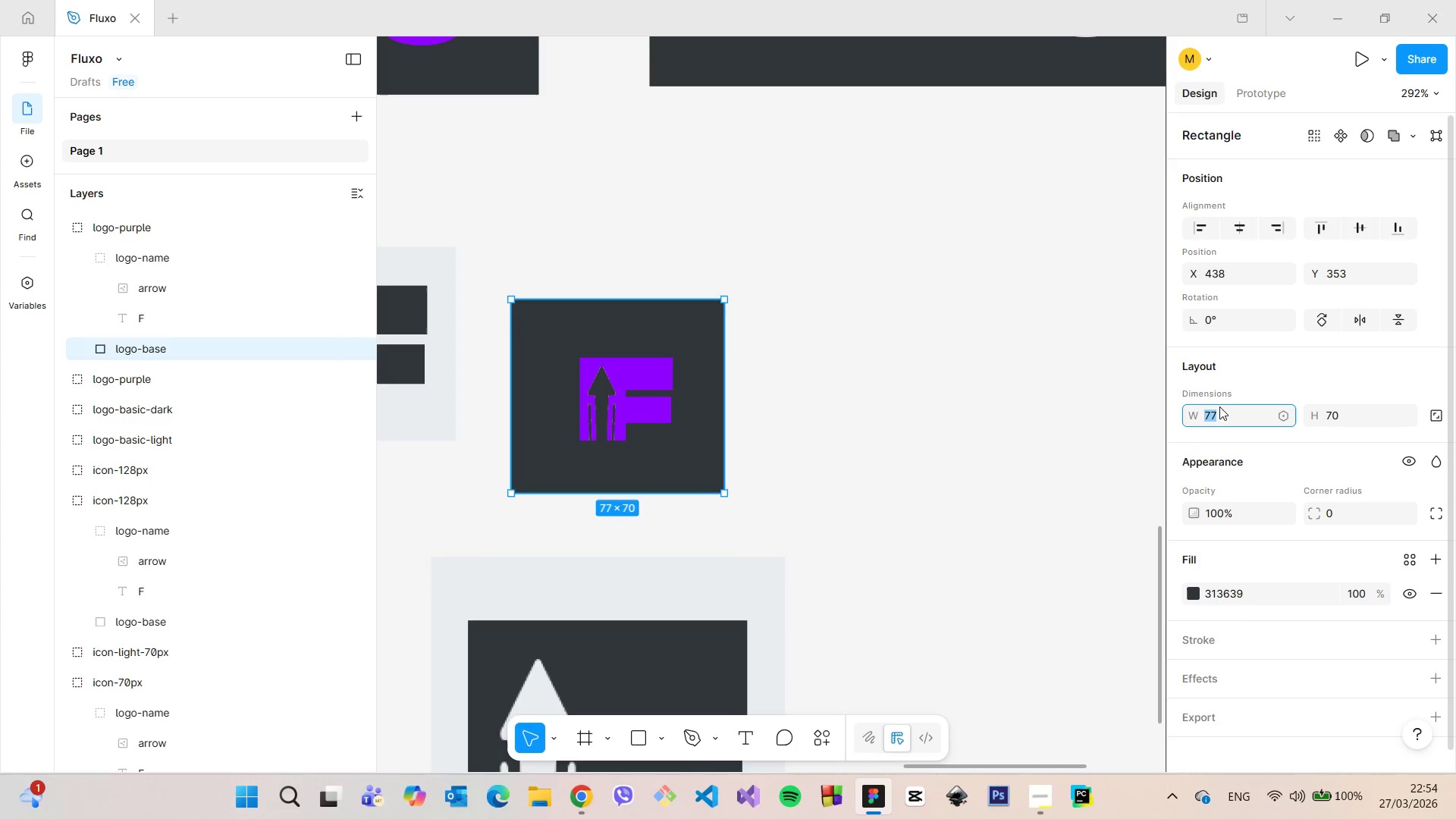 
left_click([1219, 406])
 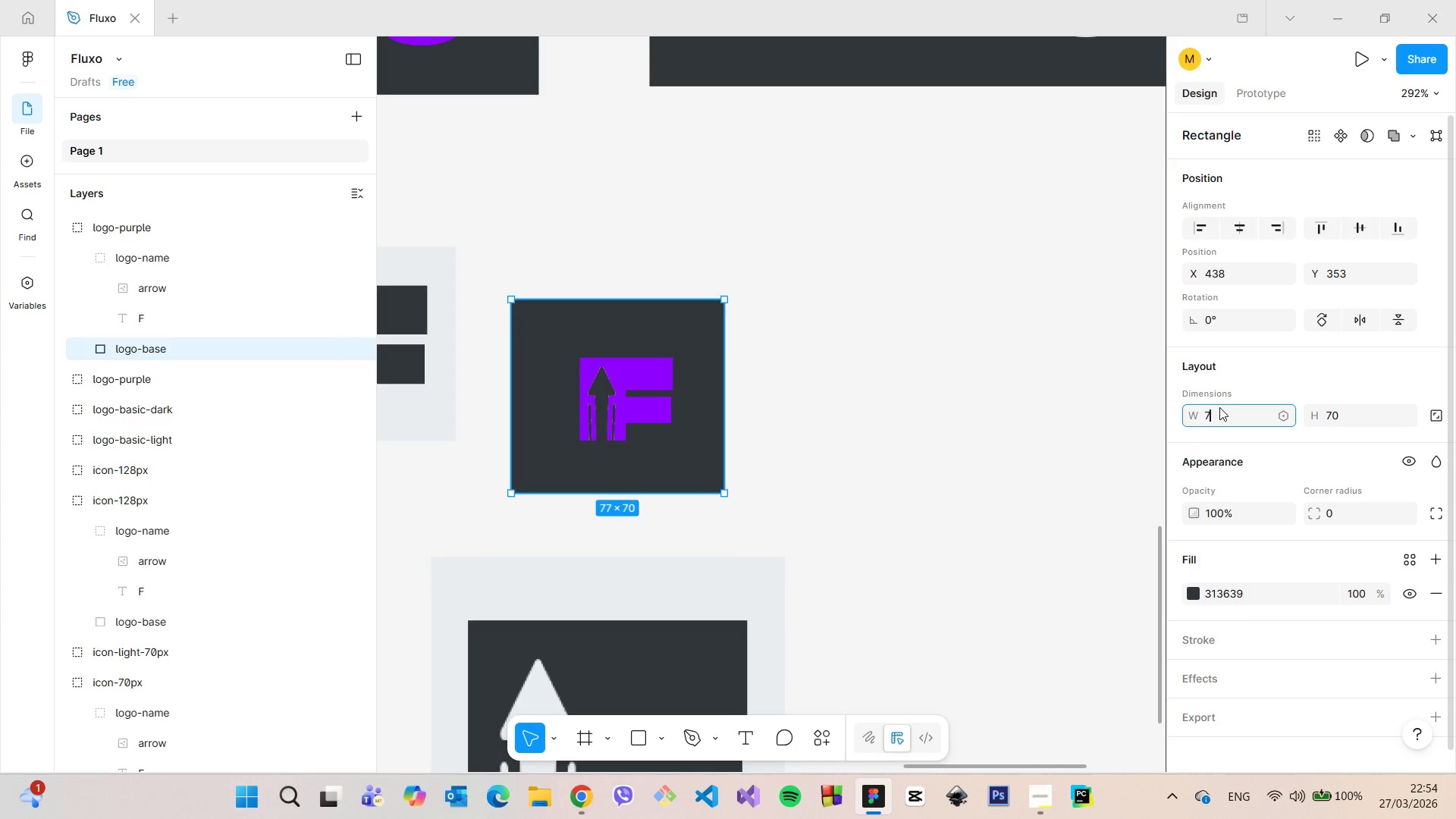 
type(70)
 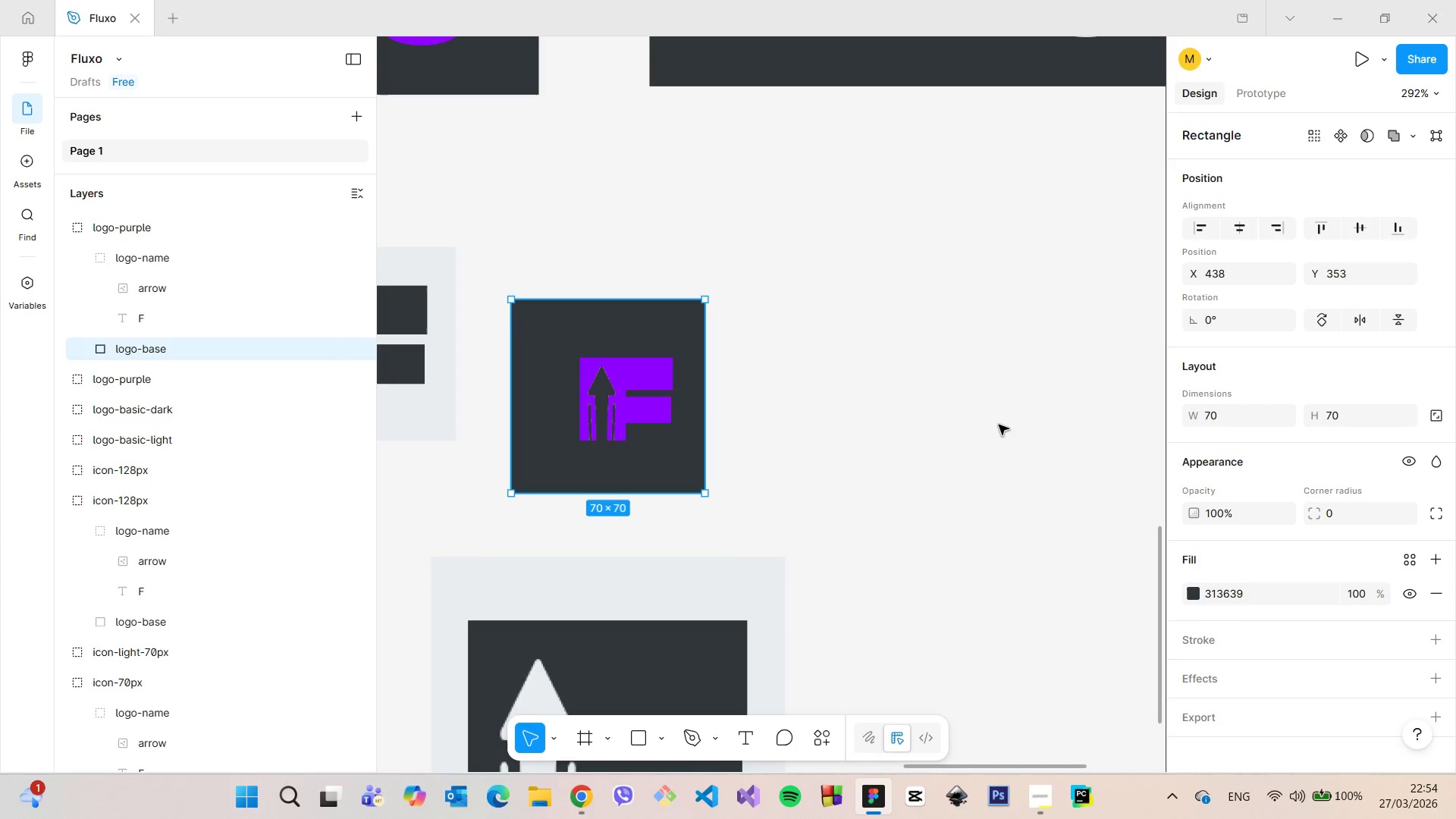 
key(Enter)
 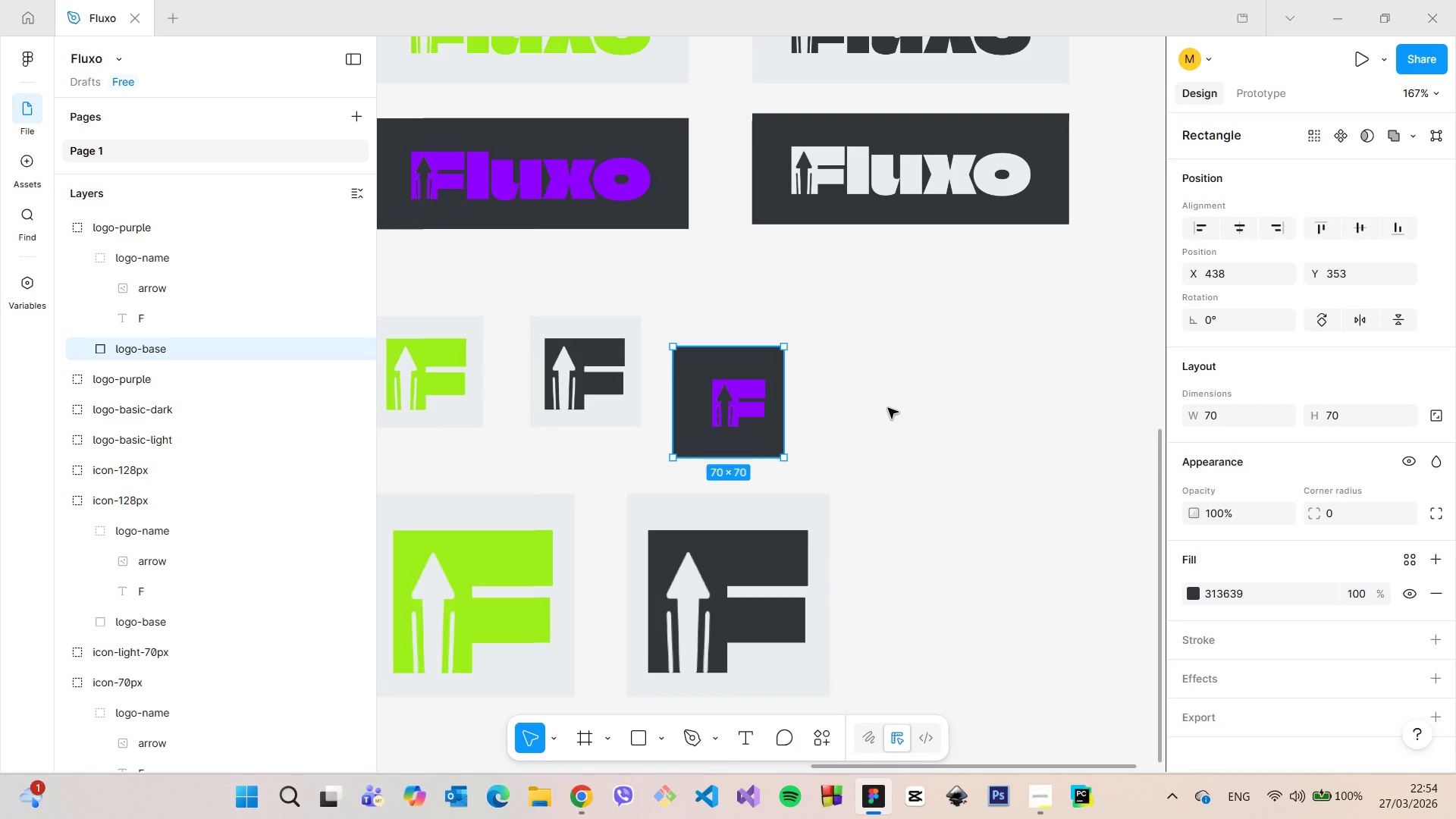 
scroll: coordinate [890, 409], scroll_direction: down, amount: 4.0
 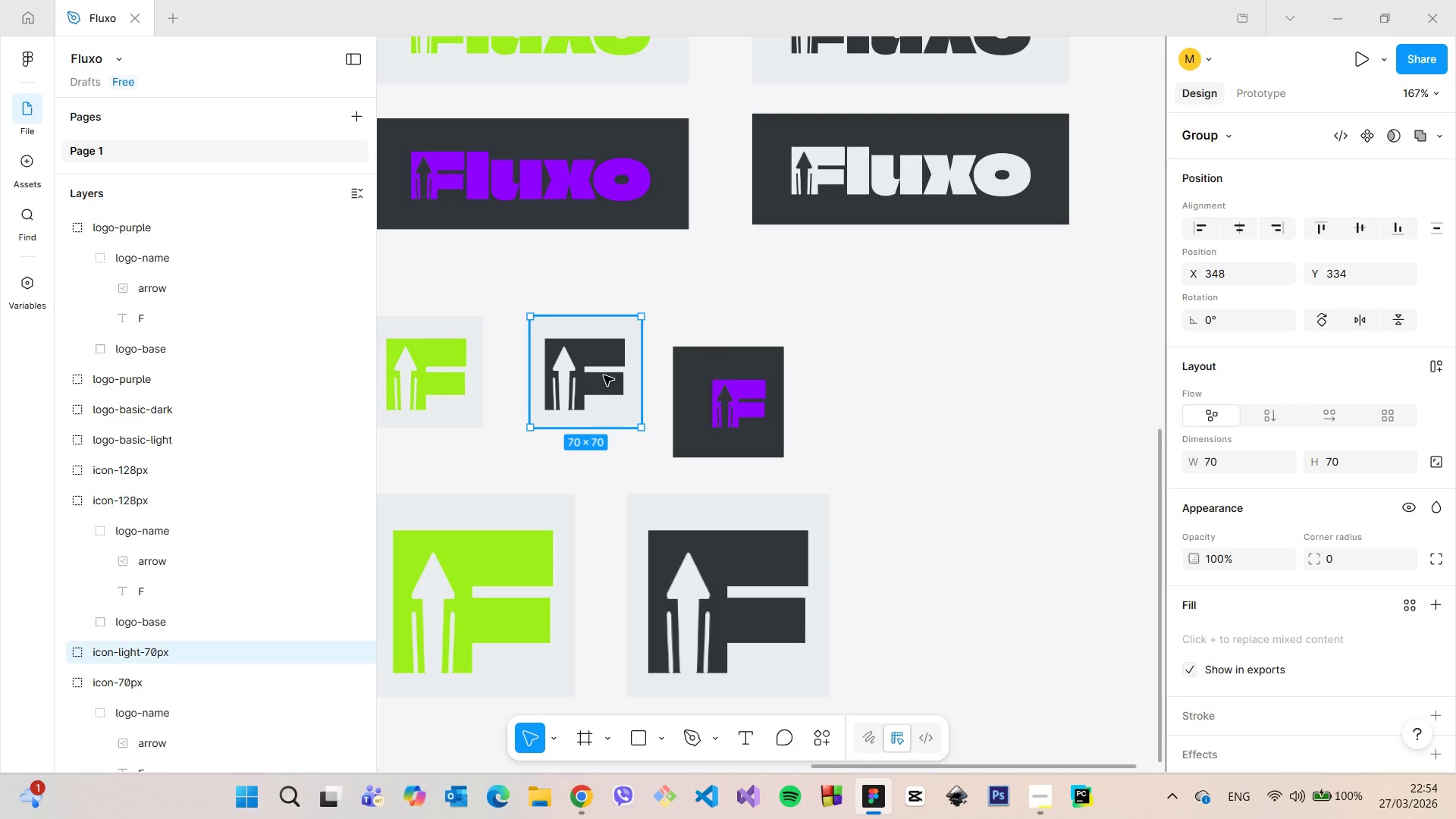 
double_click([604, 375])
 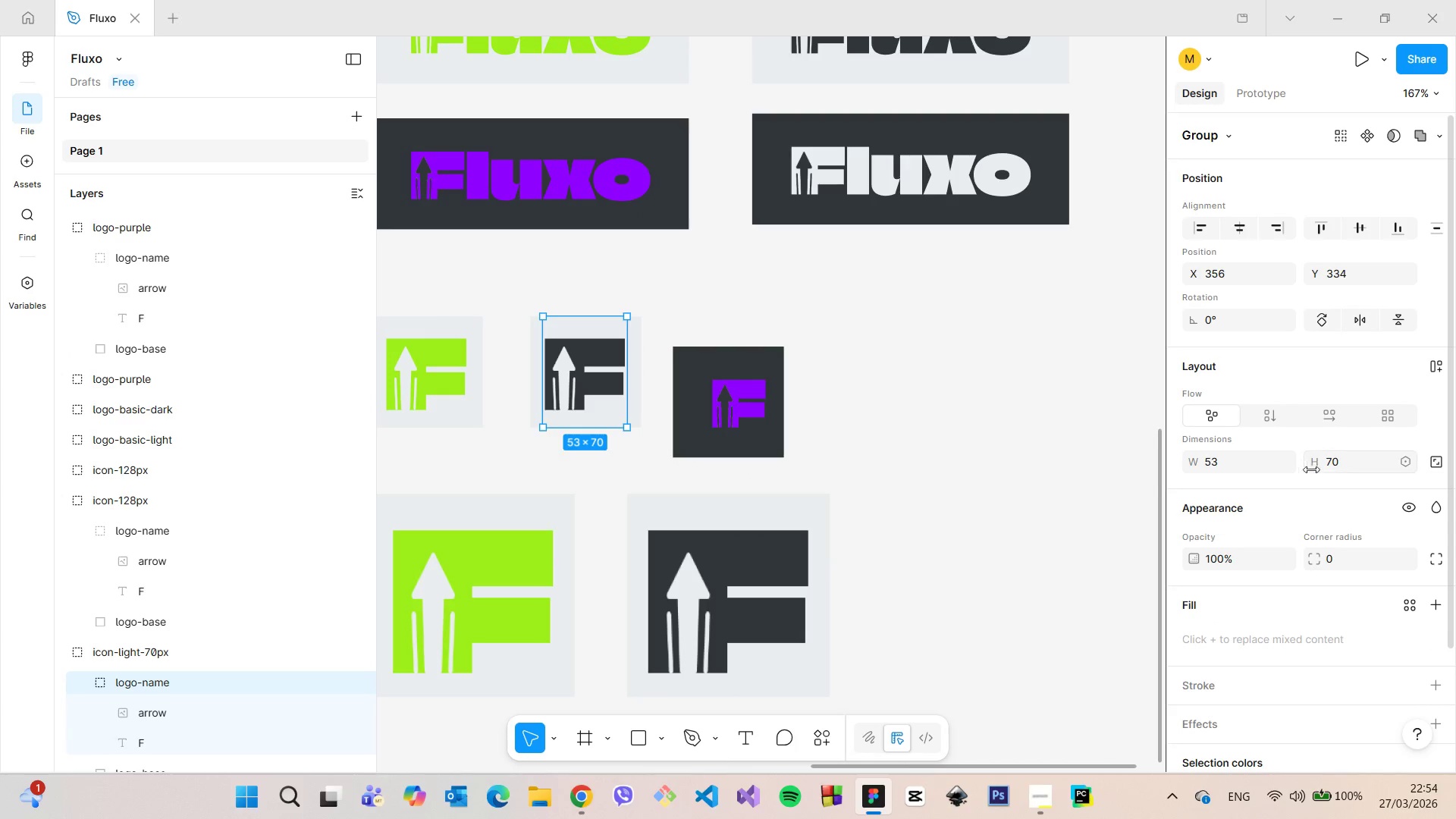 
scroll: coordinate [1313, 472], scroll_direction: down, amount: 4.0
 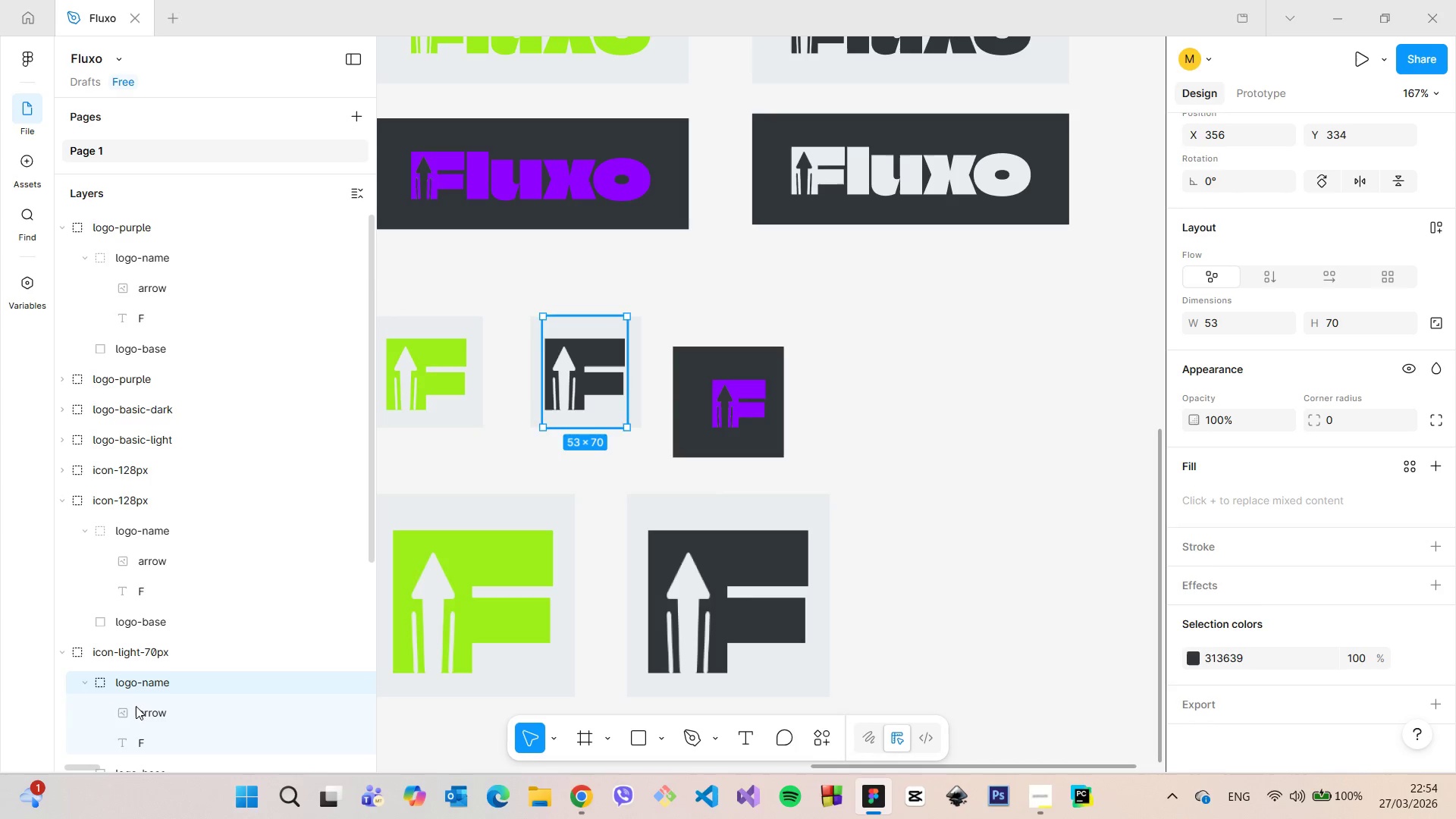 
left_click([156, 720])
 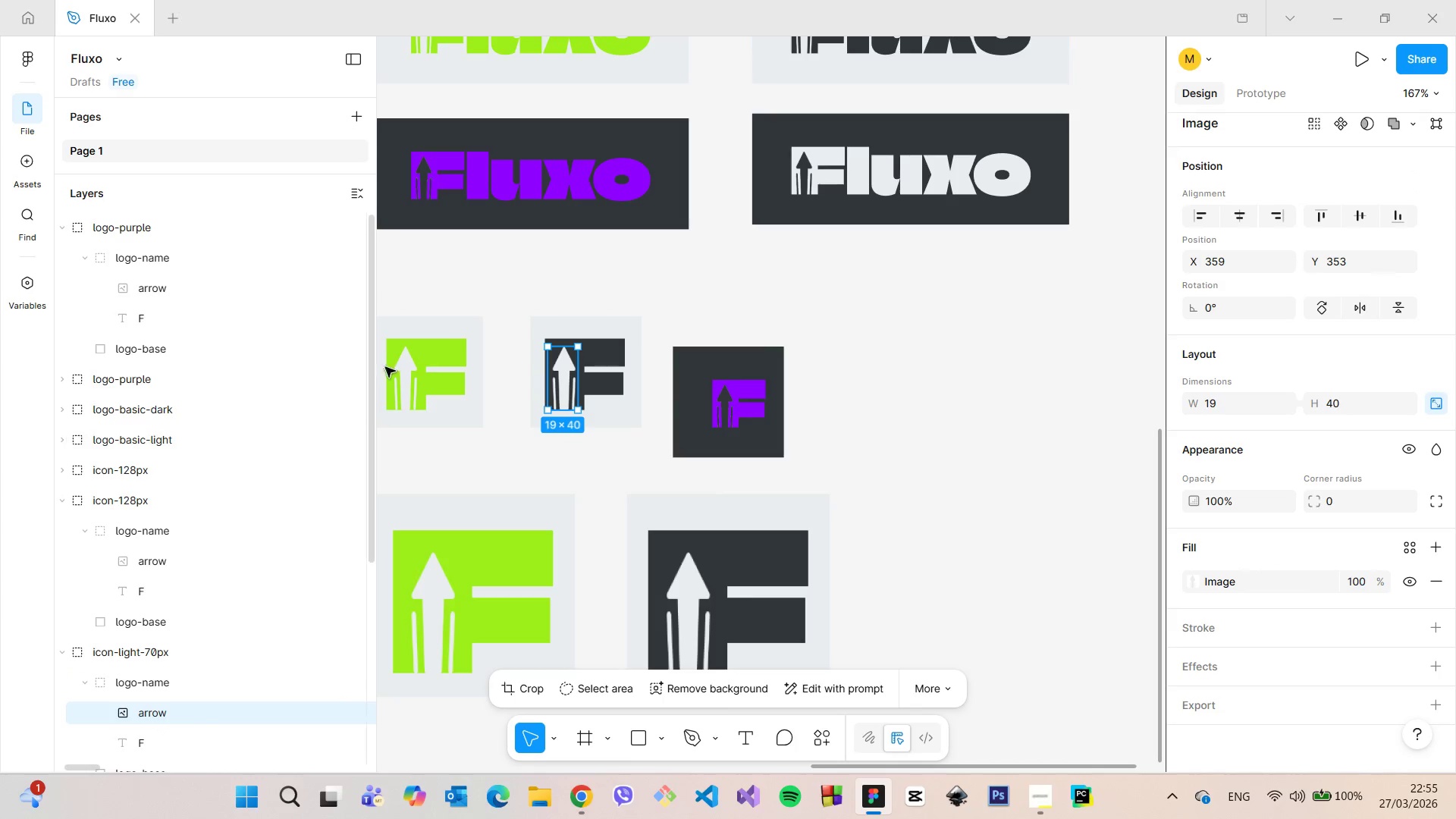 
double_click([410, 372])
 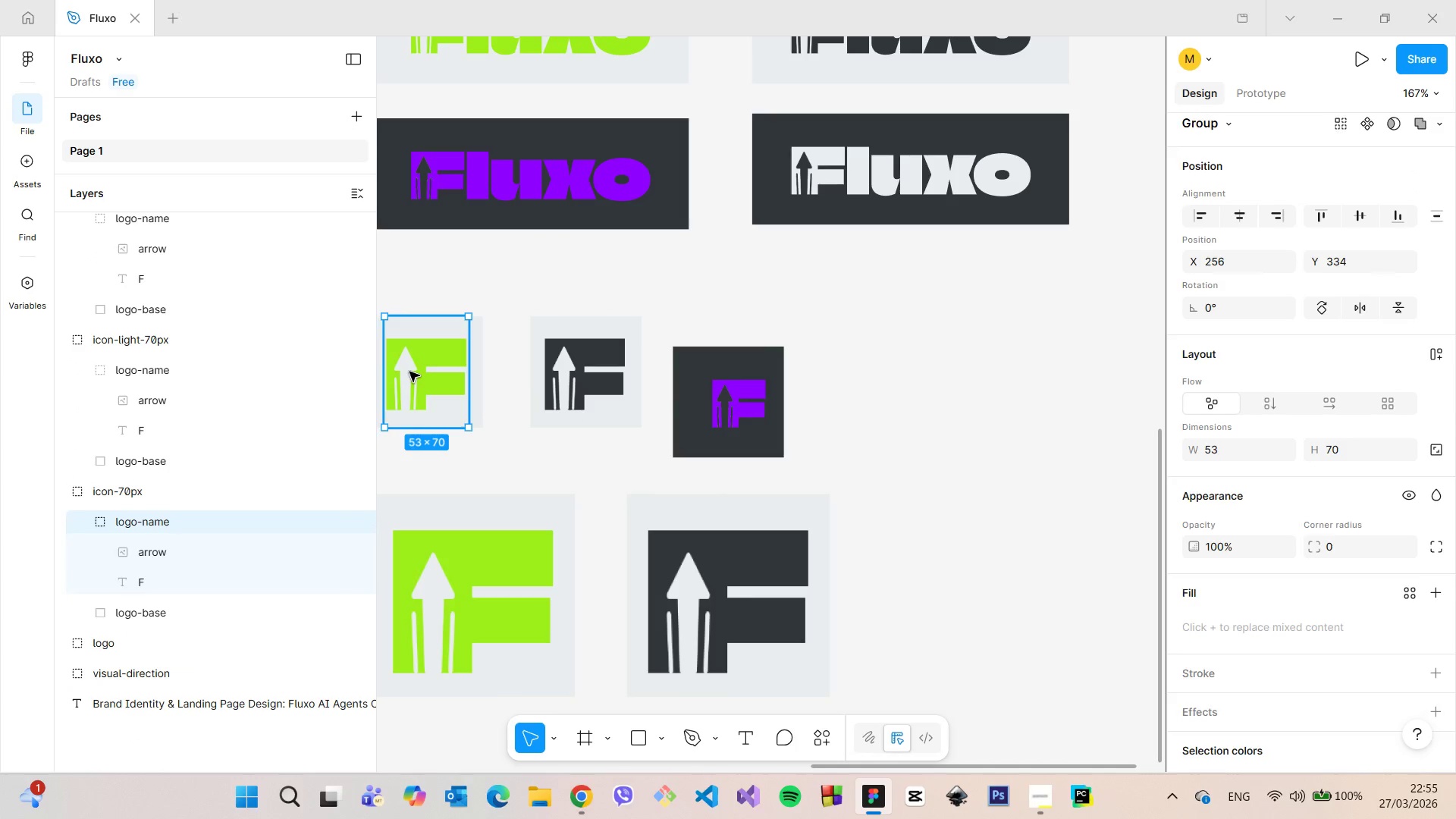 
double_click([410, 372])
 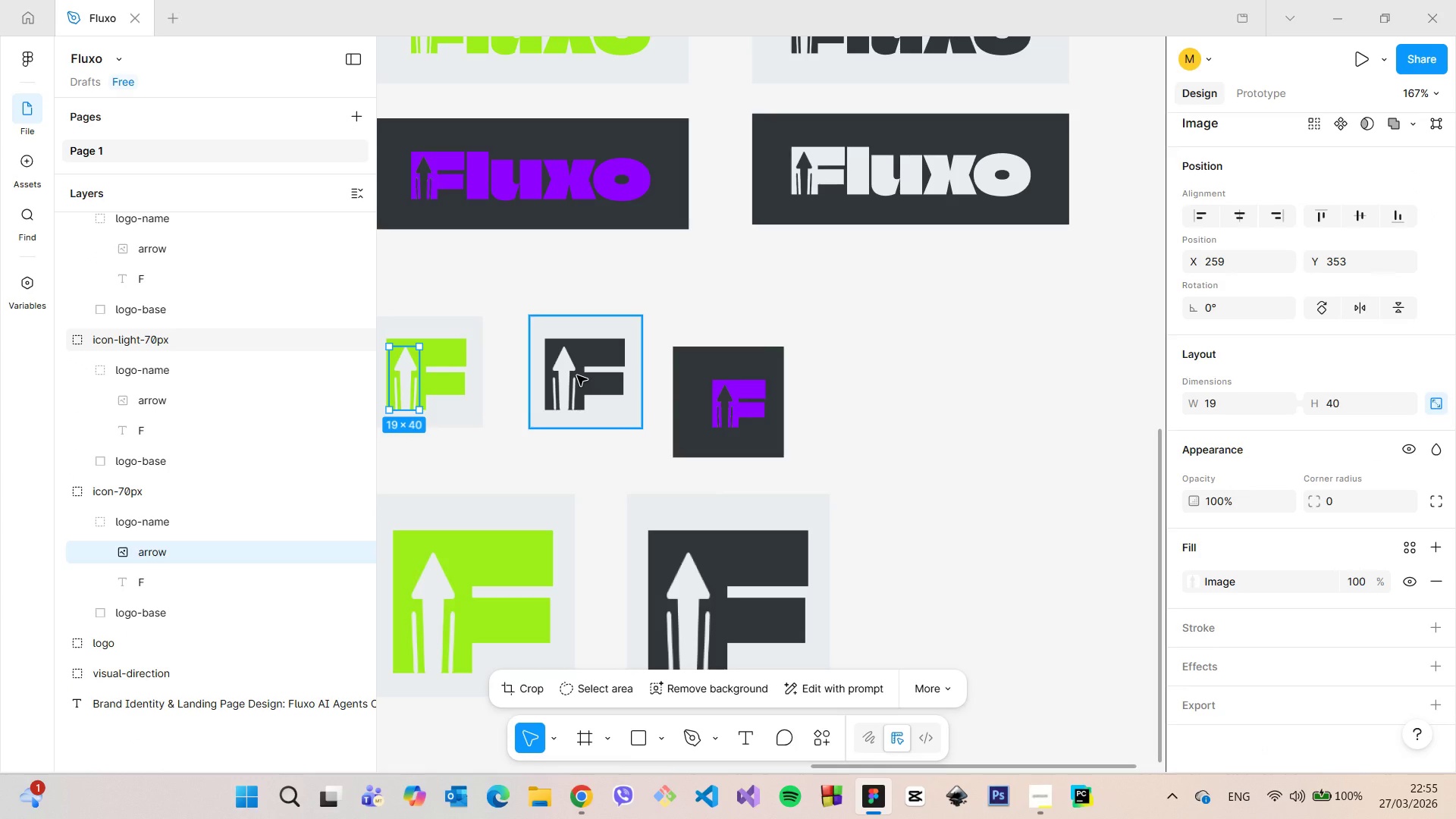 
double_click([577, 375])
 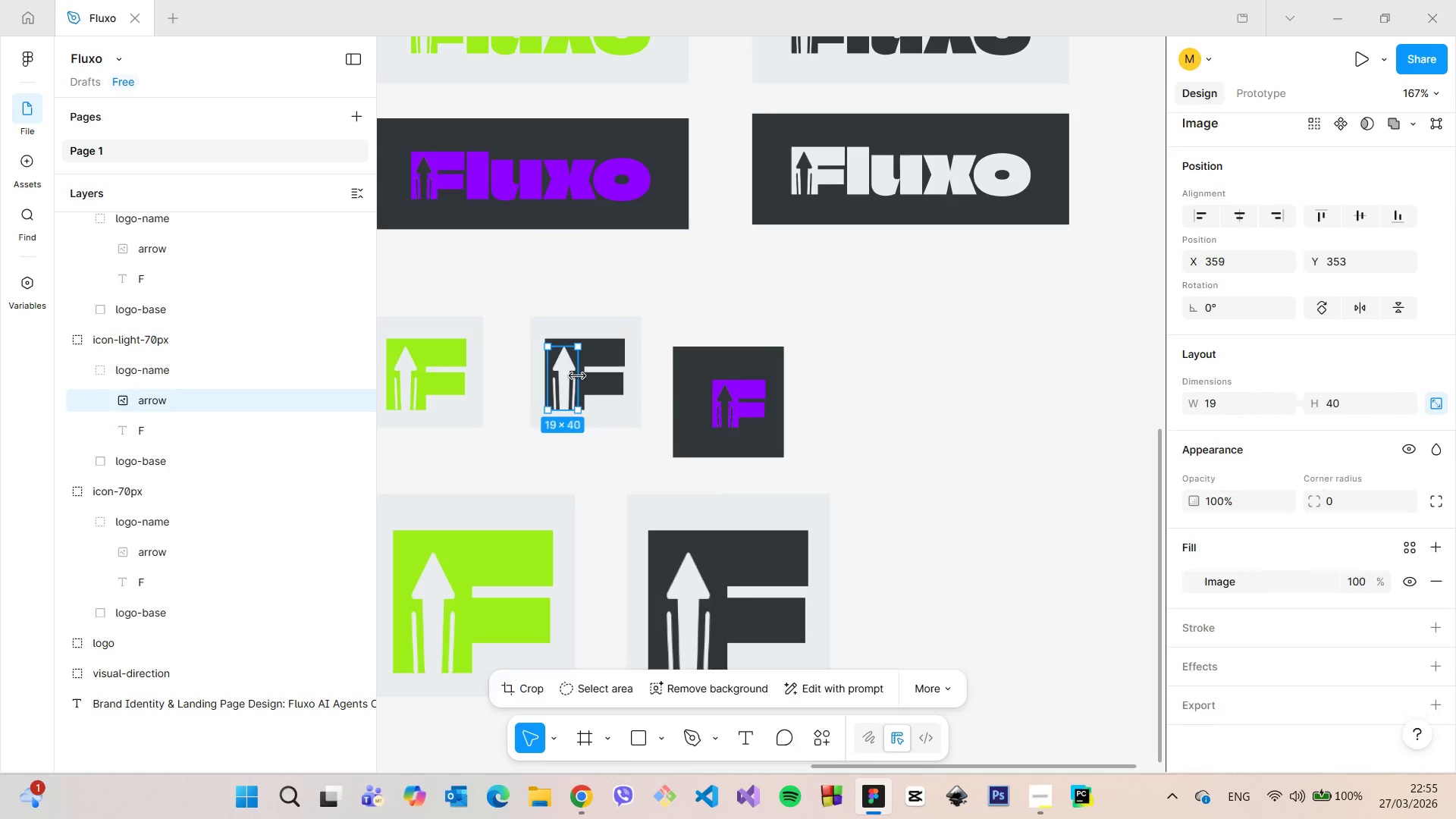 
double_click([577, 376])
 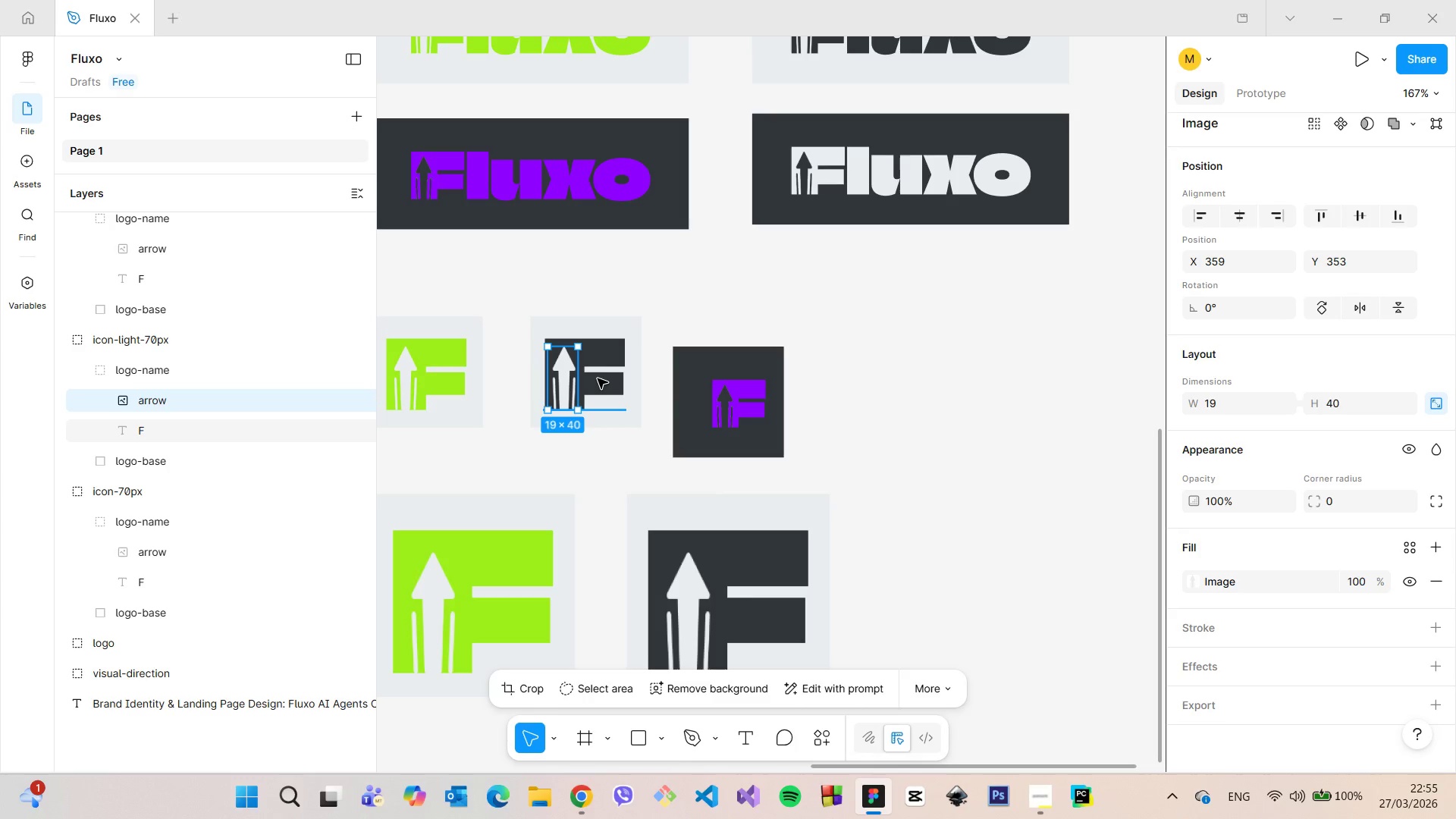 
left_click([598, 378])
 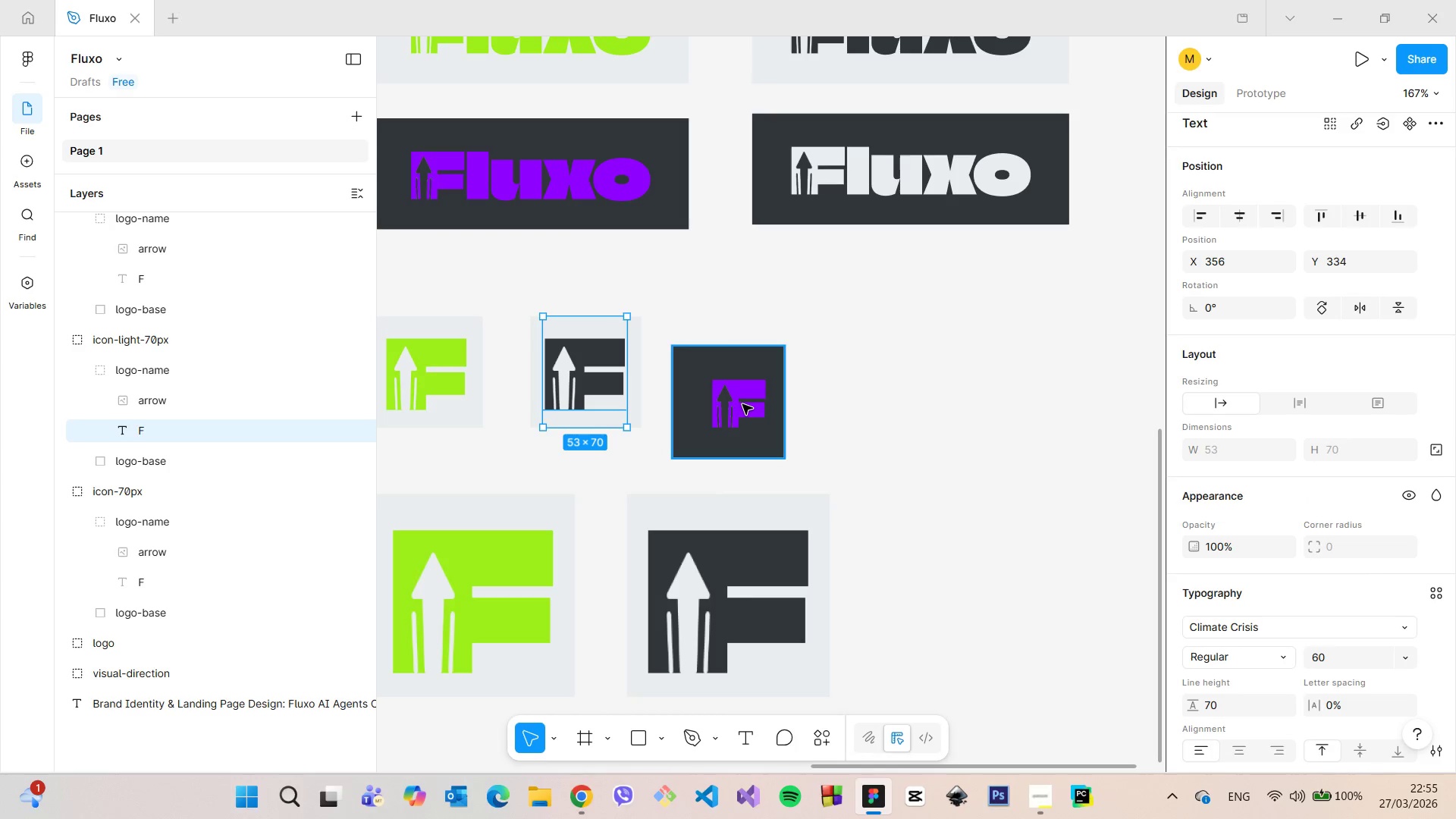 
double_click([742, 404])
 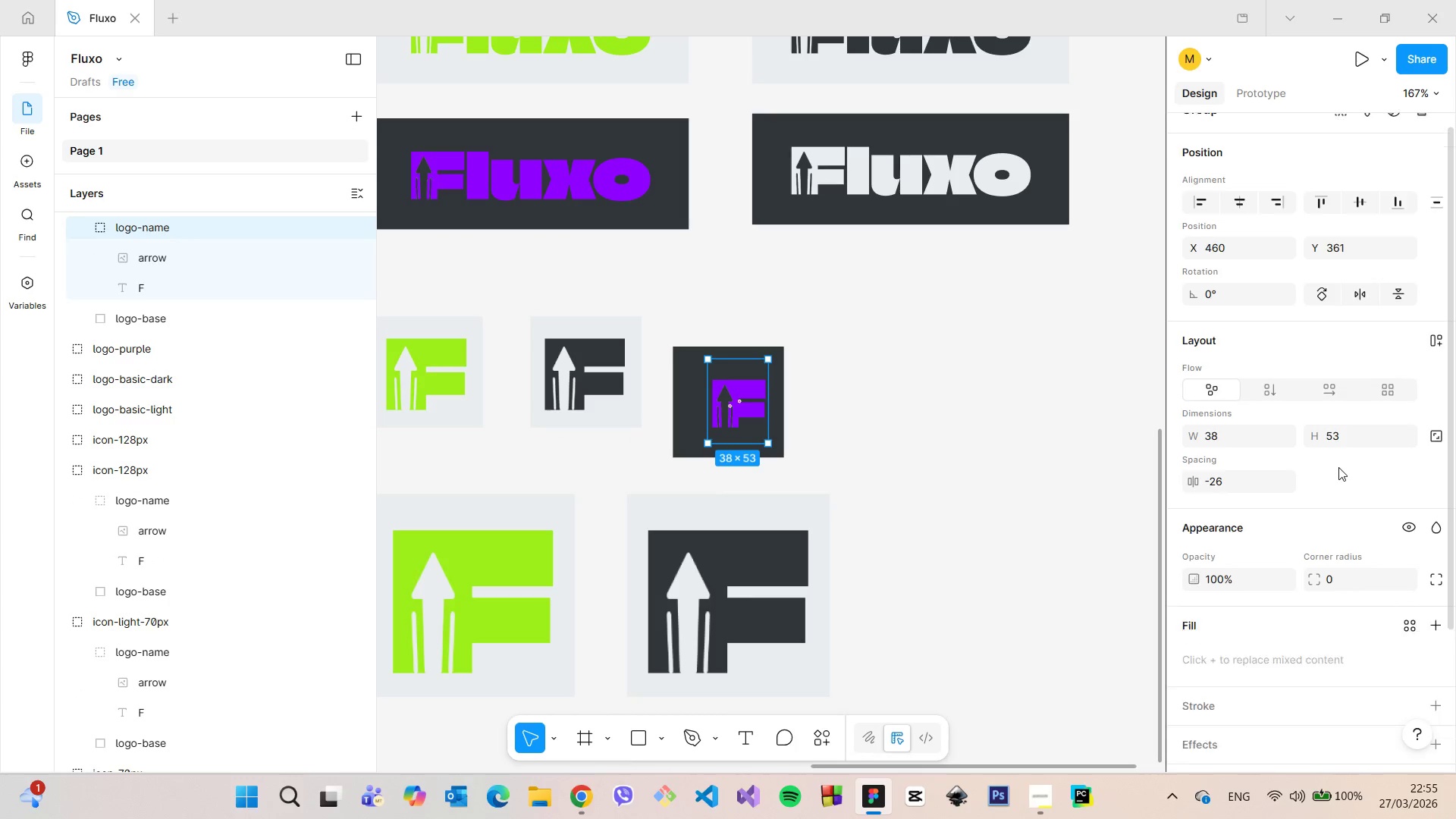 
scroll: coordinate [1338, 467], scroll_direction: down, amount: 4.0
 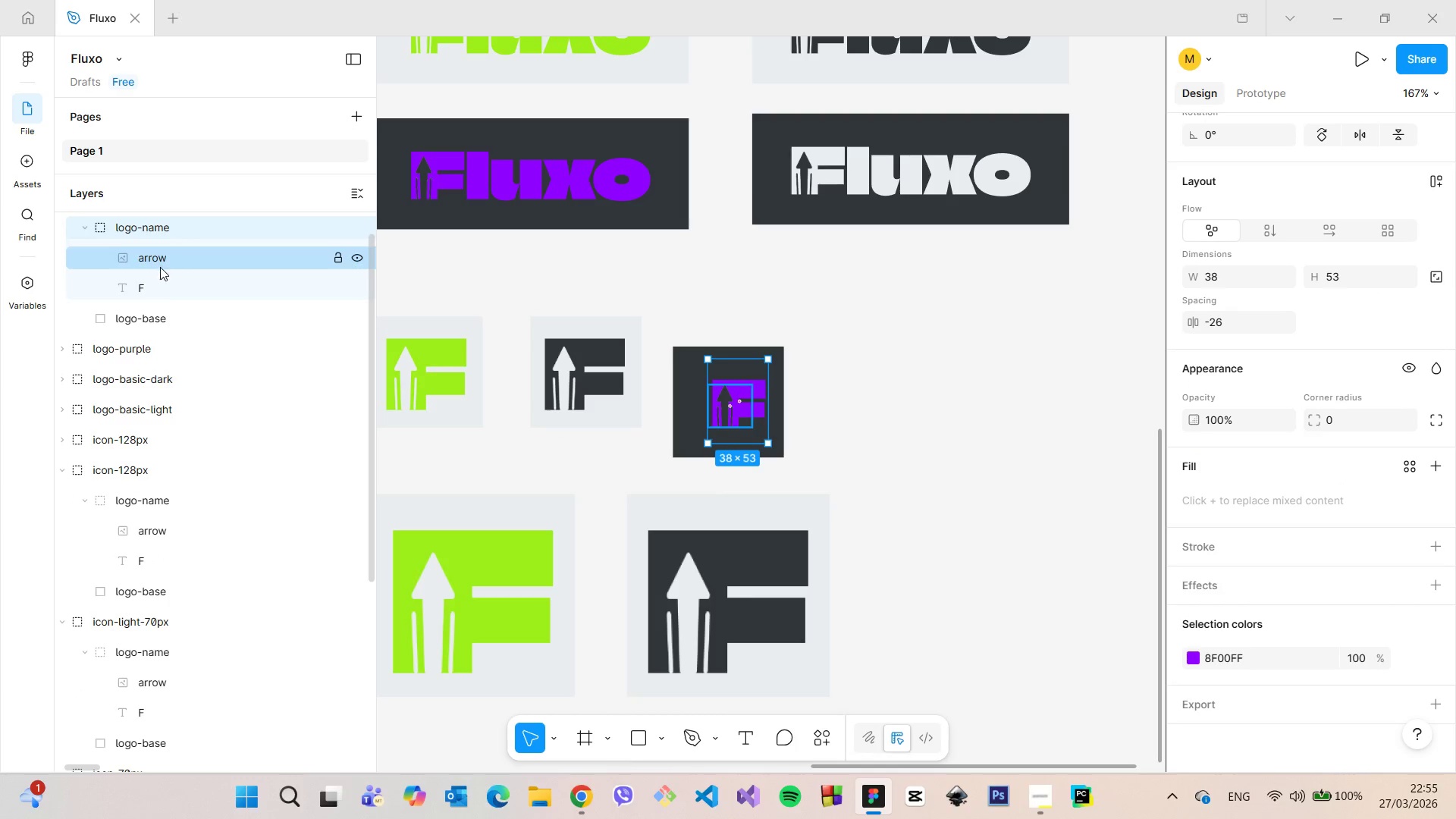 
left_click([162, 278])
 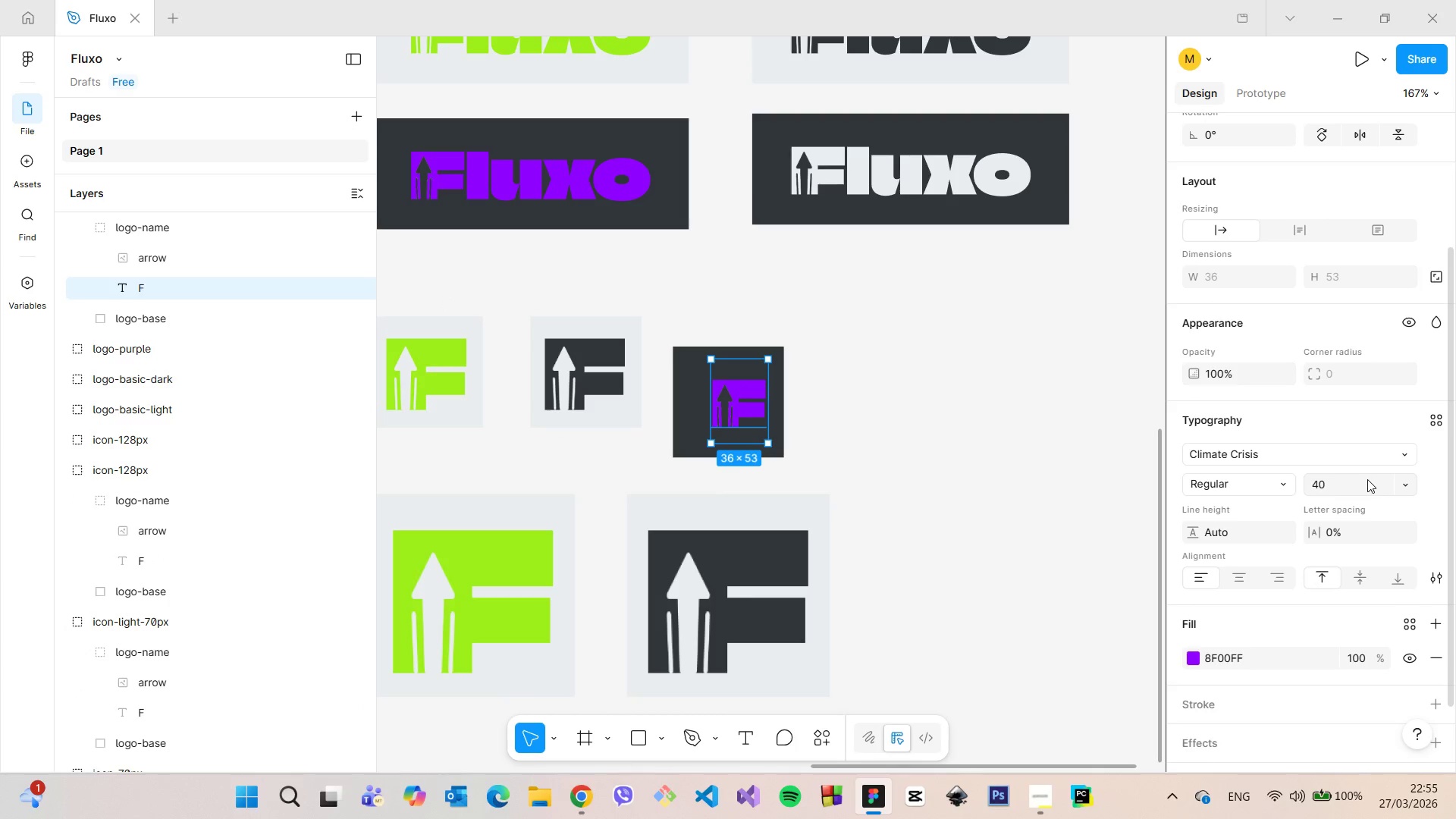 
left_click([1367, 479])
 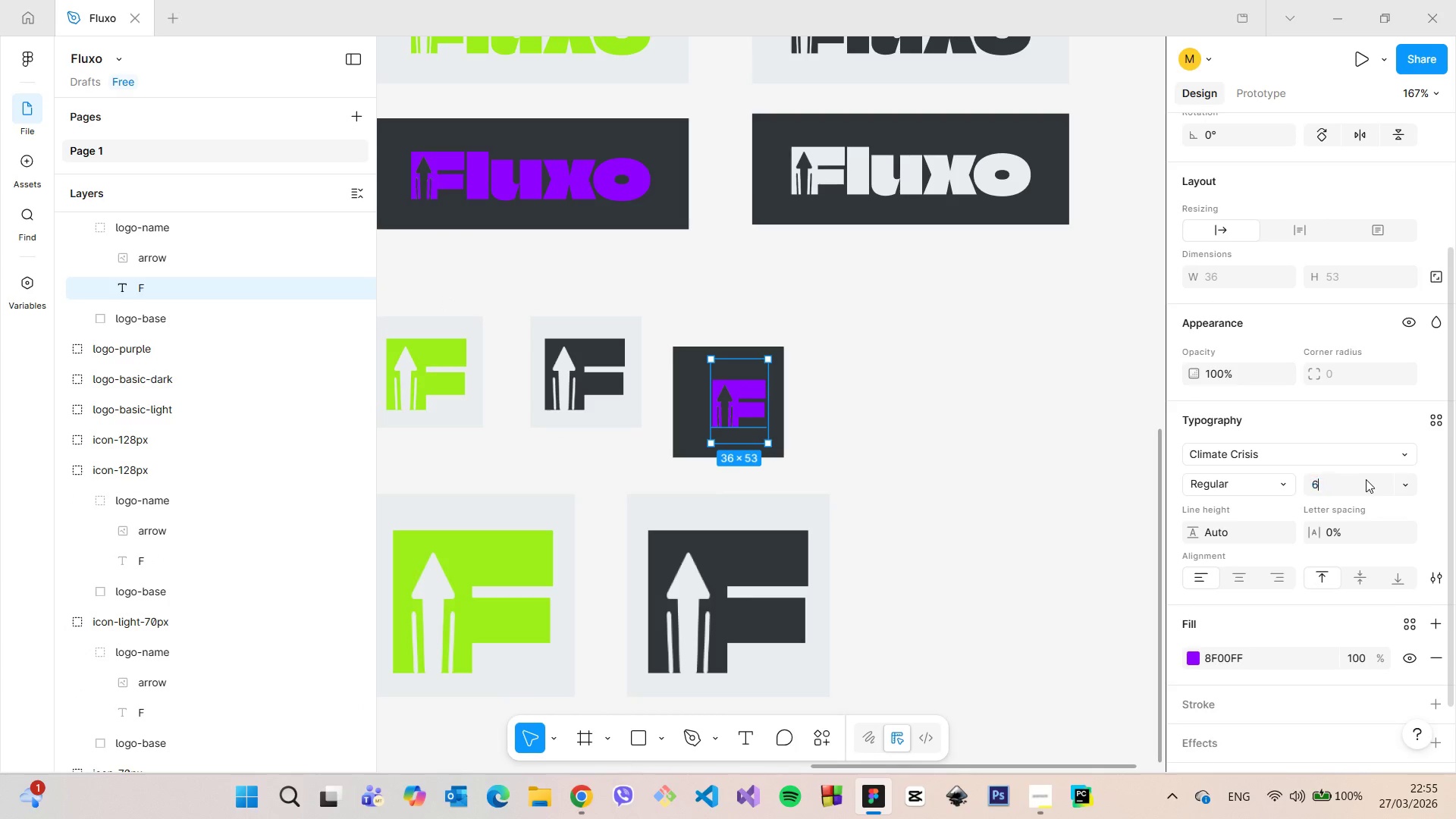 
type(60)
 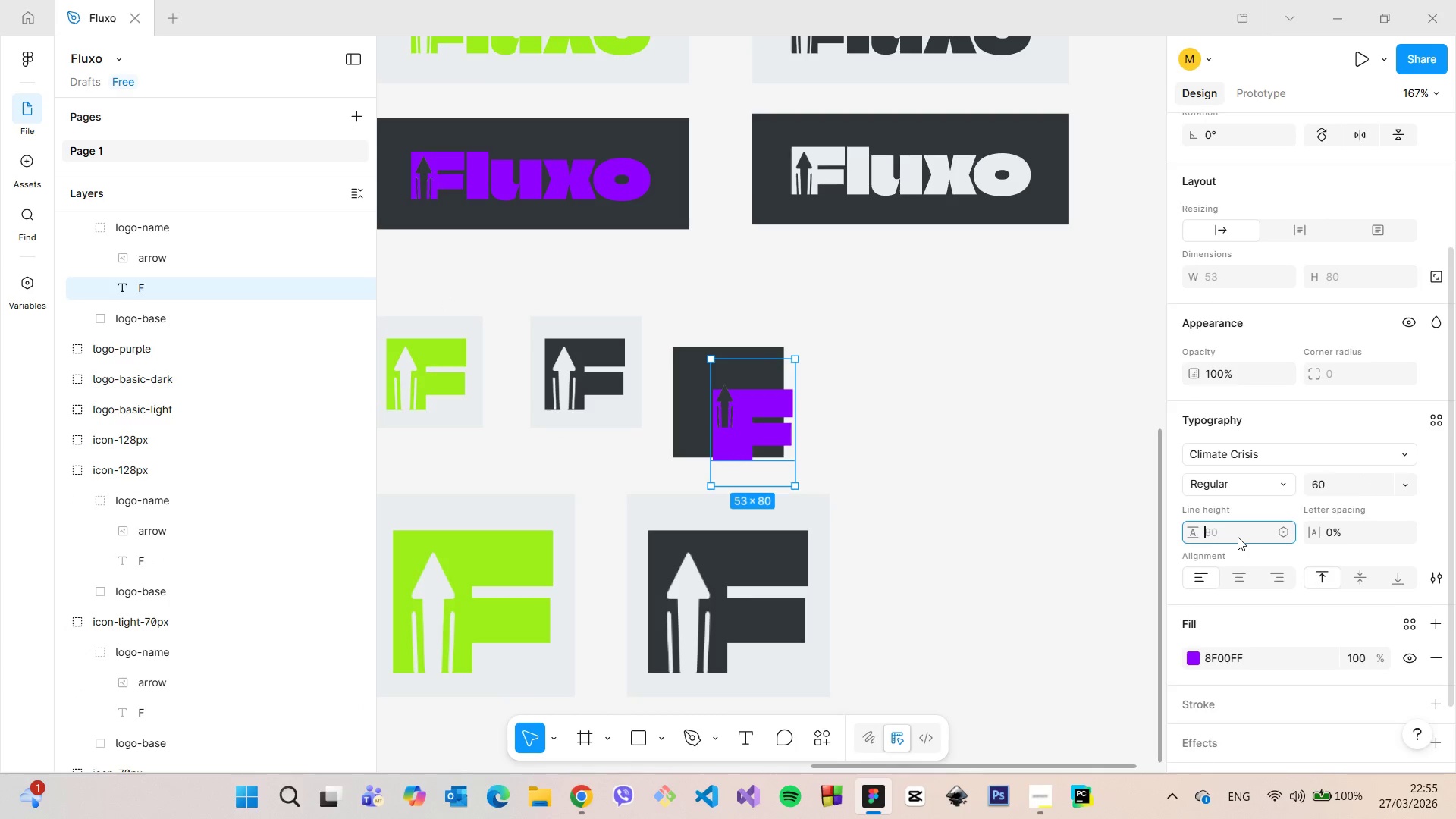 
left_click([1238, 537])
 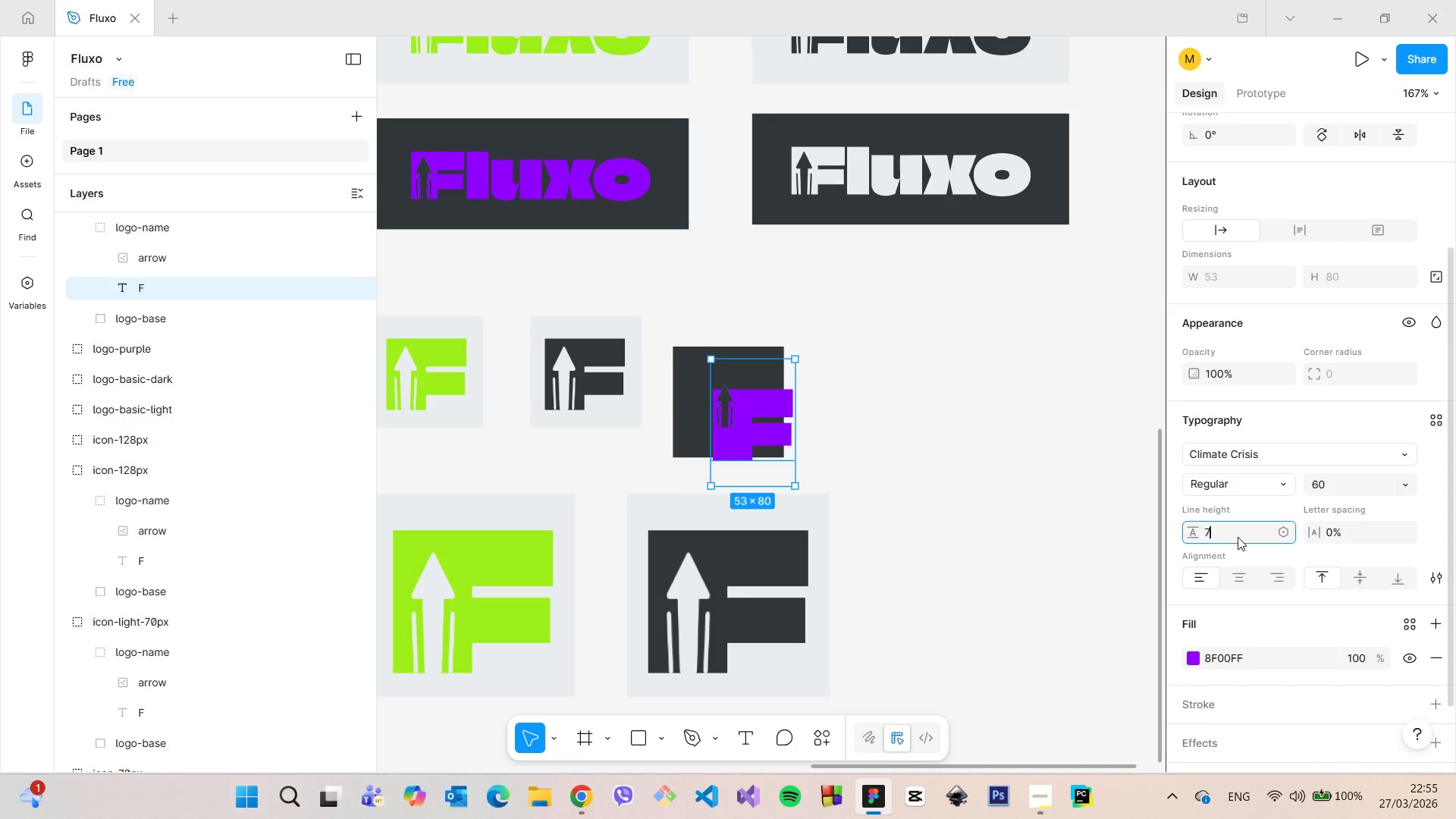 
type(70)
 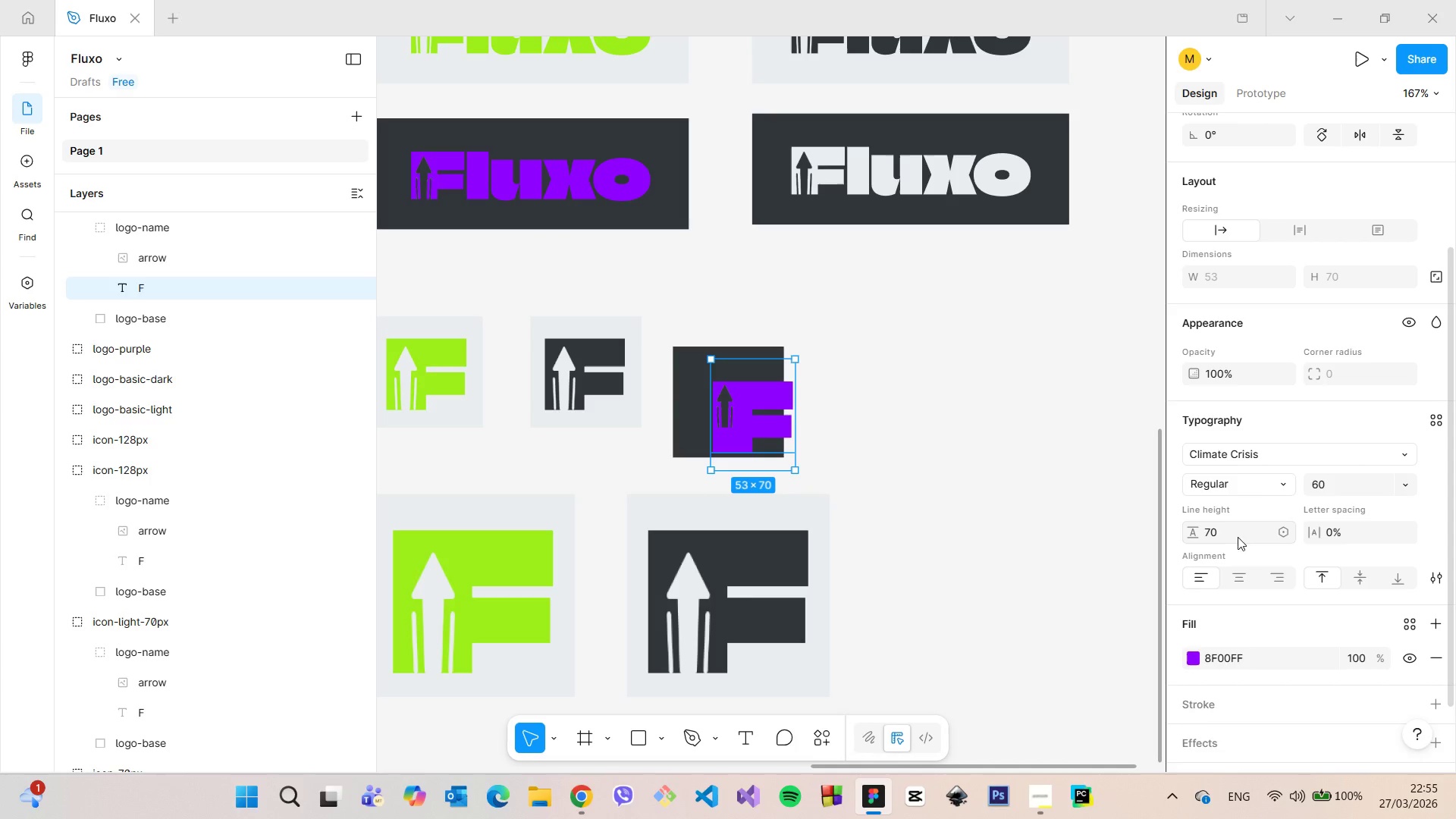 
key(Enter)
 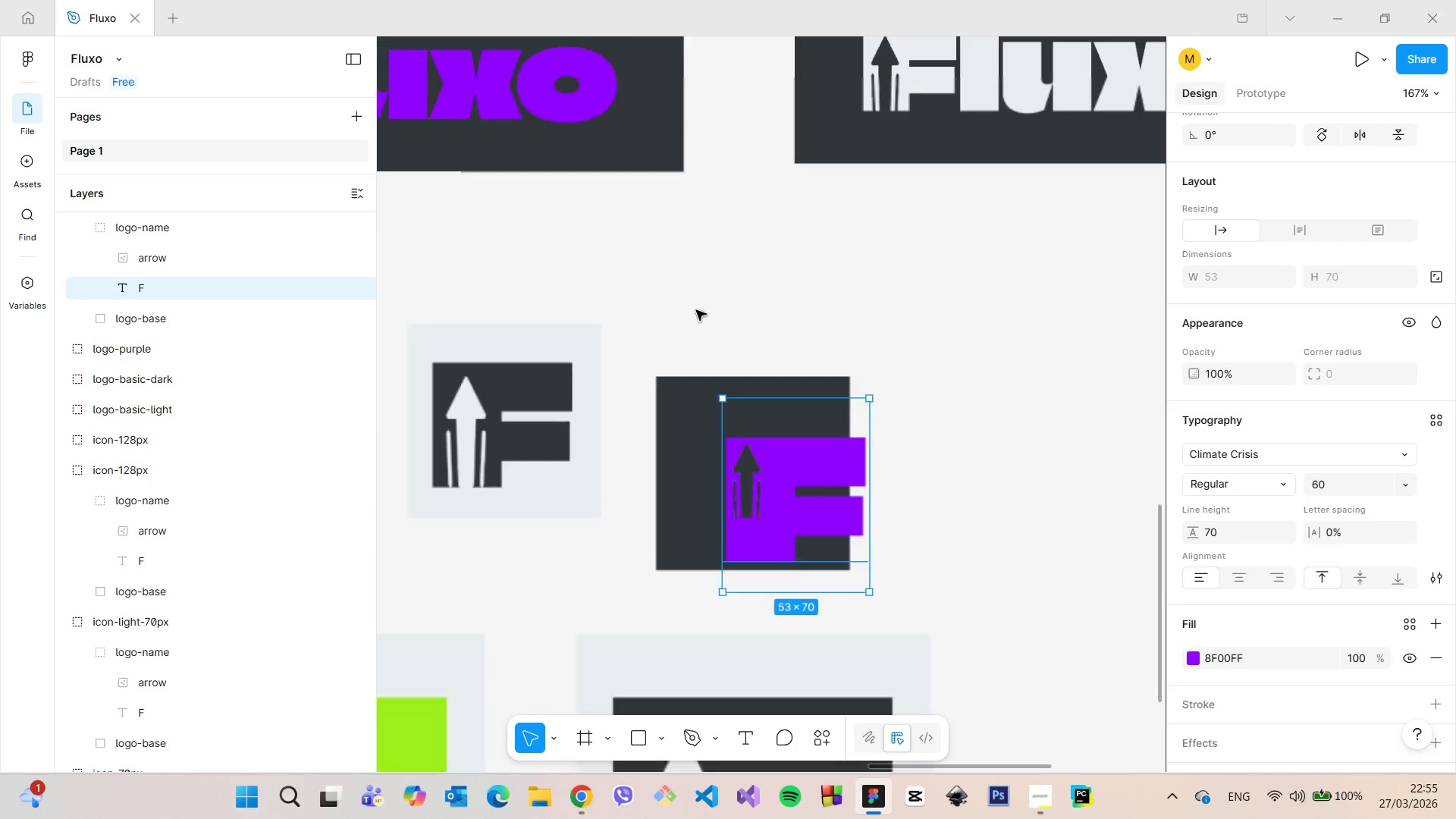 
scroll: coordinate [696, 309], scroll_direction: up, amount: 4.0
 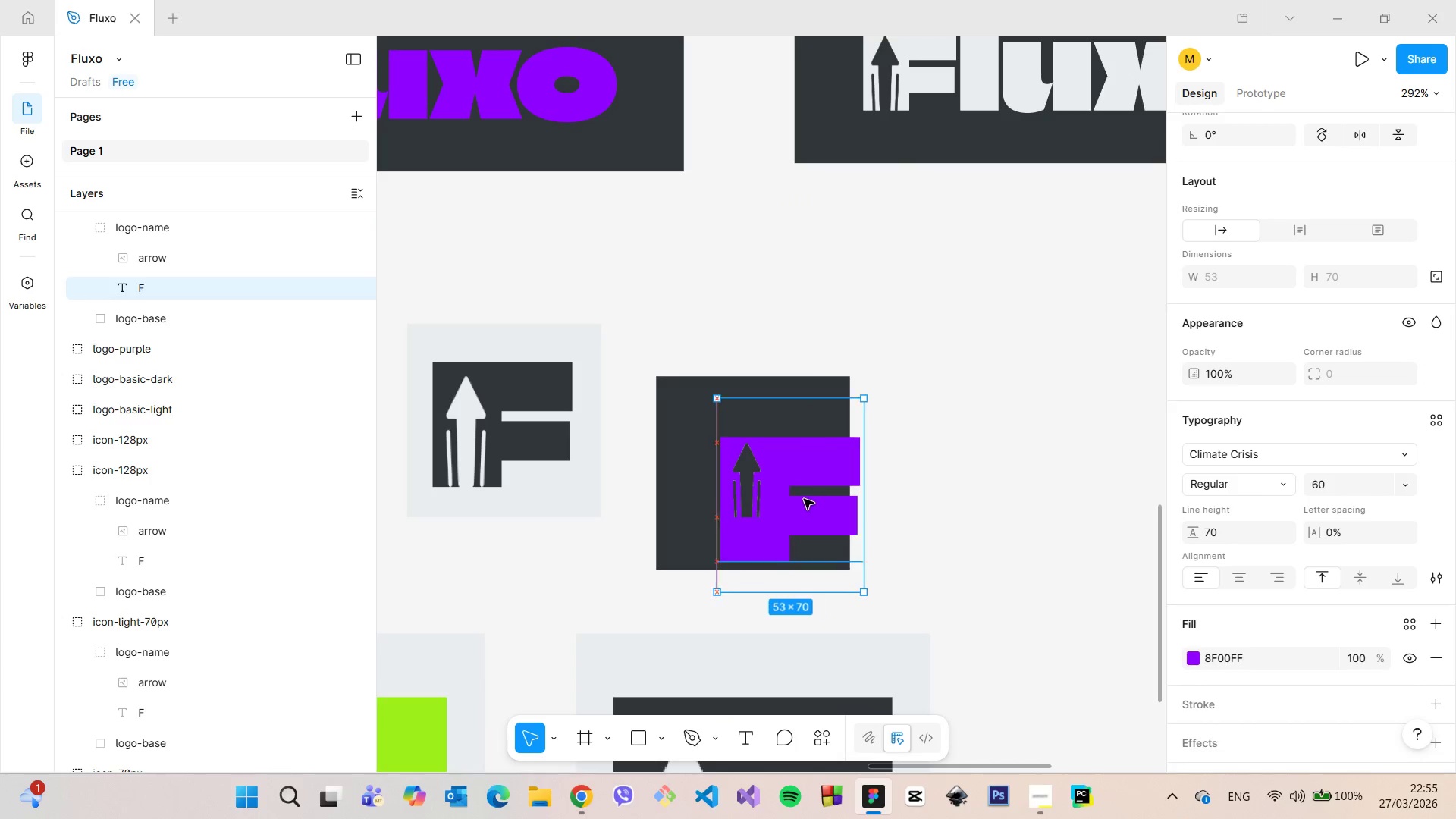 
left_click_drag(start_coordinate=[821, 497], to_coordinate=[774, 479])
 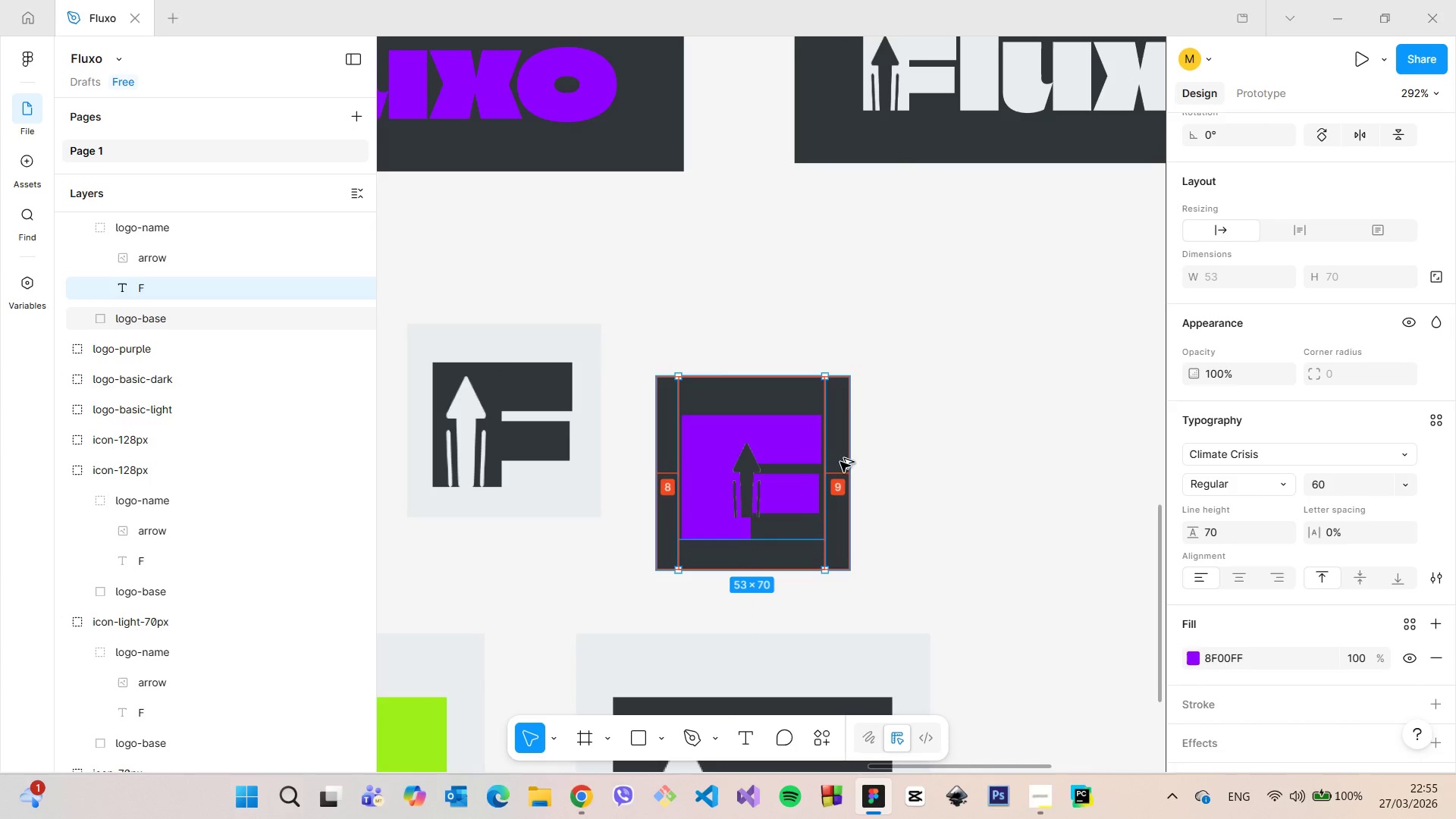 
hold_key(key=AltLeft, duration=0.97)
 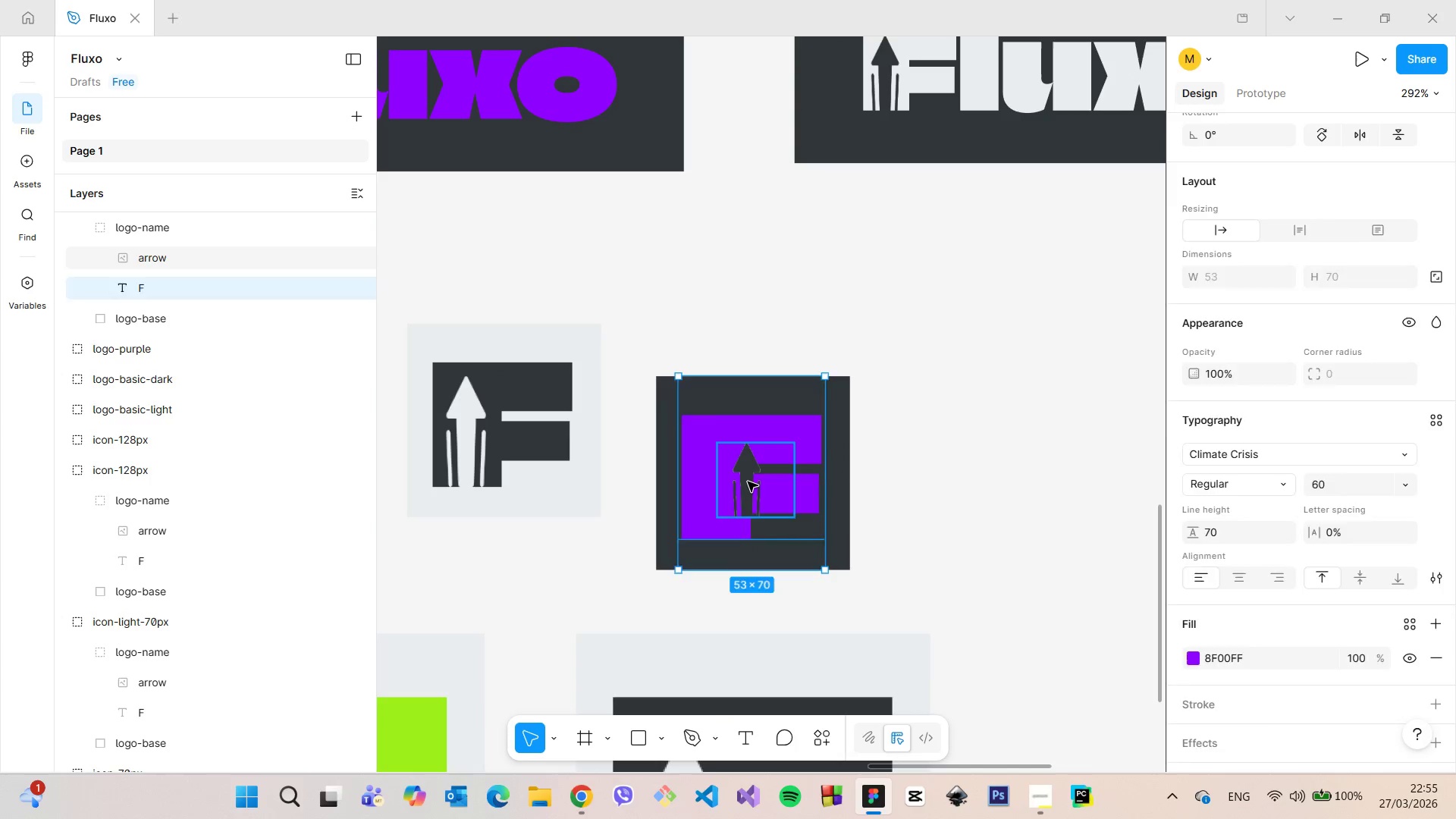 
left_click([748, 482])
 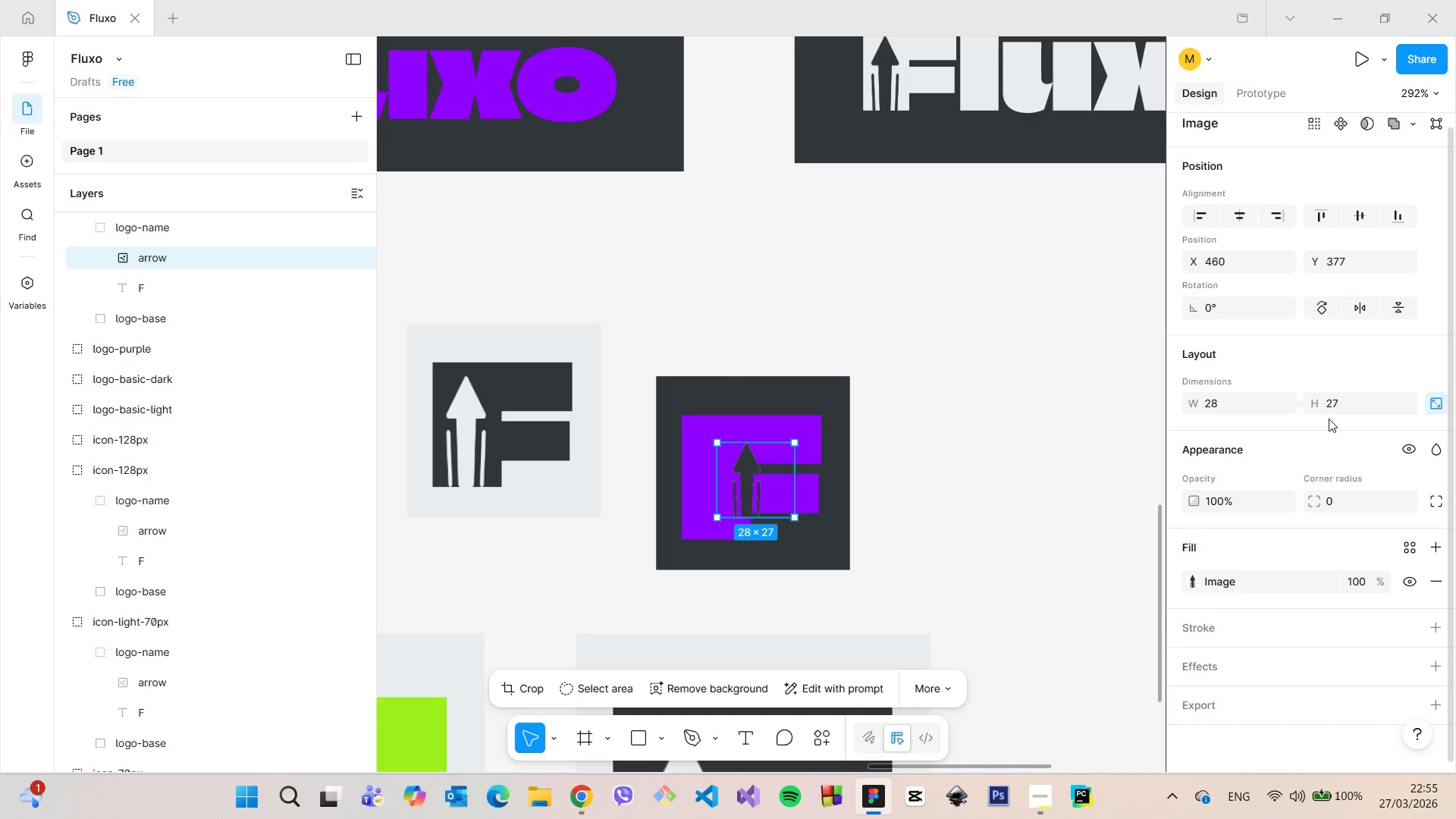 
left_click([1355, 403])
 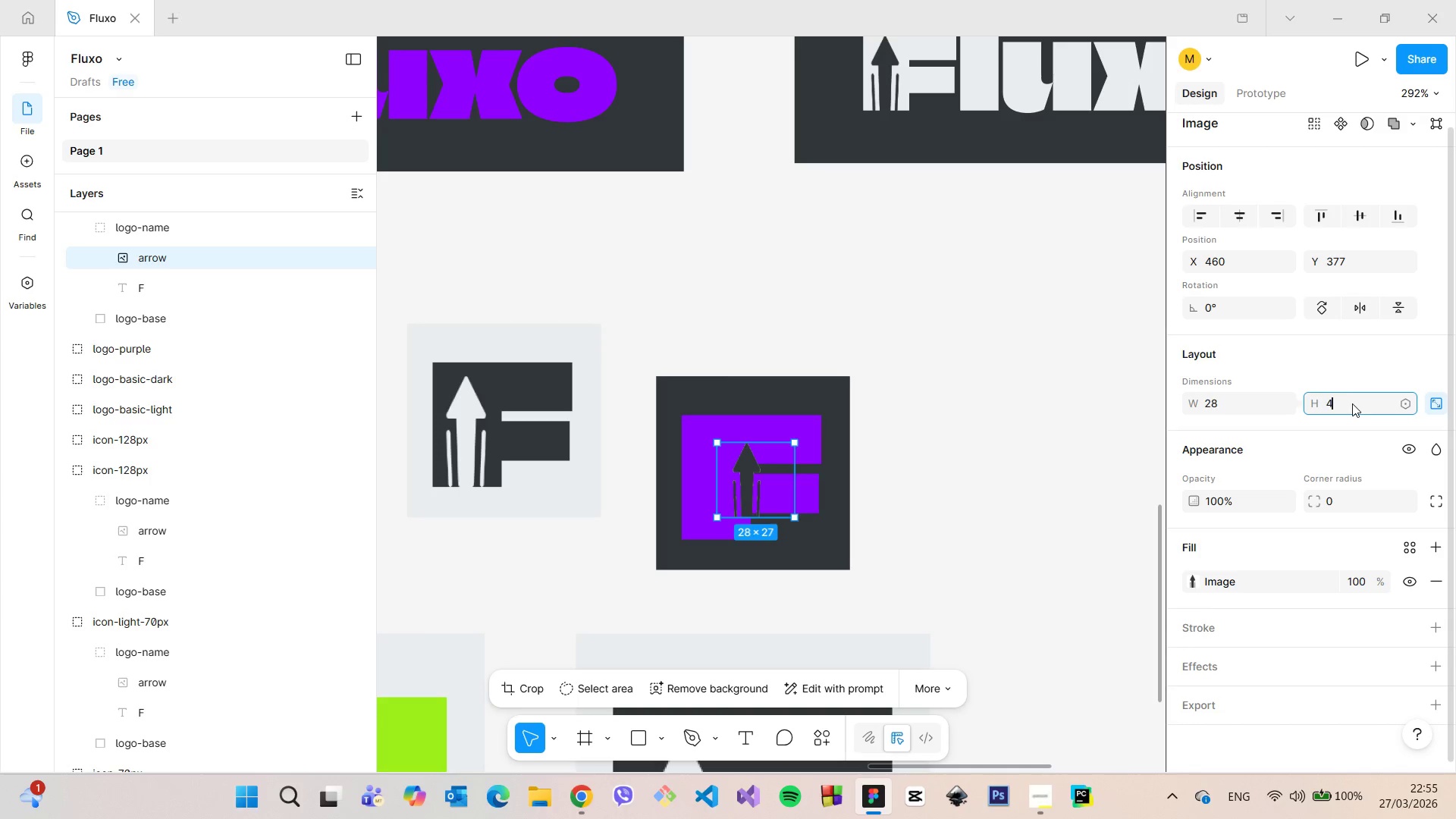 
type(40)
 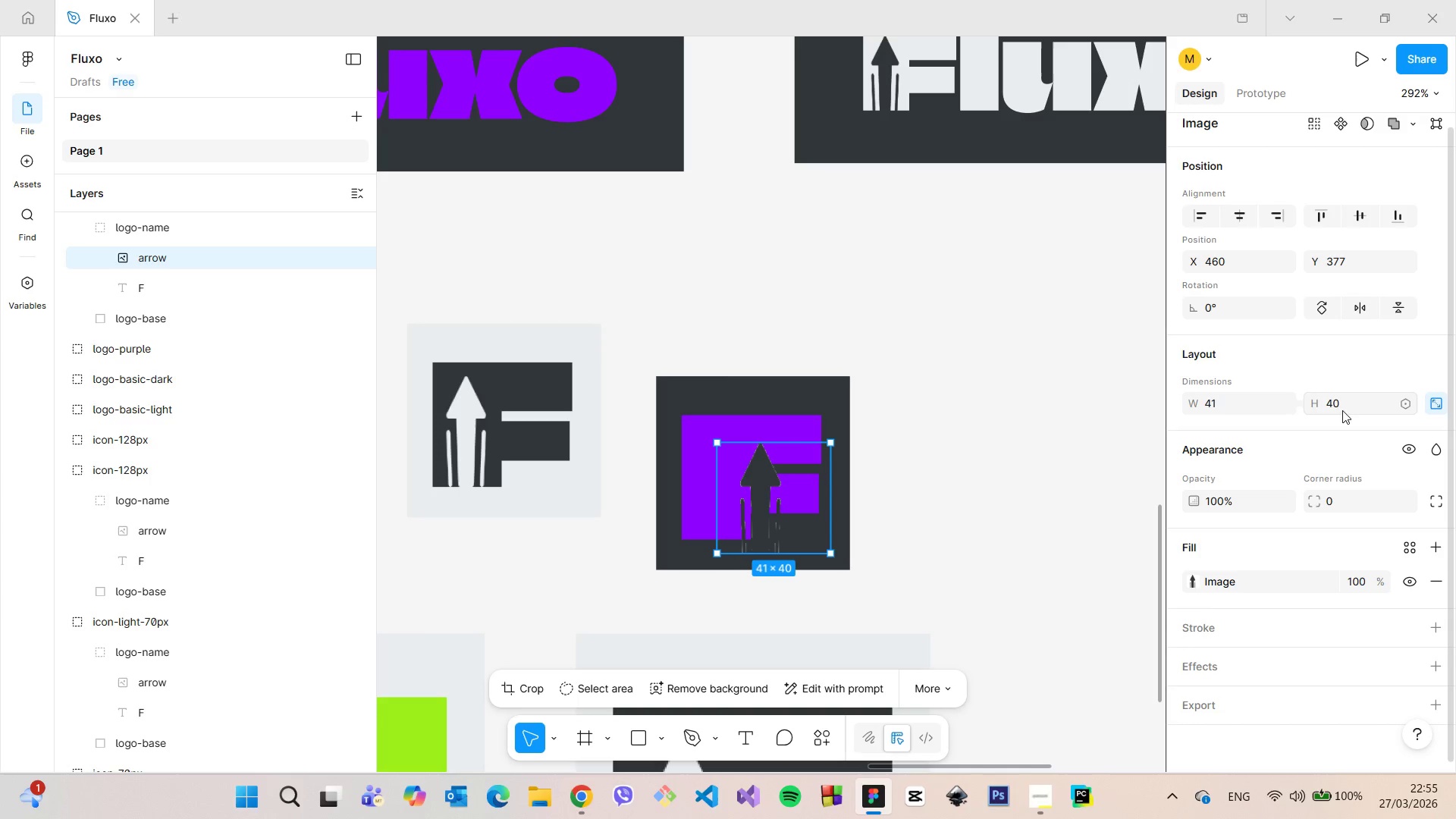 
key(Enter)
 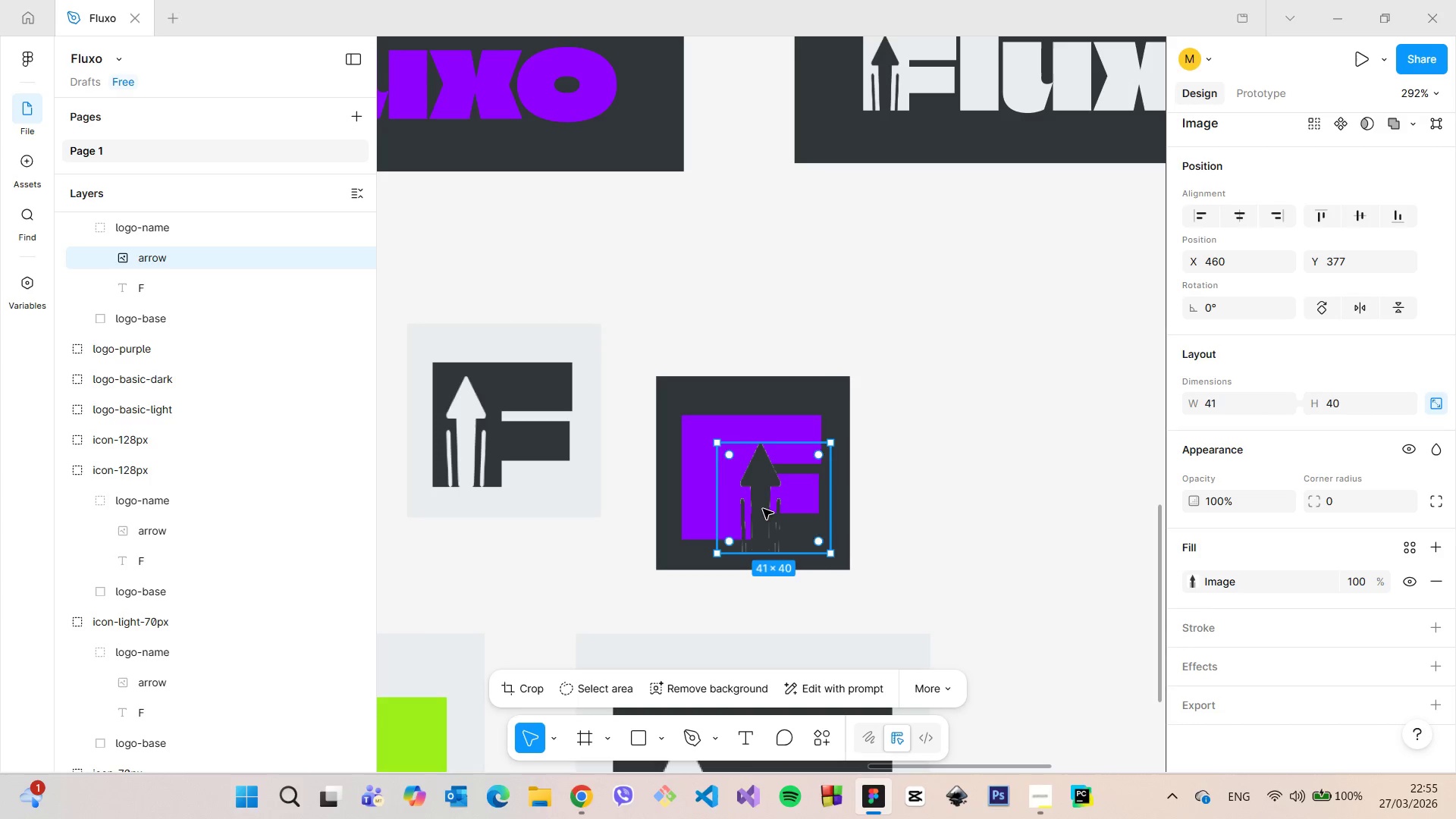 
left_click_drag(start_coordinate=[763, 509], to_coordinate=[726, 497])
 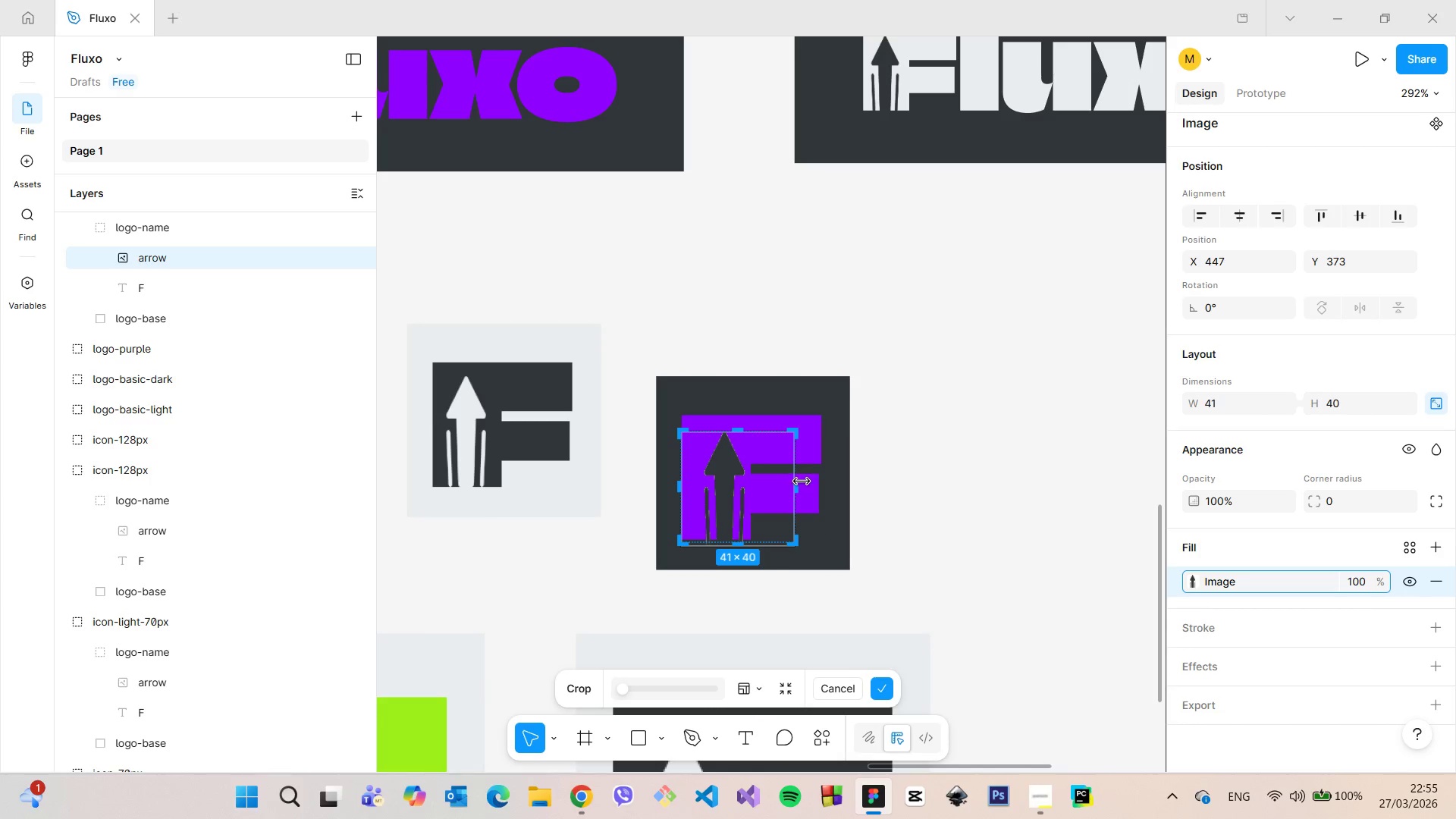 
left_click_drag(start_coordinate=[797, 479], to_coordinate=[764, 480])
 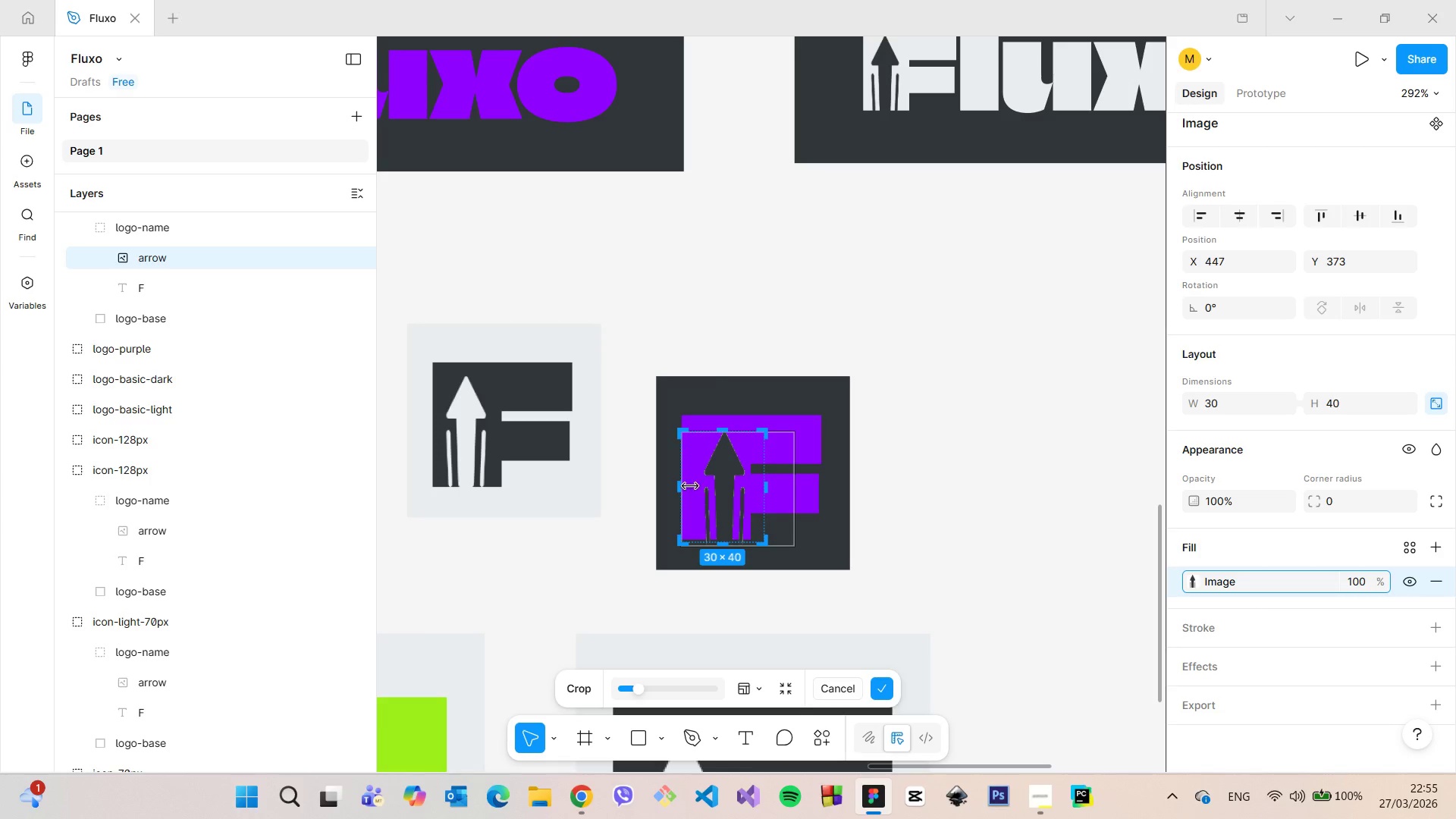 
left_click_drag(start_coordinate=[684, 485], to_coordinate=[689, 485])
 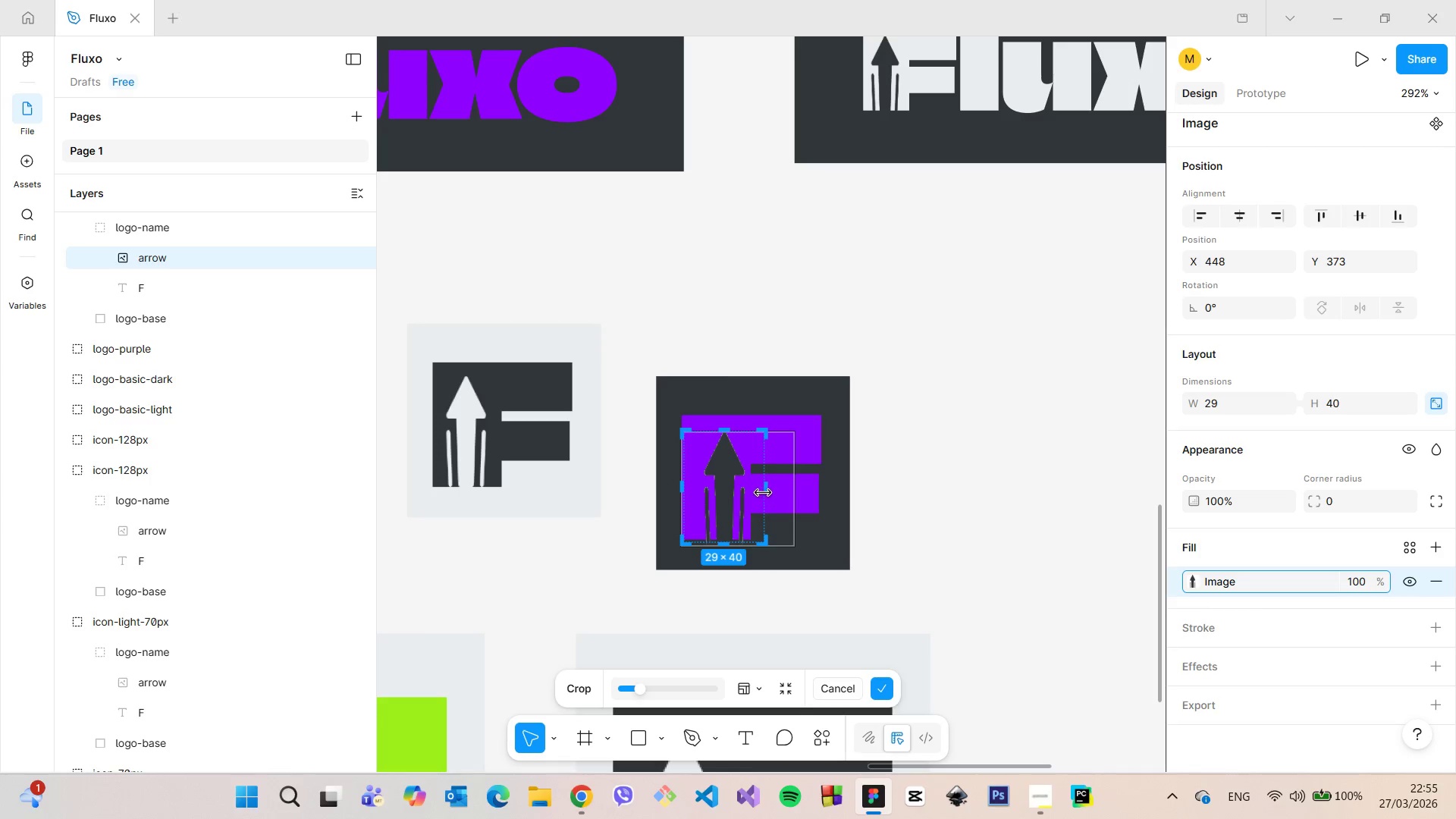 
left_click_drag(start_coordinate=[766, 494], to_coordinate=[762, 493])
 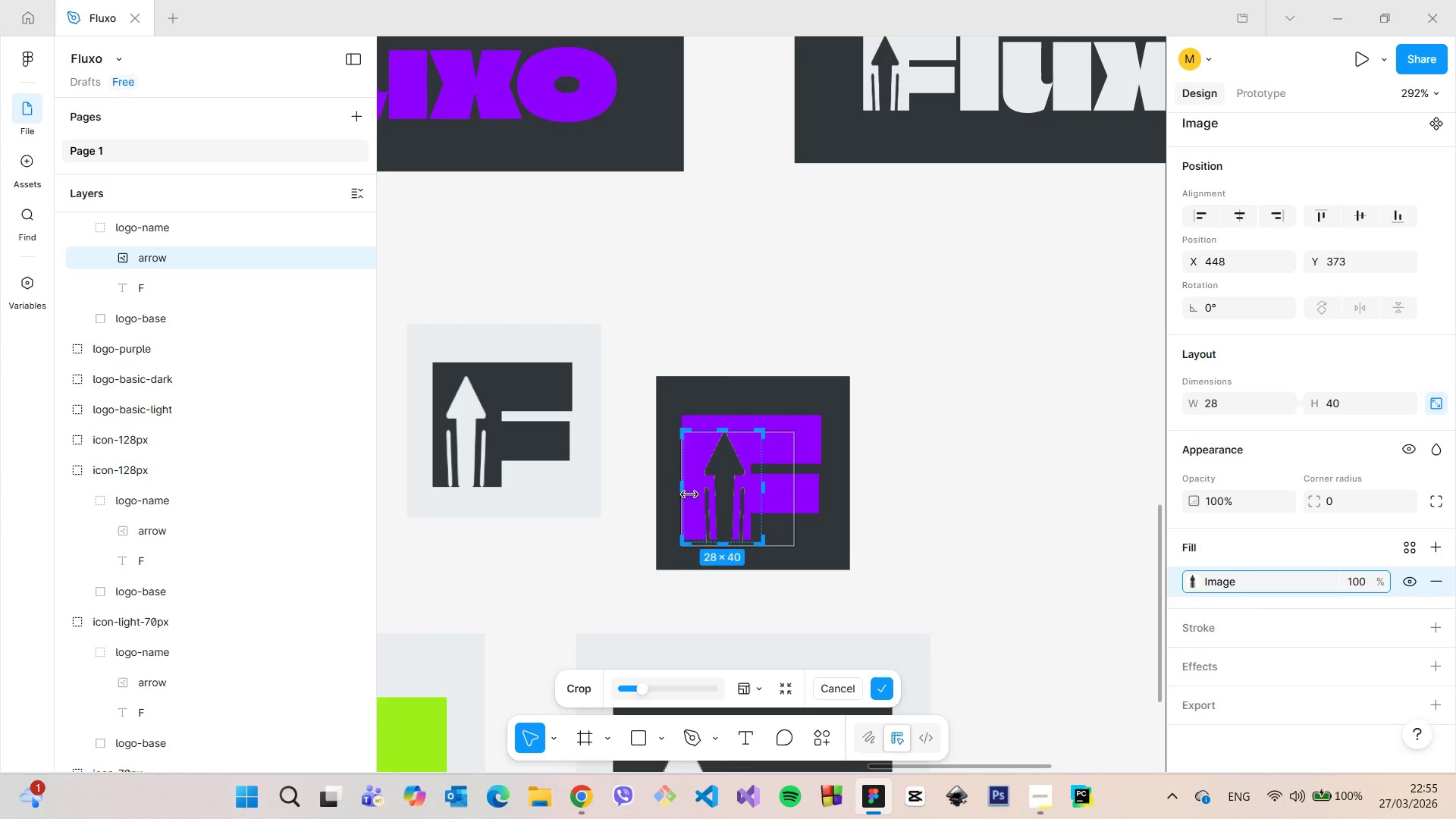 
left_click_drag(start_coordinate=[684, 494], to_coordinate=[692, 494])
 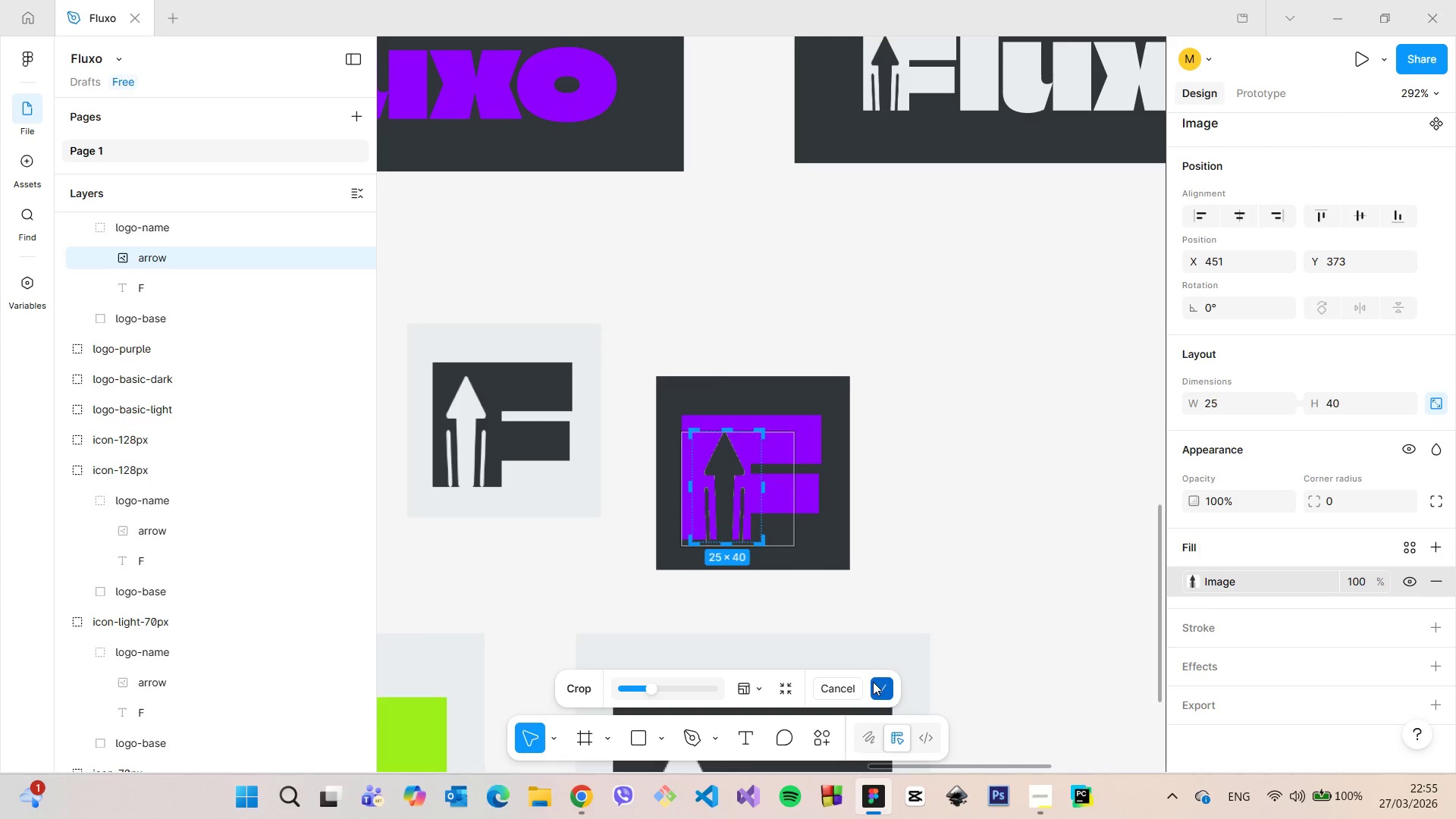 
left_click([873, 682])
 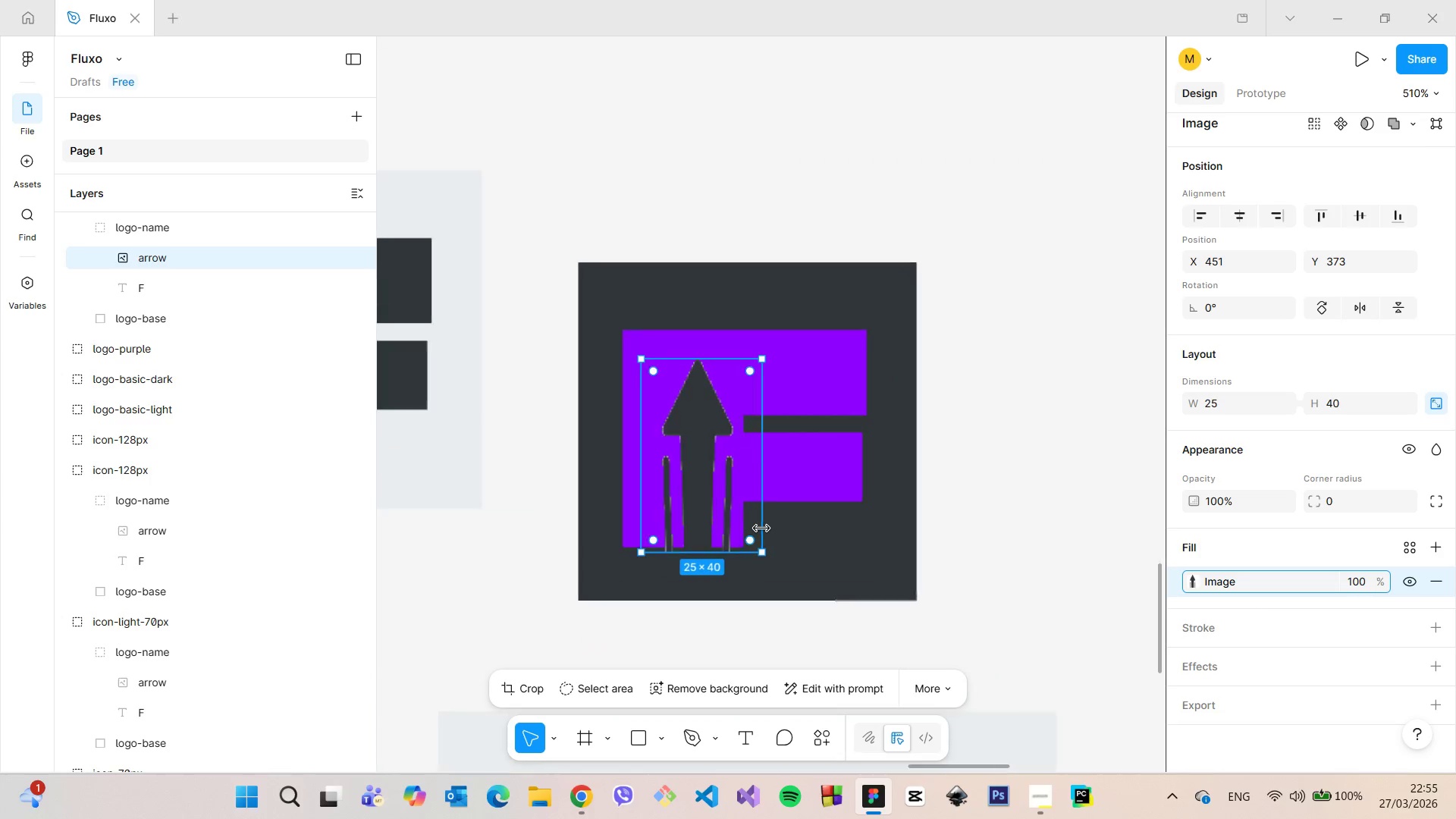 
scroll: coordinate [761, 529], scroll_direction: up, amount: 4.0
 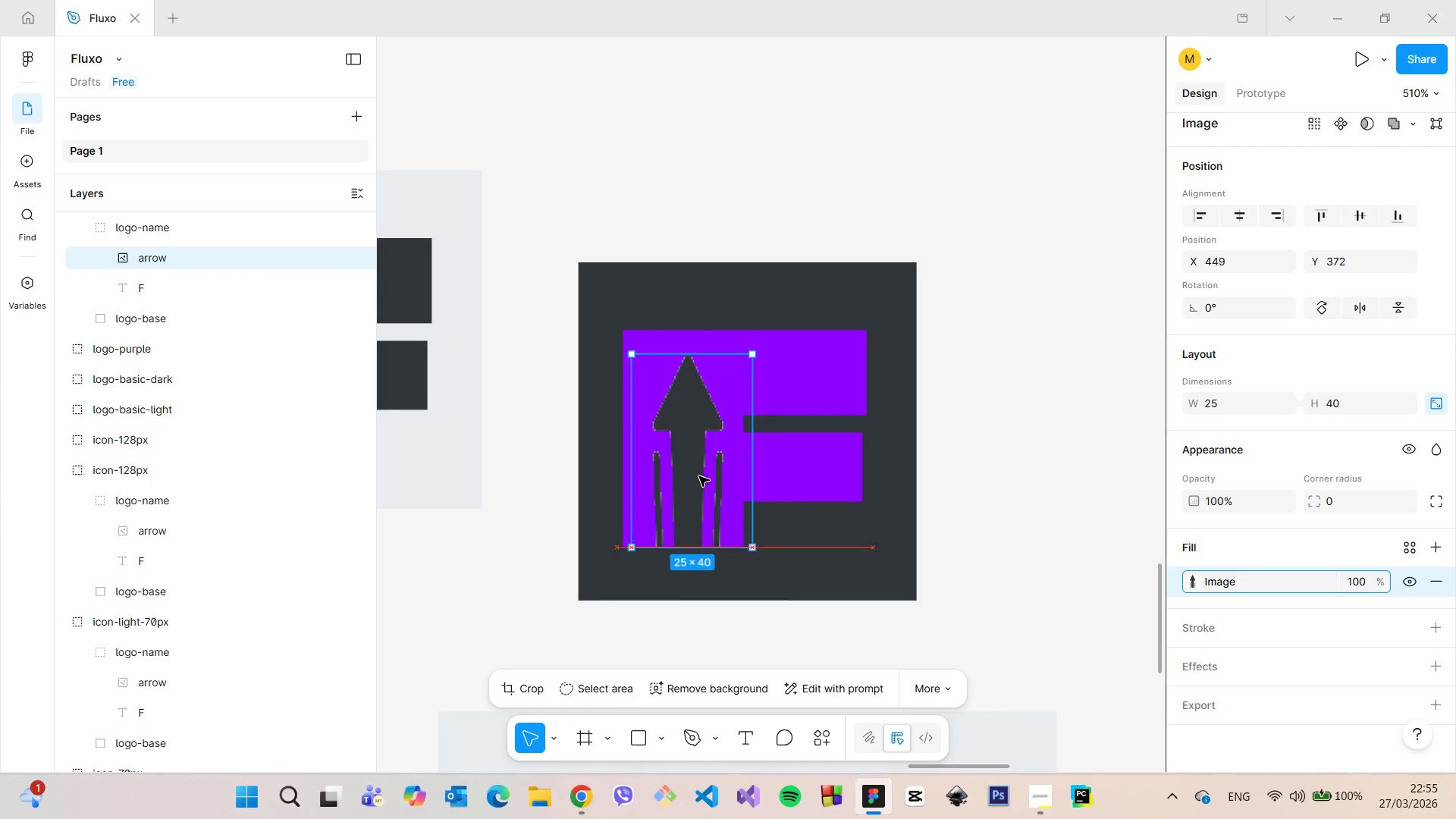 
left_click_drag(start_coordinate=[708, 484], to_coordinate=[693, 479])
 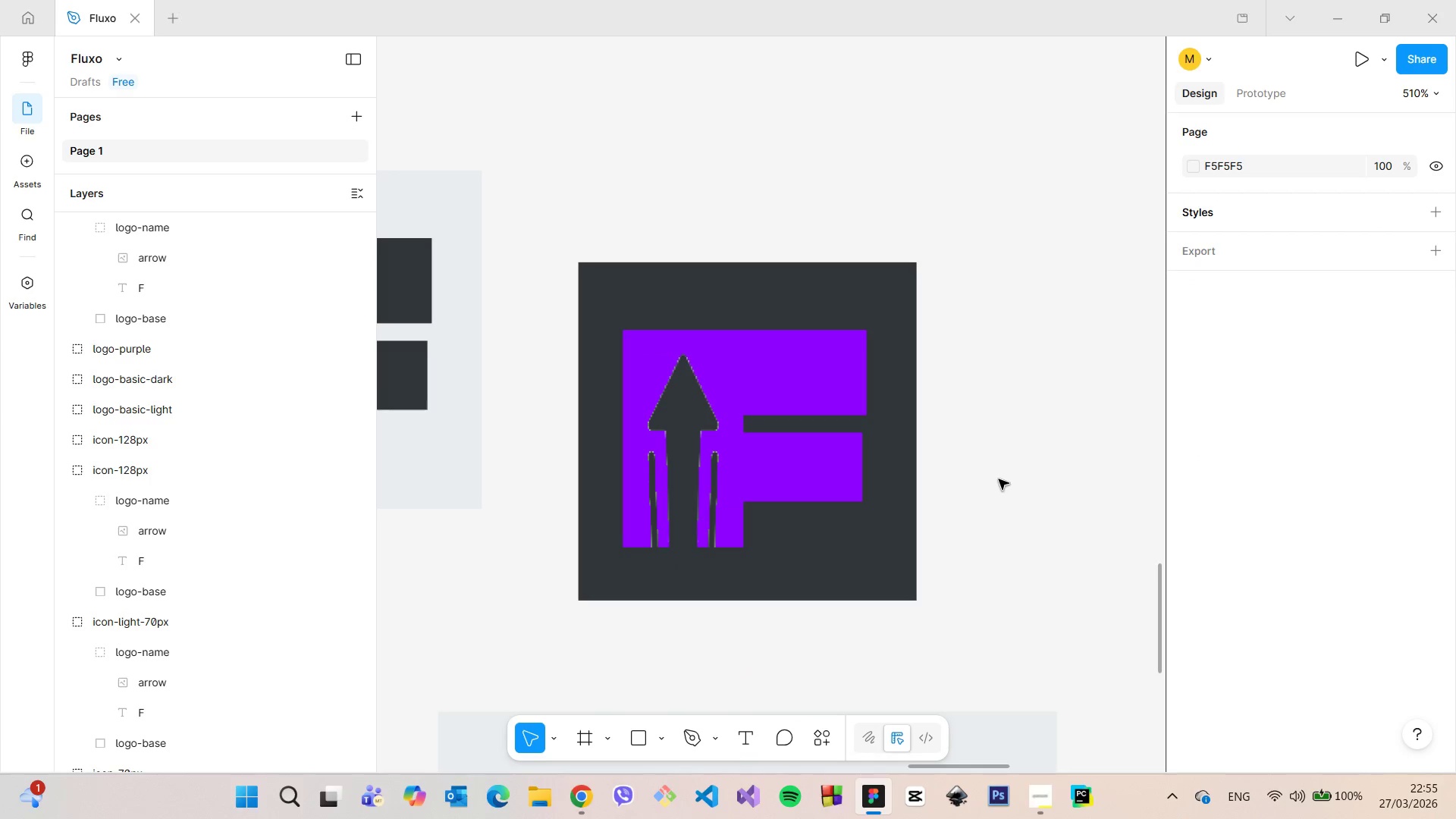 
left_click([999, 479])
 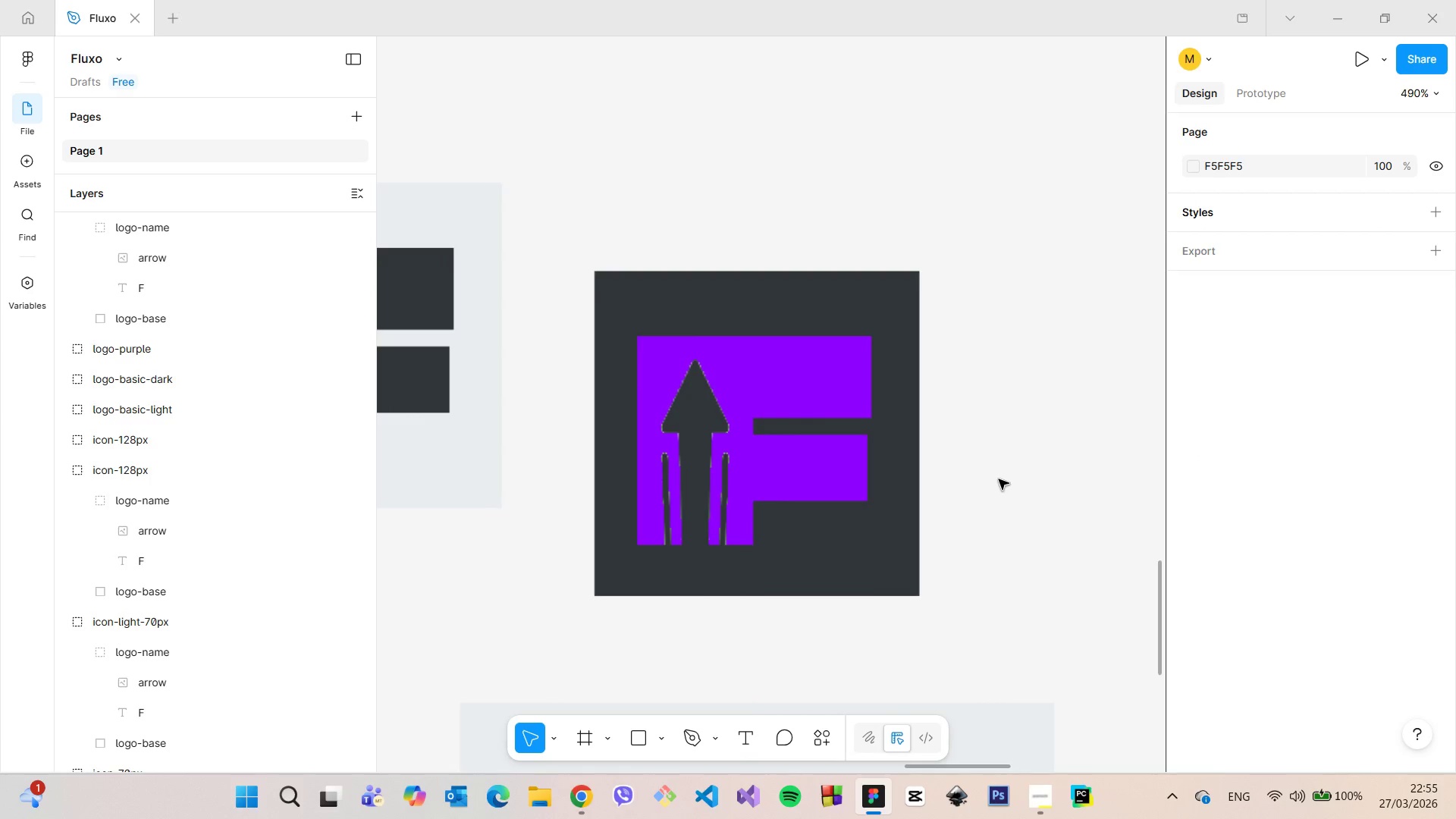 
scroll: coordinate [999, 479], scroll_direction: down, amount: 3.0
 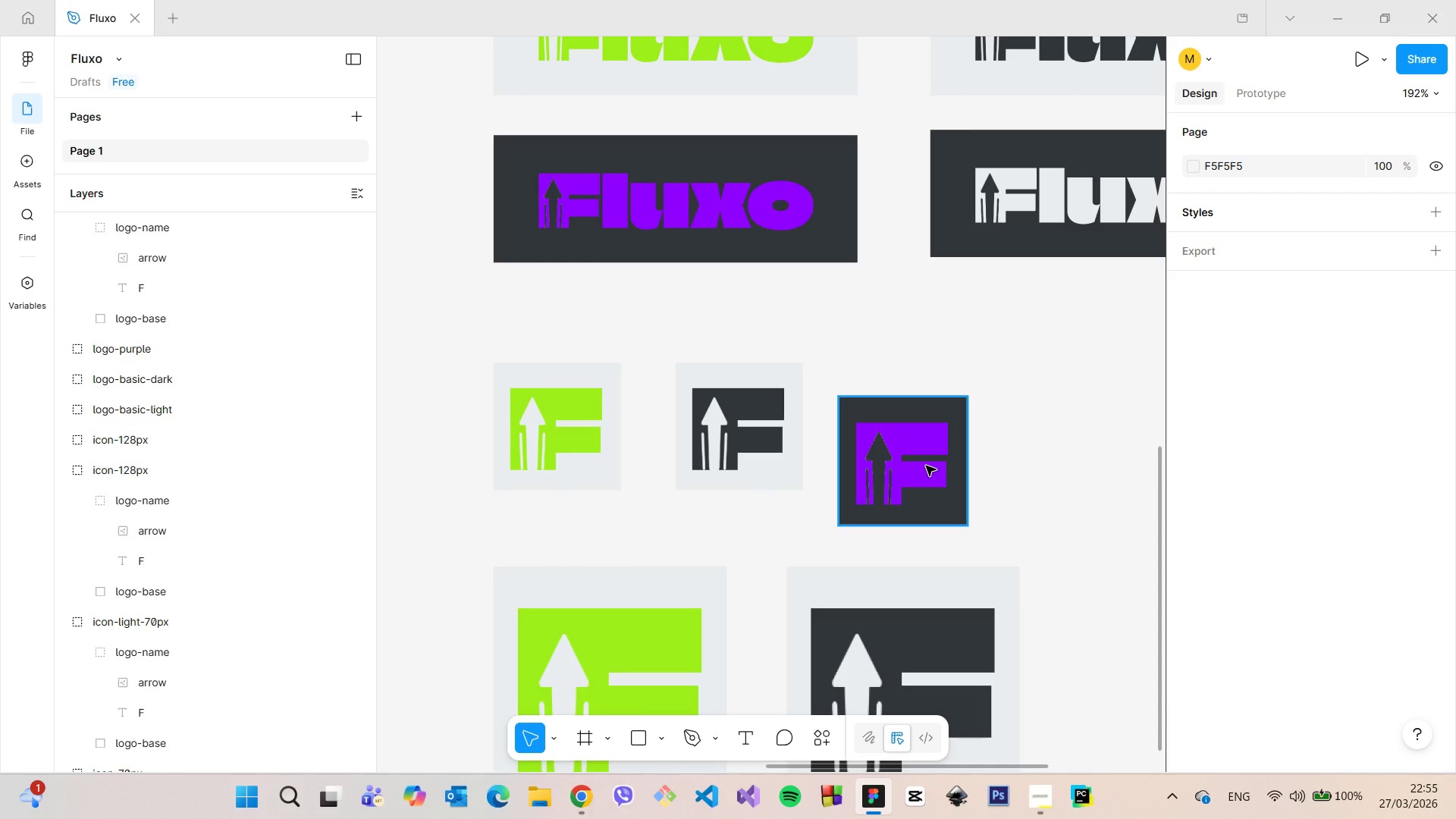 
scroll: coordinate [924, 476], scroll_direction: up, amount: 22.0
 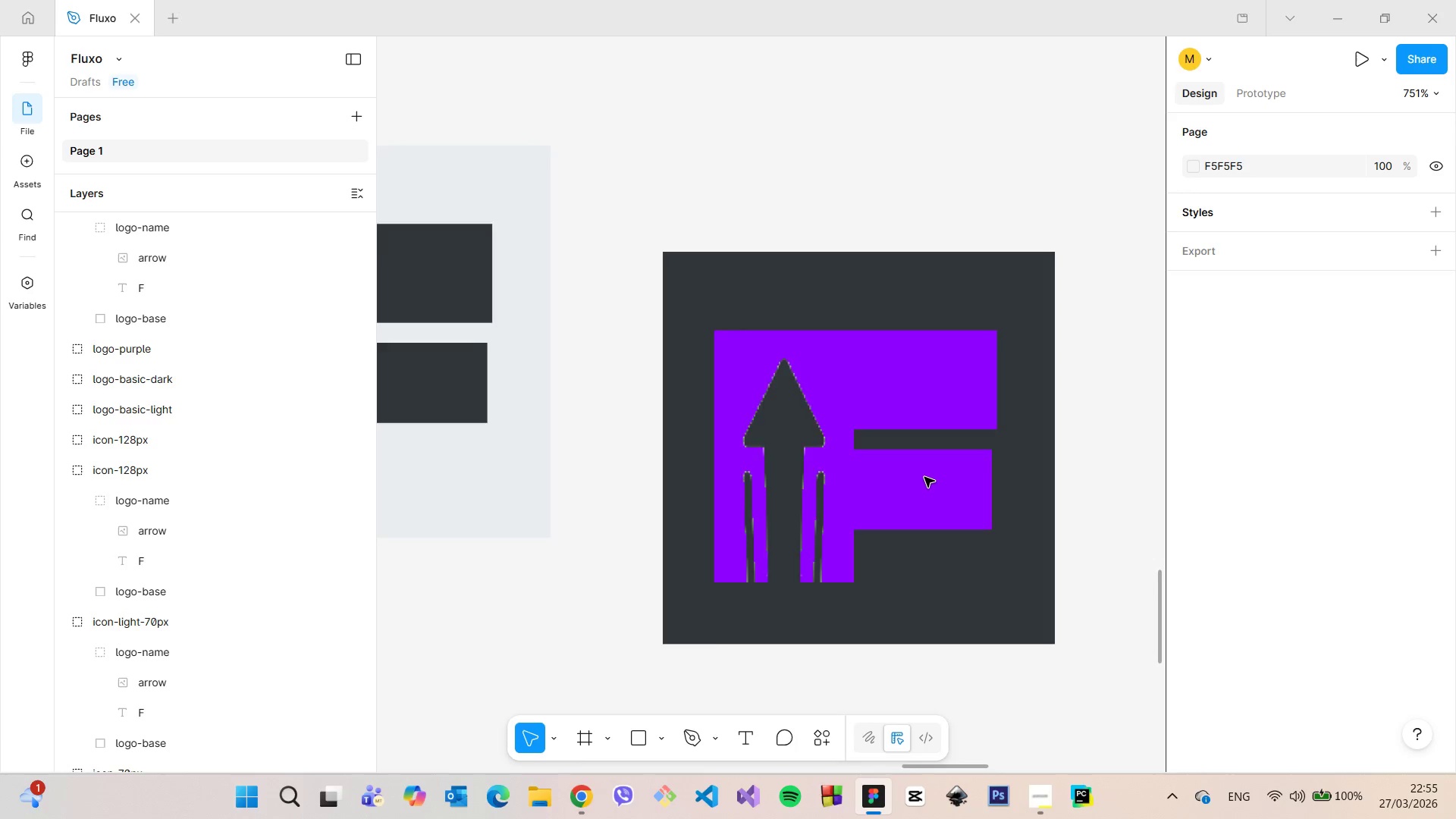 
scroll: coordinate [924, 477], scroll_direction: down, amount: 16.0
 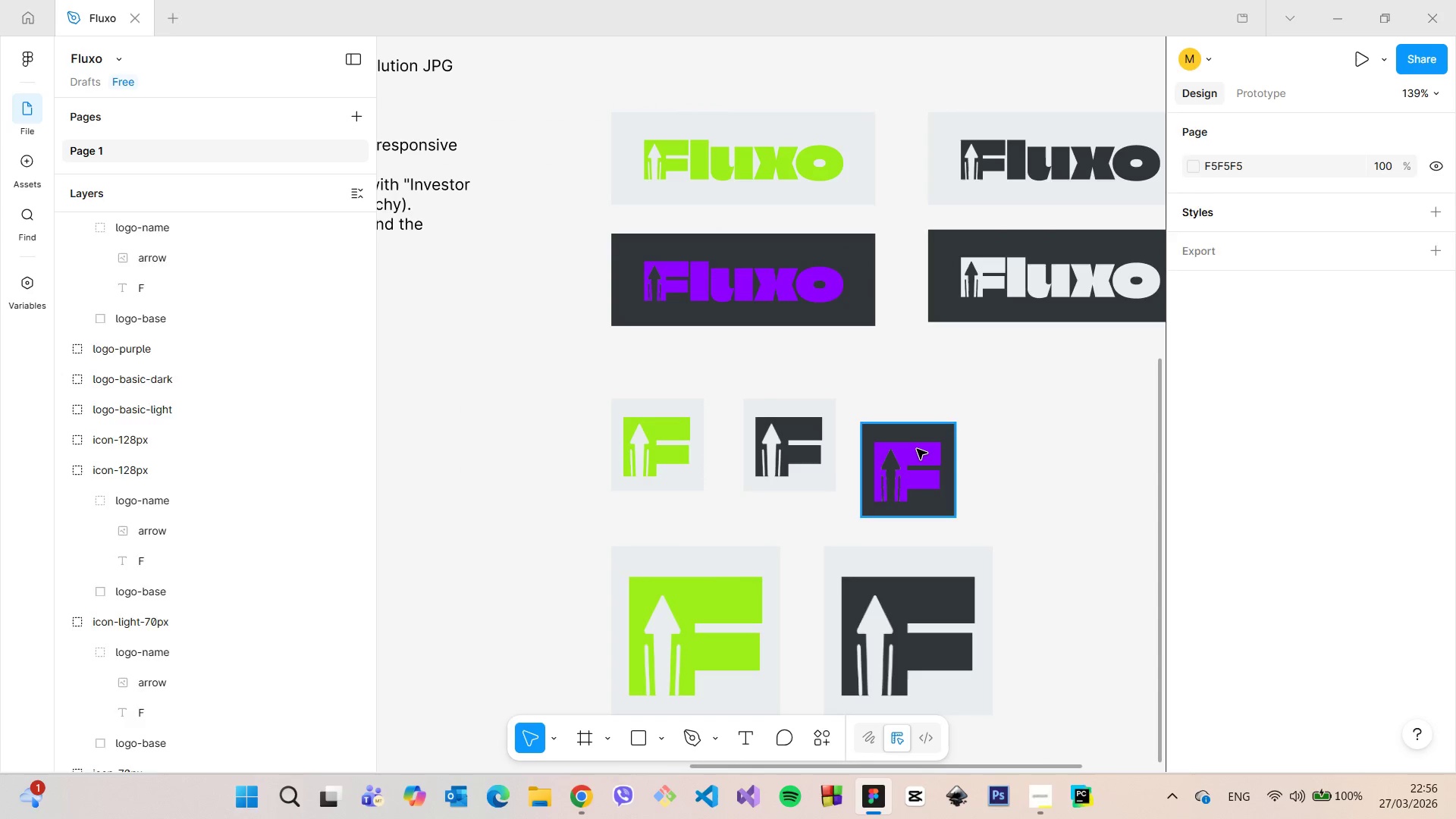 
double_click([917, 449])
 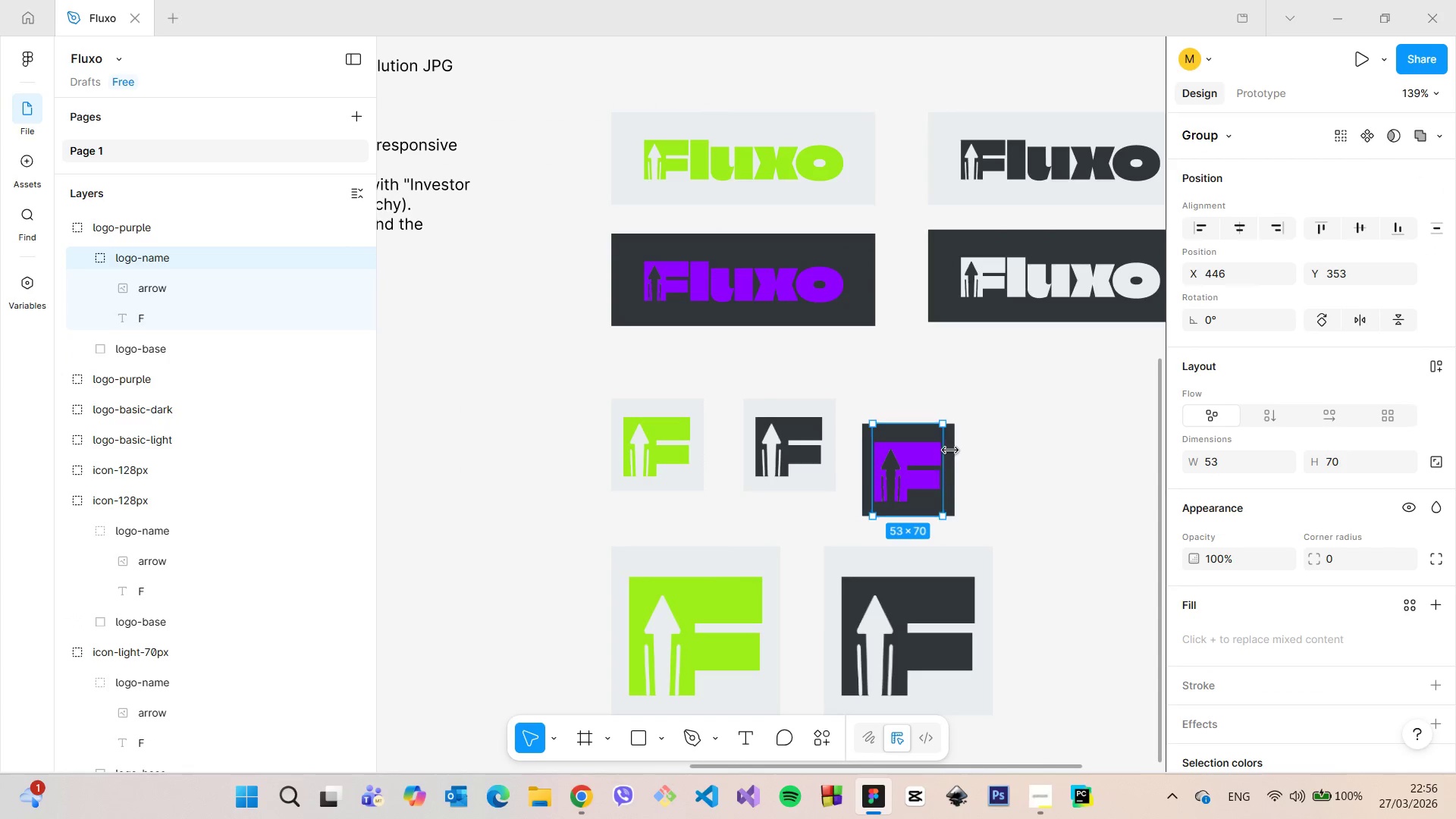 
hold_key(key=AltLeft, duration=1.49)
 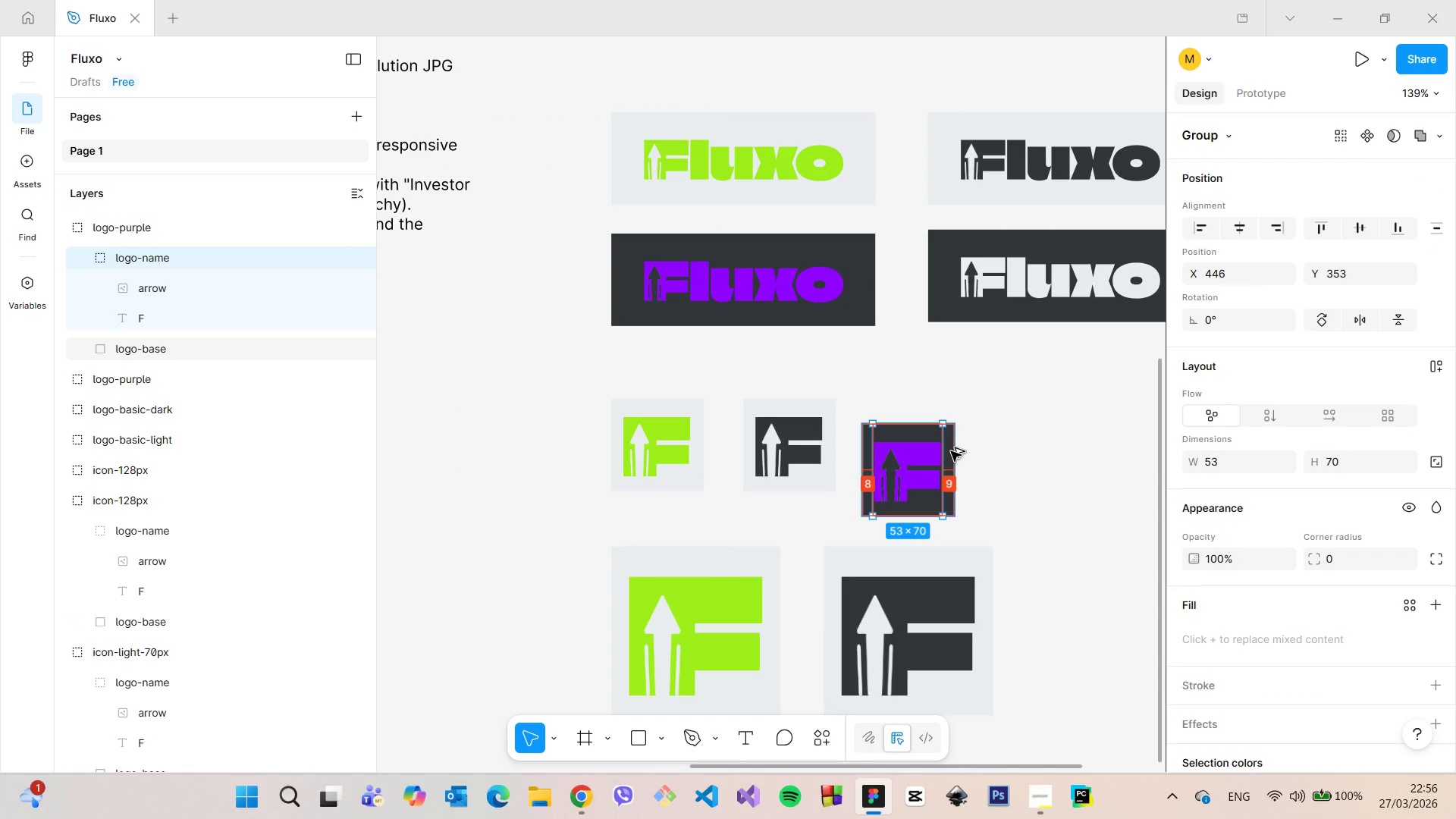 
hold_key(key=AltLeft, duration=0.66)
 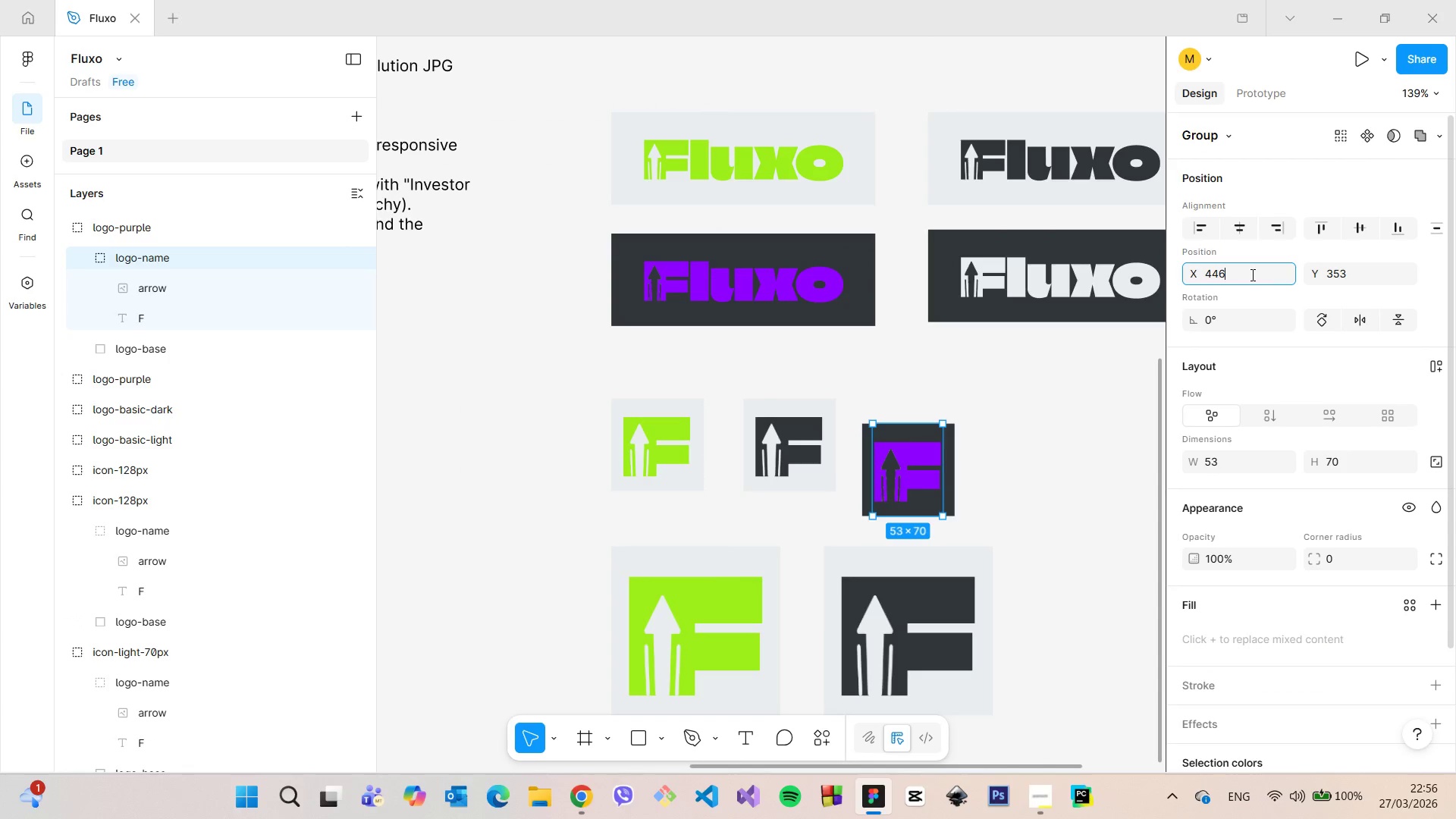 
double_click([1251, 275])
 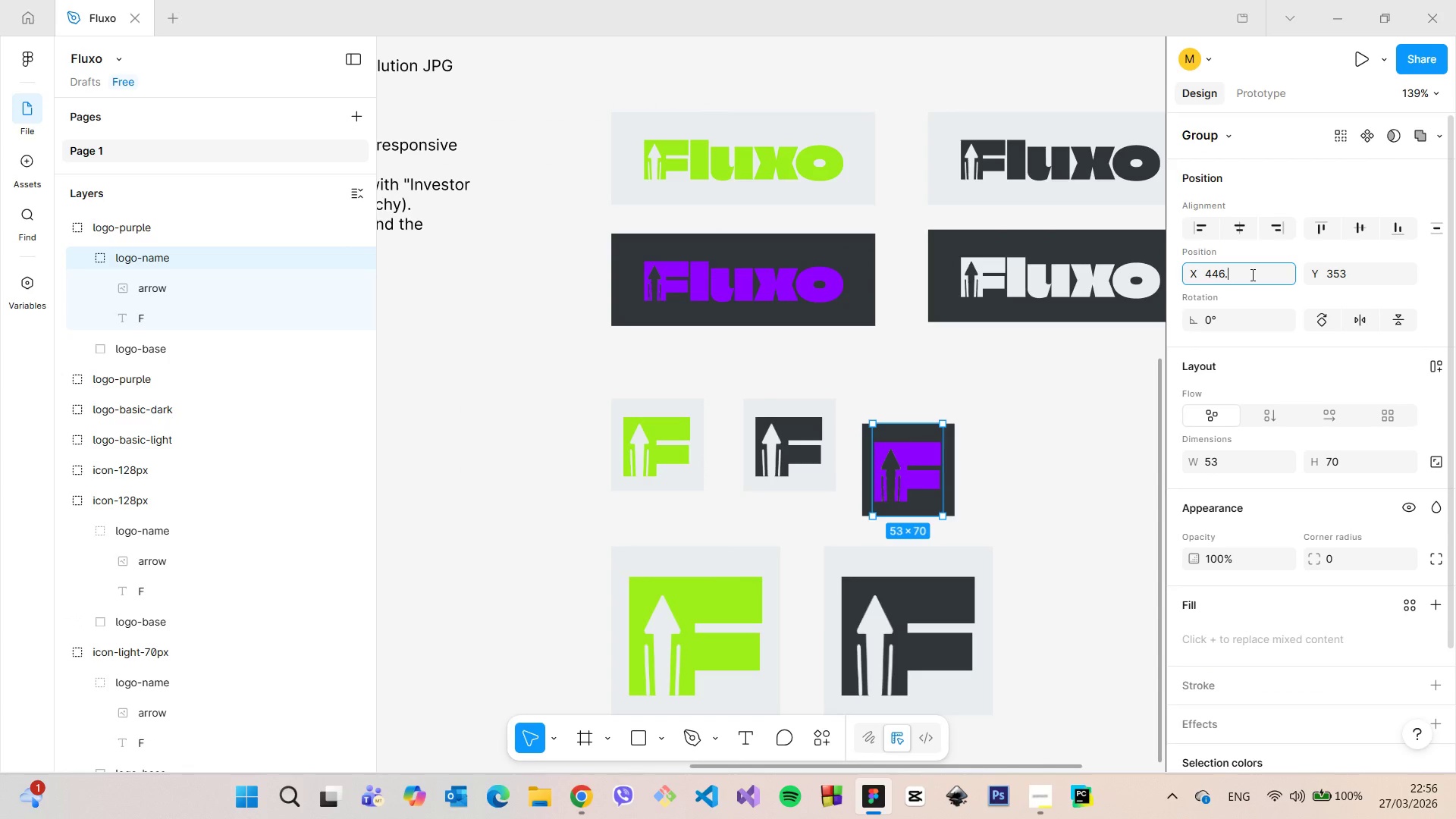 
key(Period)
 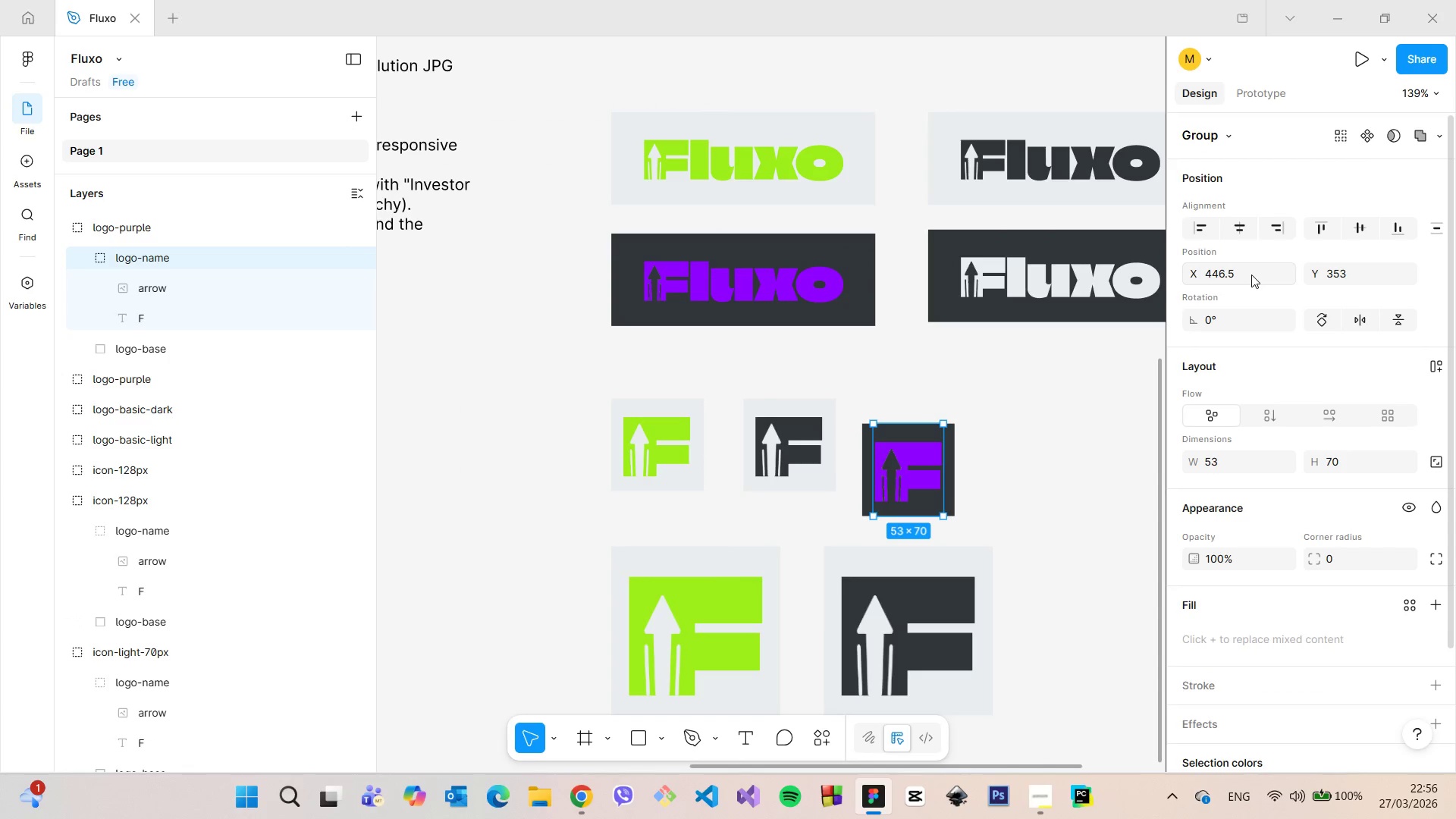 
key(5)
 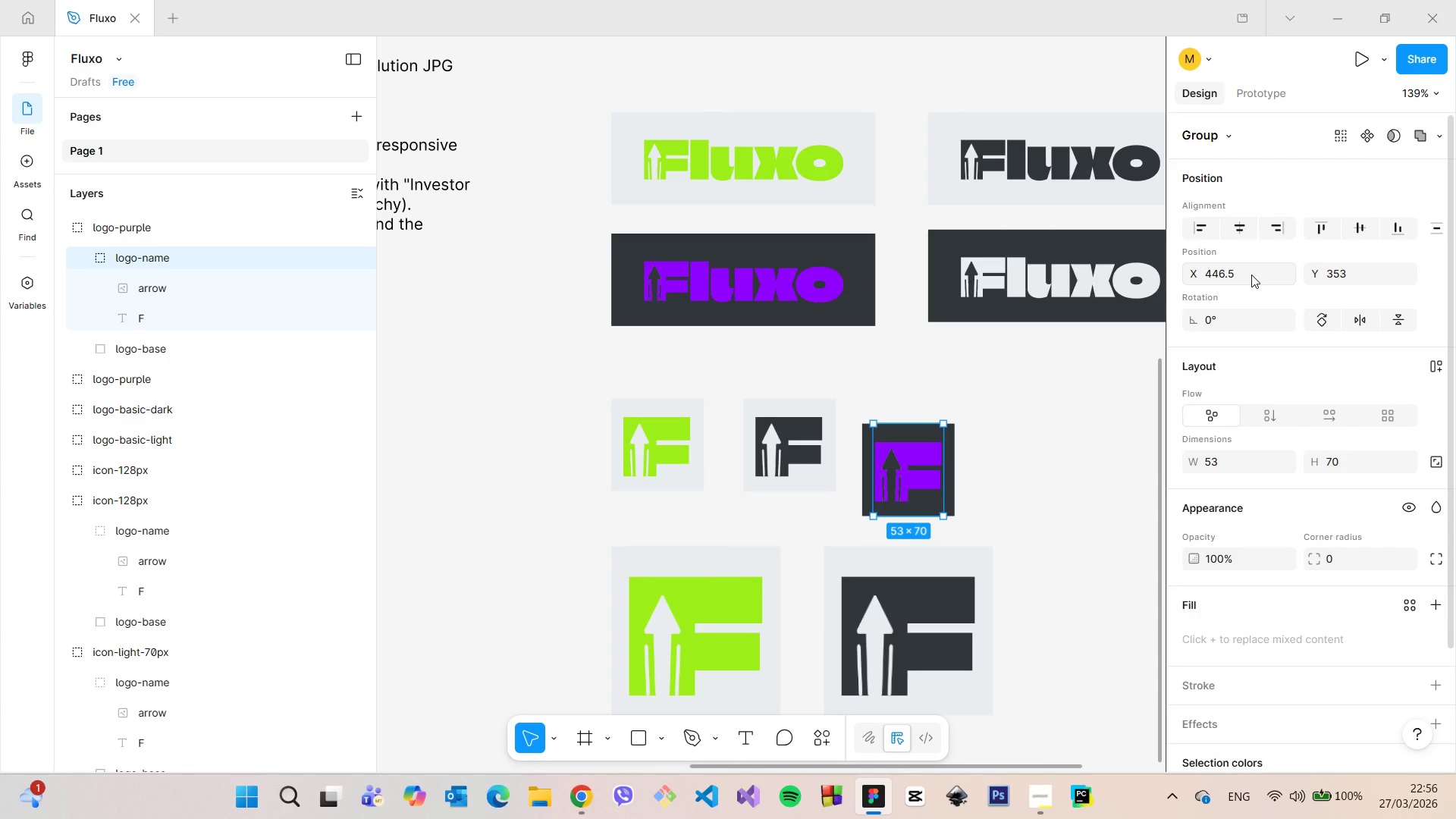 
key(Enter)
 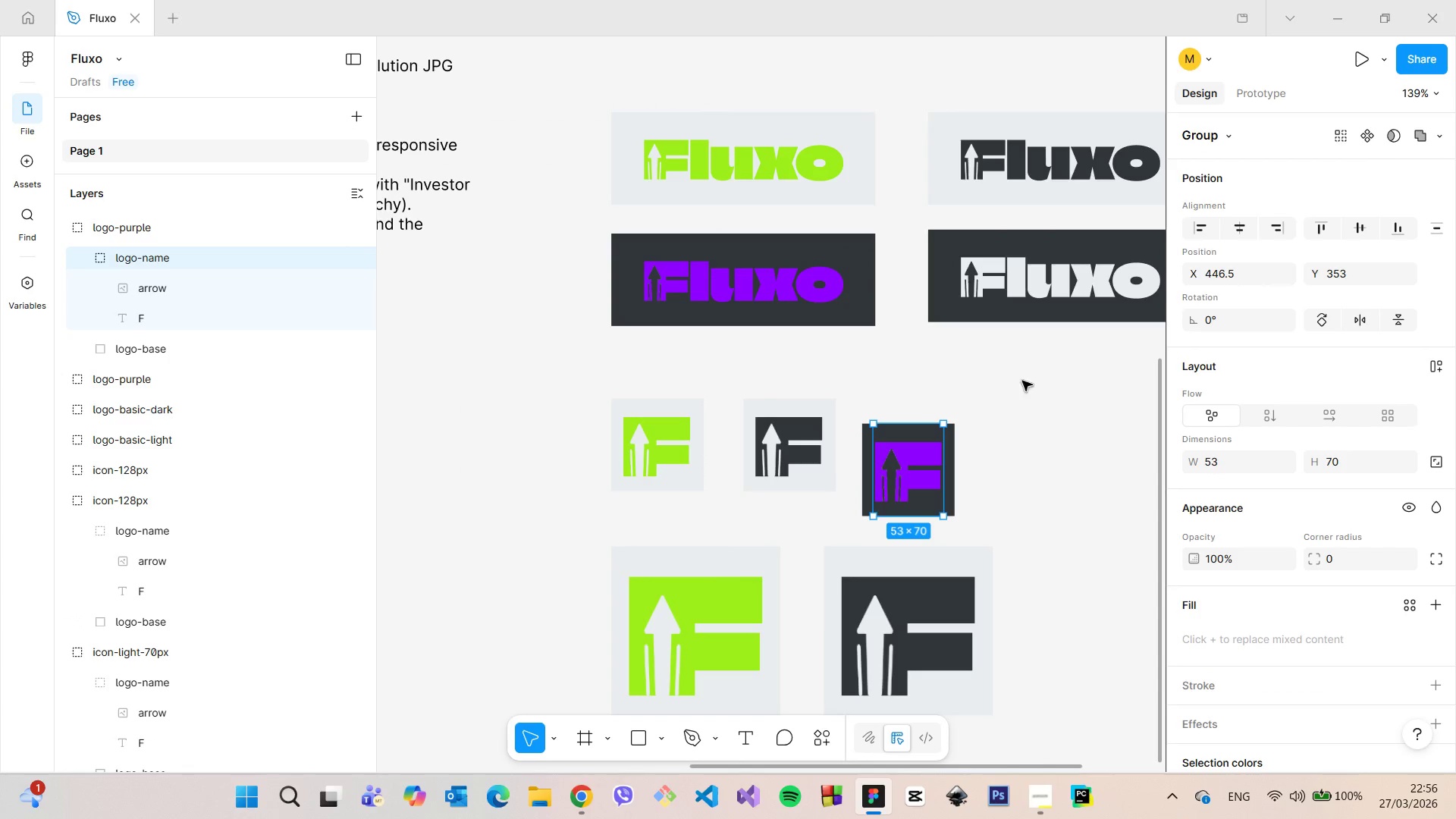 
hold_key(key=AltLeft, duration=1.42)
 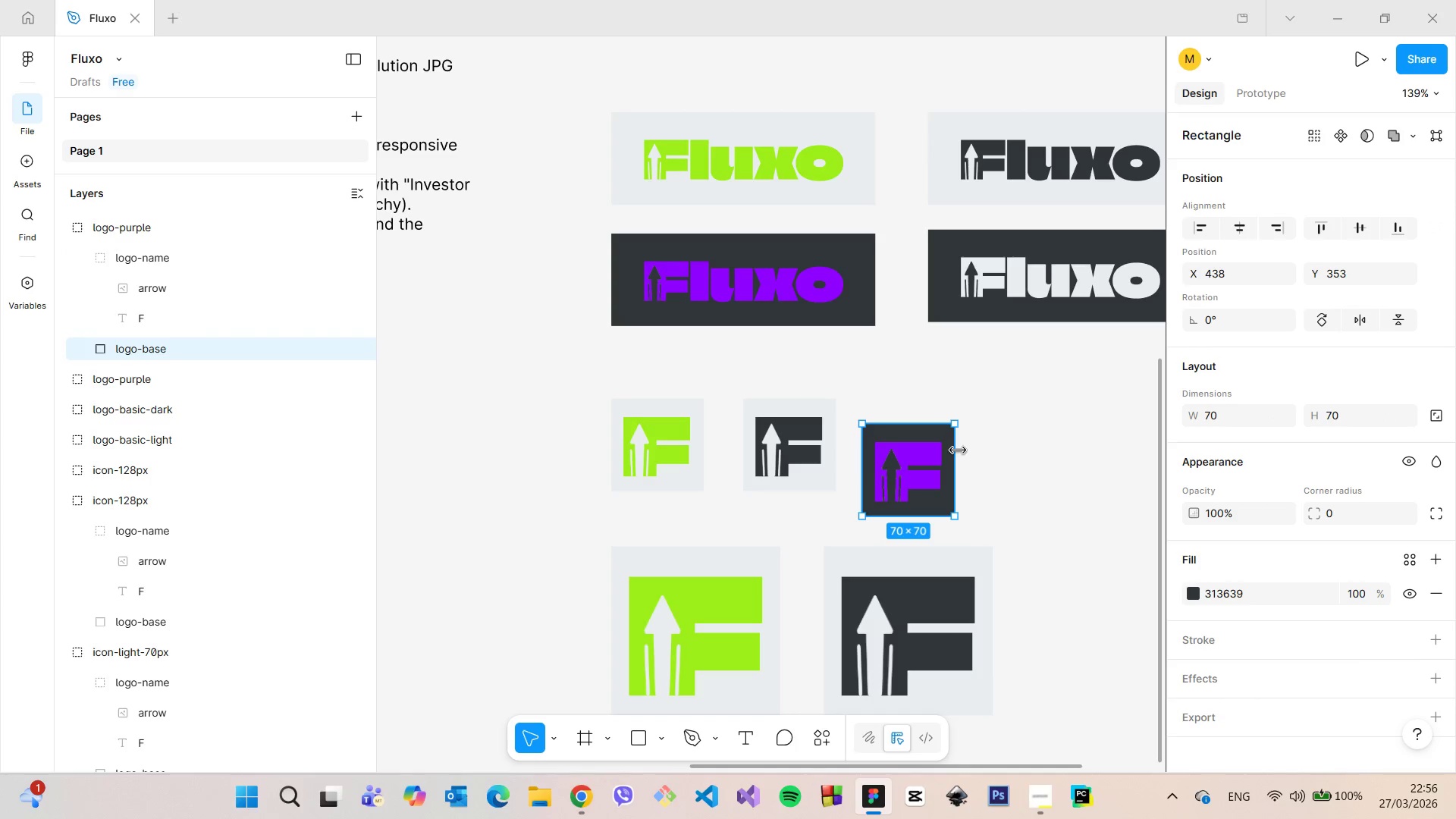 
left_click([959, 450])
 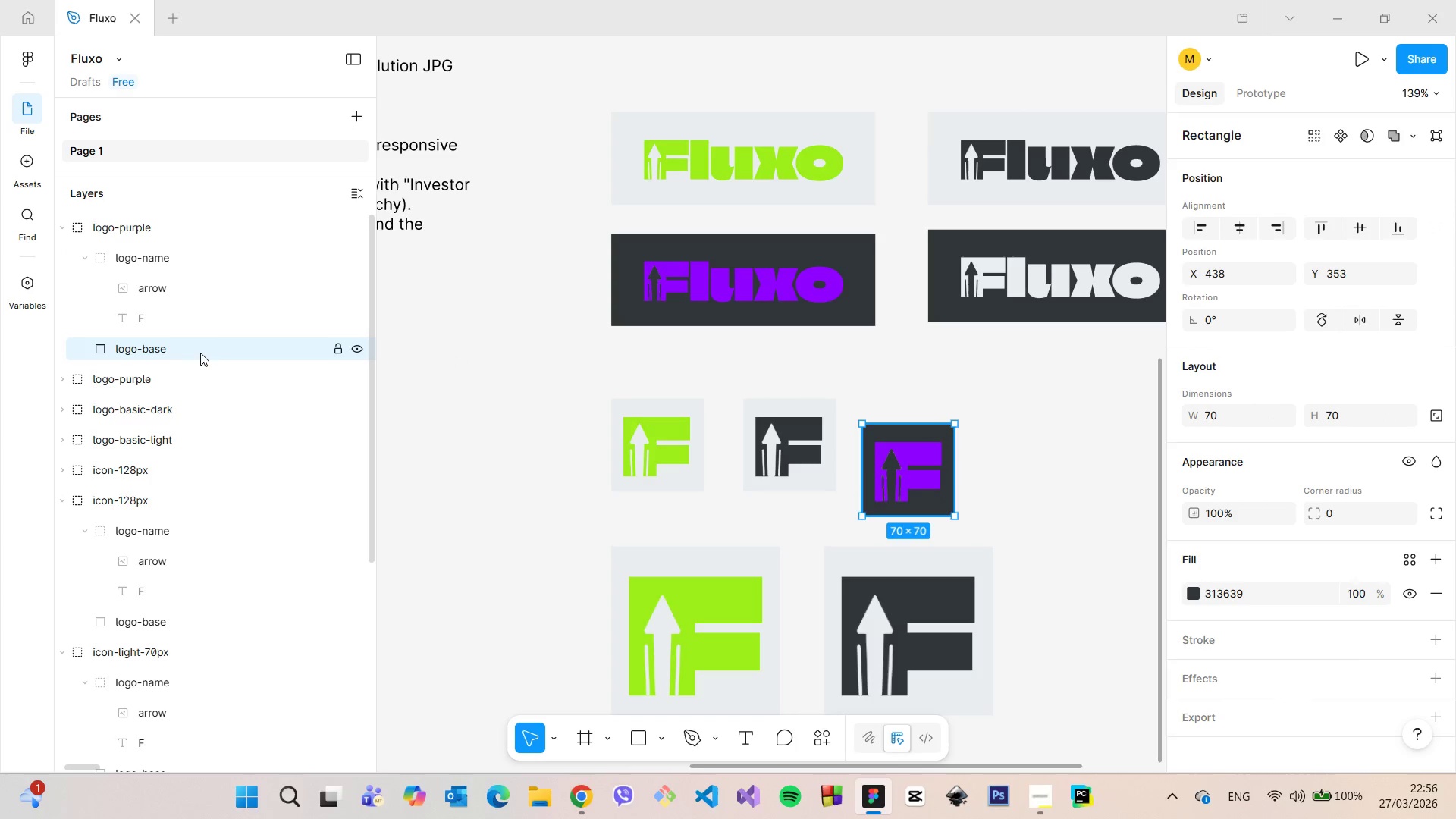 
scroll: coordinate [169, 339], scroll_direction: up, amount: 1.0
 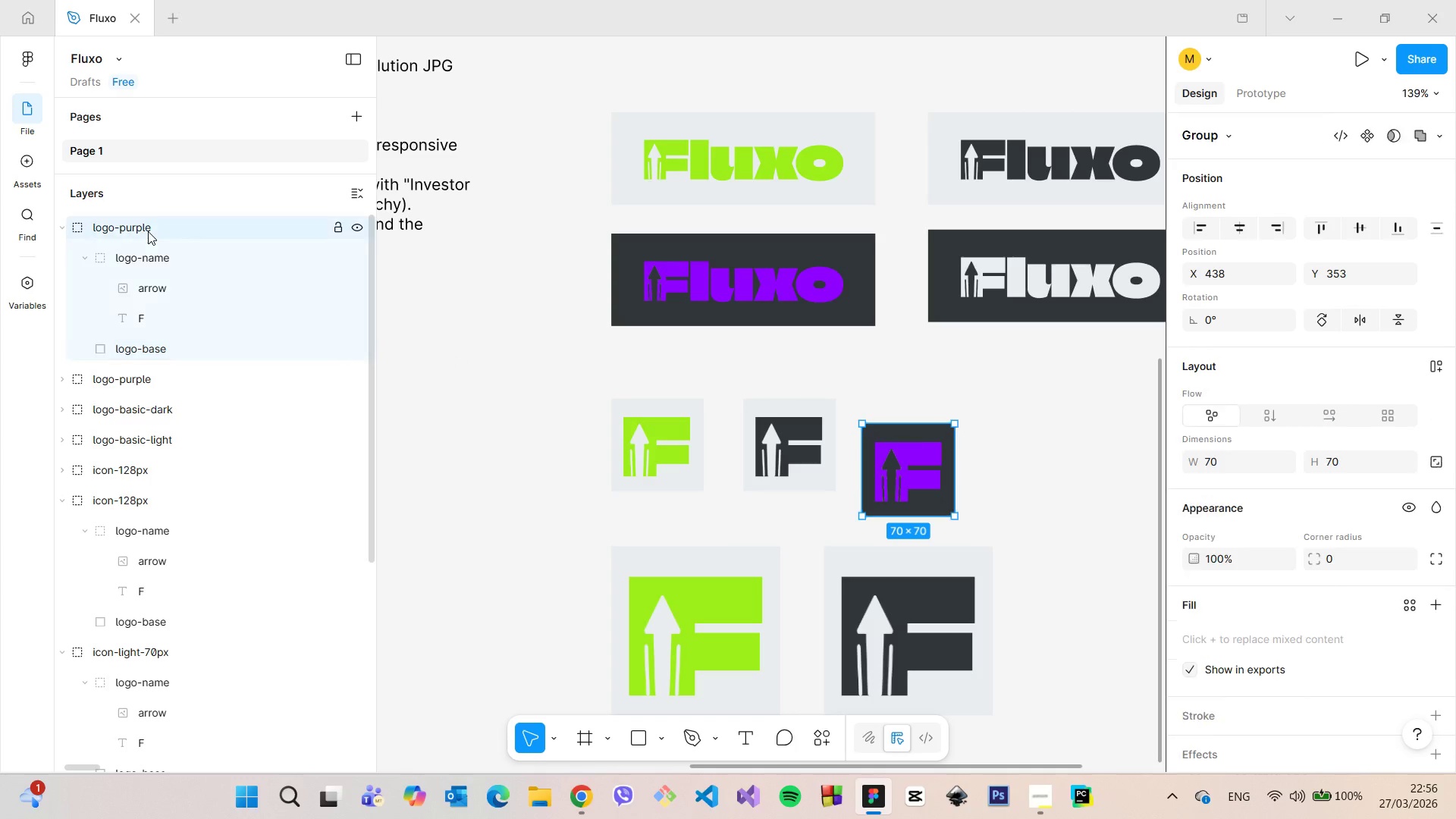 
left_click([148, 231])
 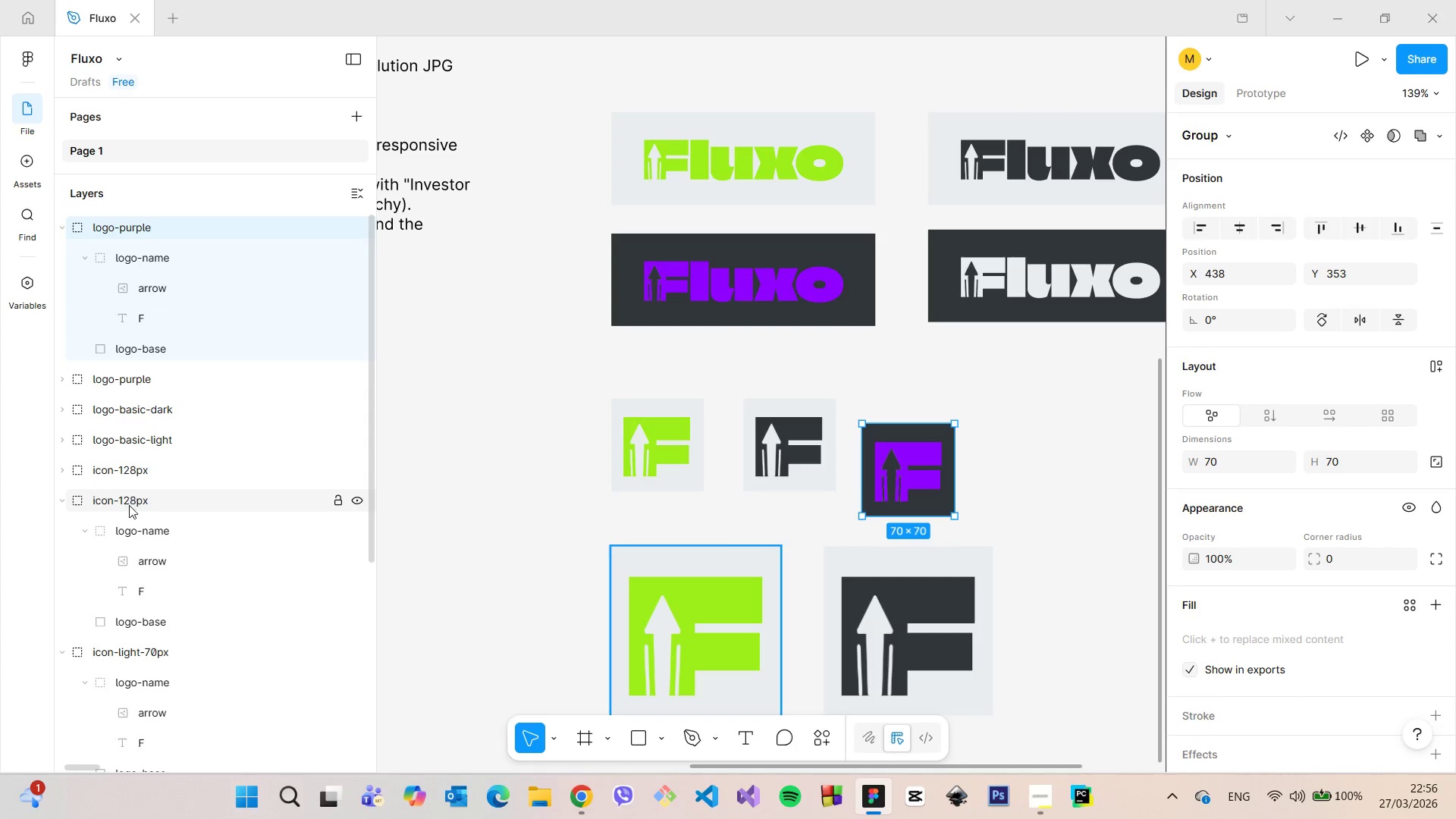 
wait(10.34)
 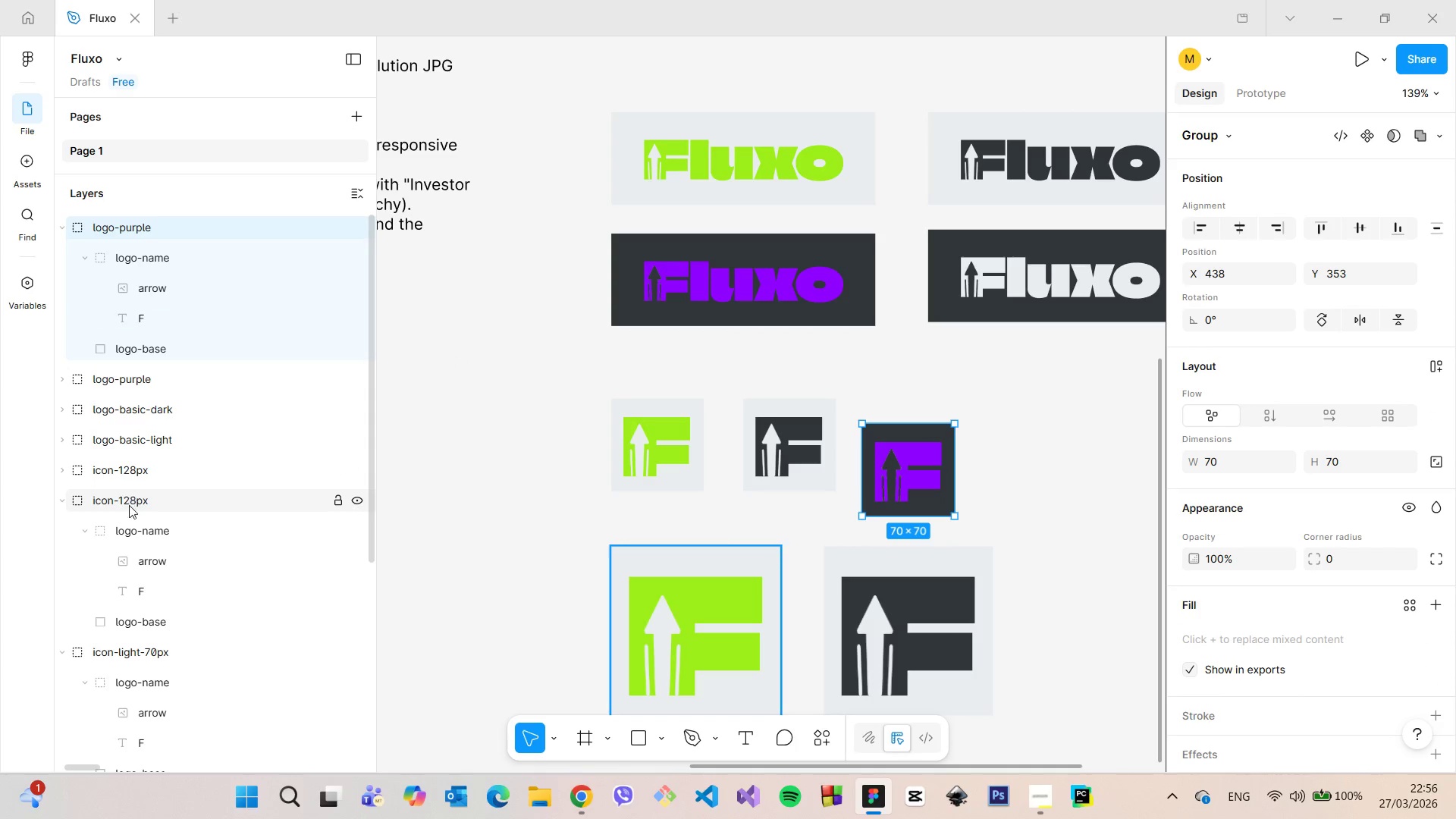 
double_click([127, 475])
 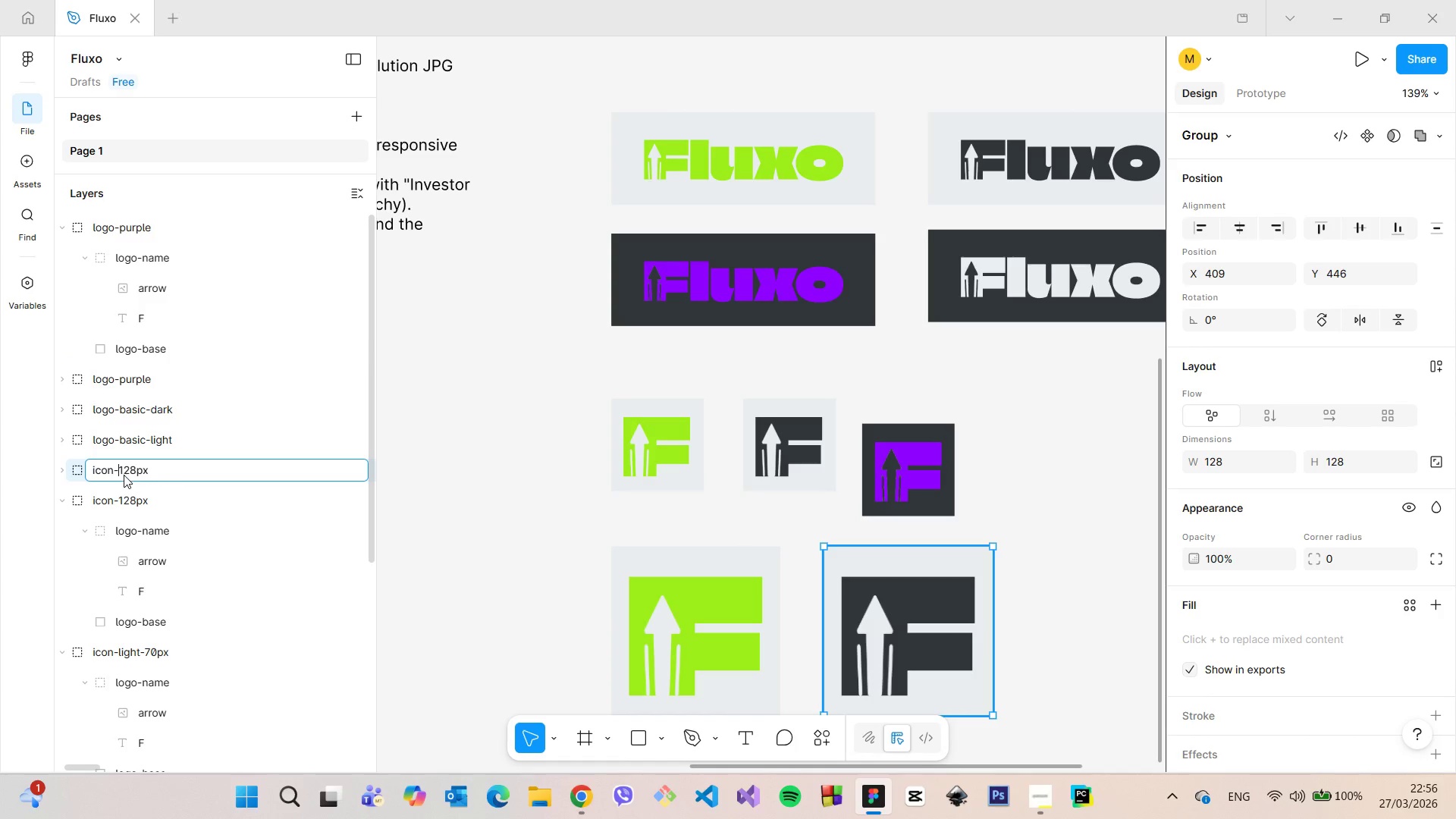 
triple_click([119, 472])
 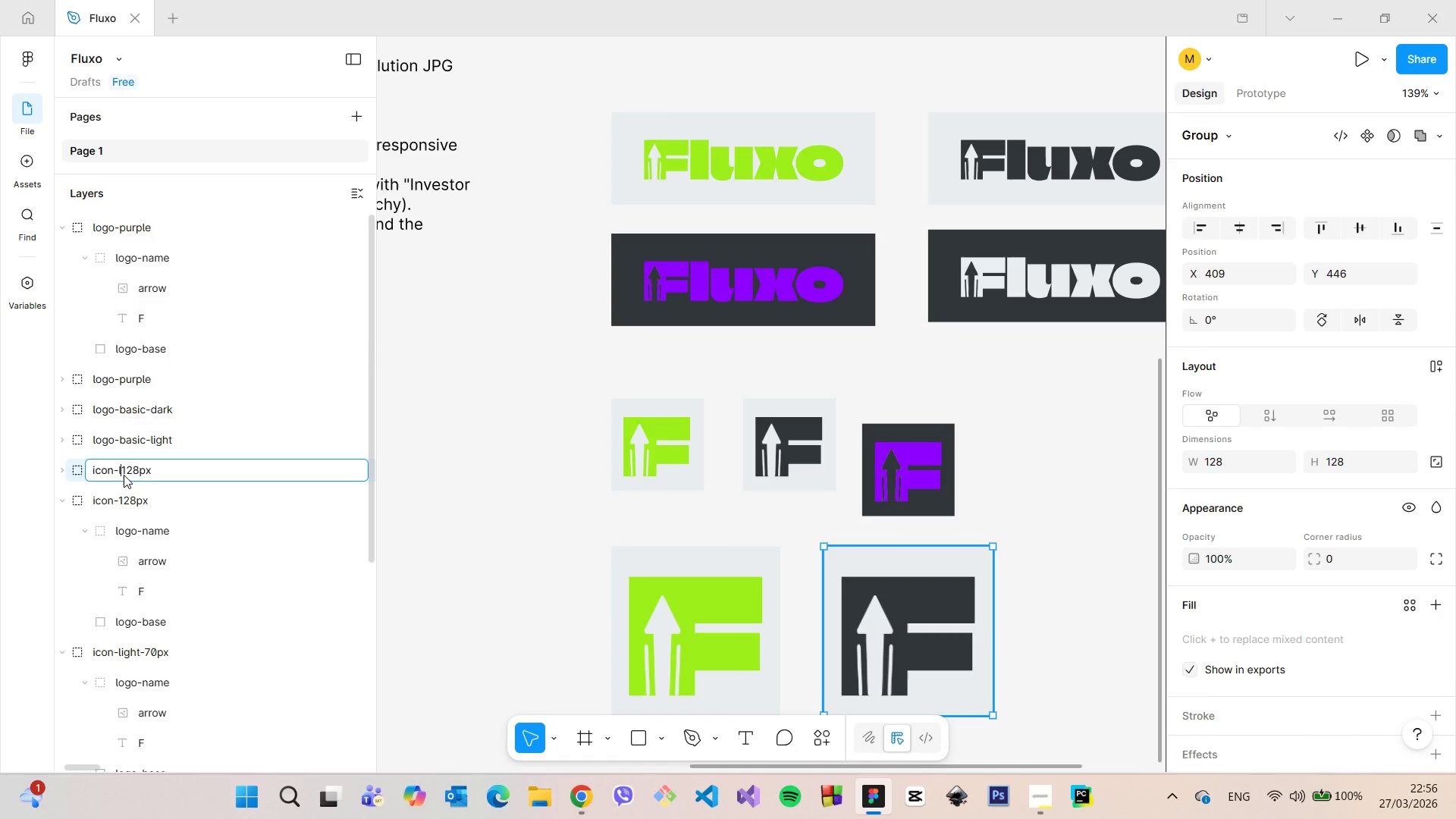 
type(light0)
key(Backspace)
type(-)
 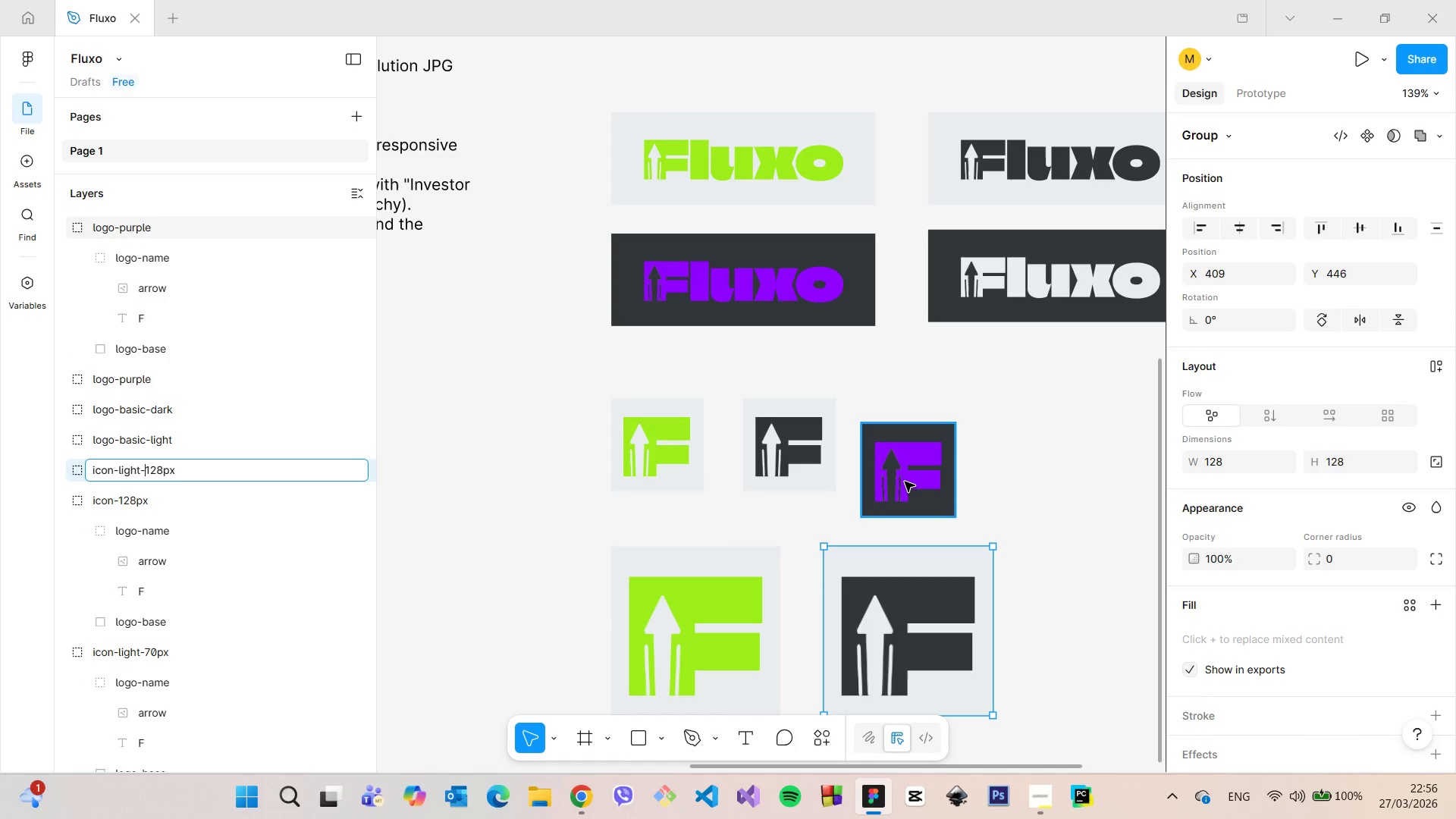 
left_click([905, 482])
 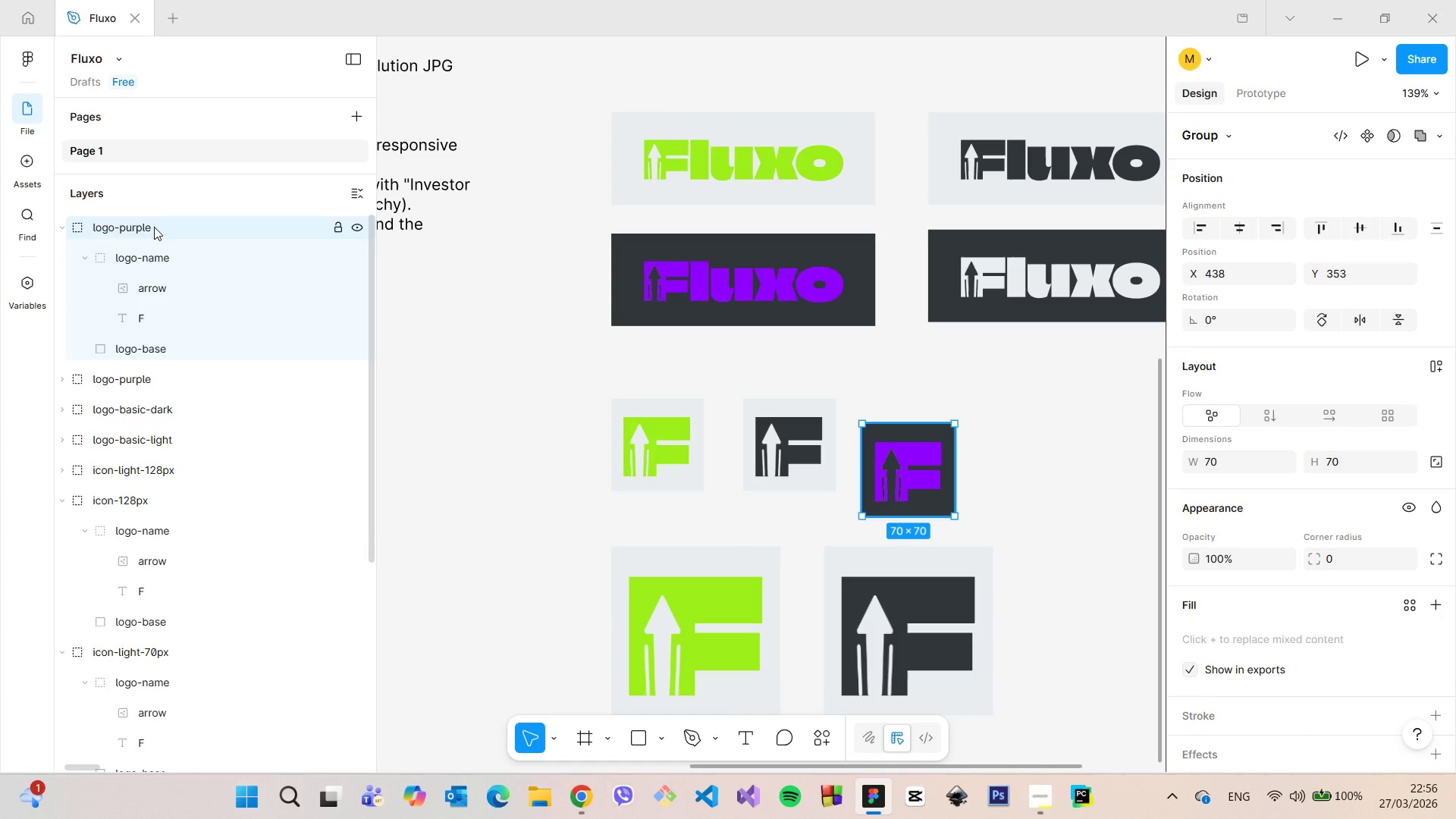 
double_click([154, 227])
 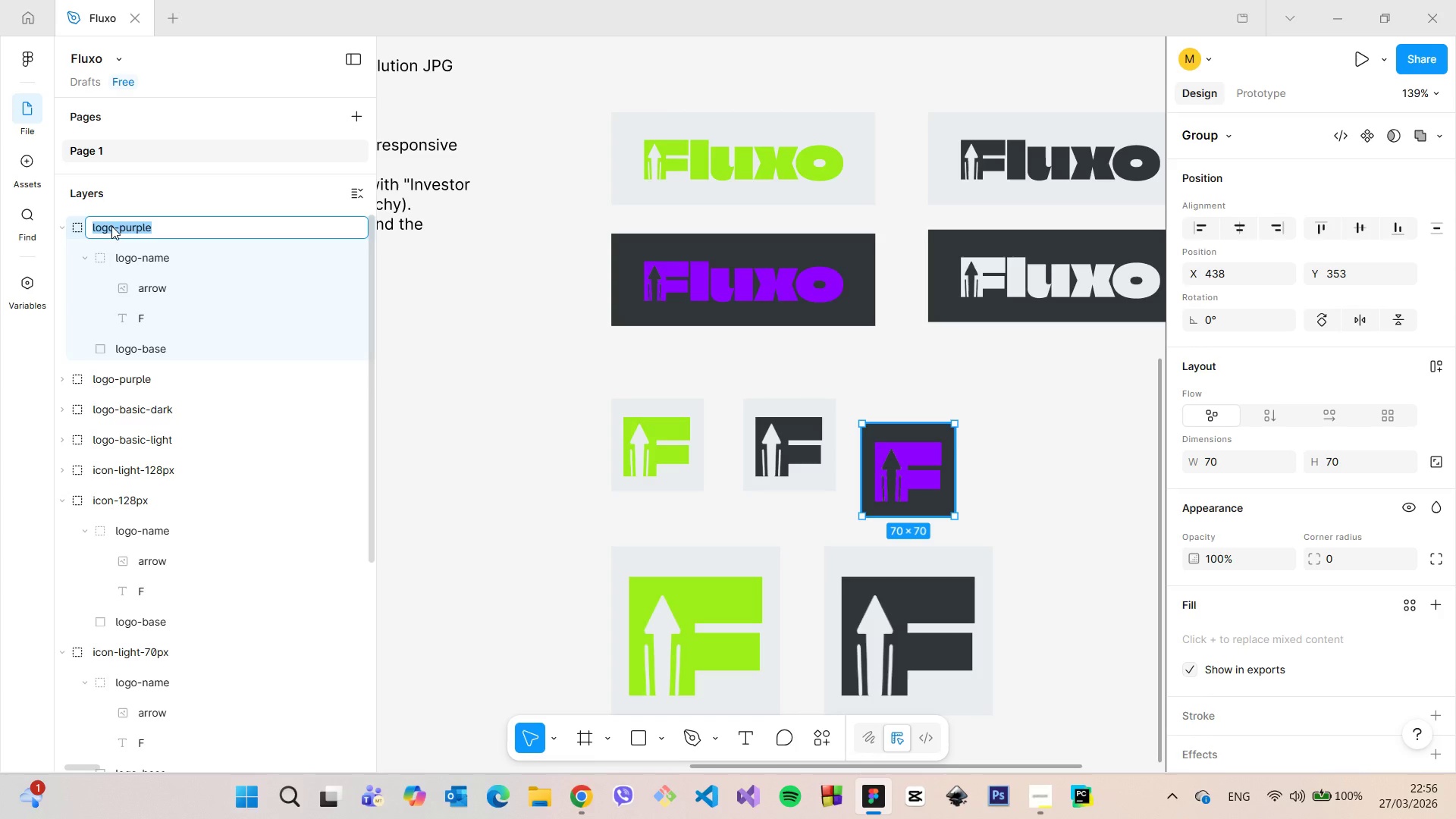 
double_click([115, 221])
 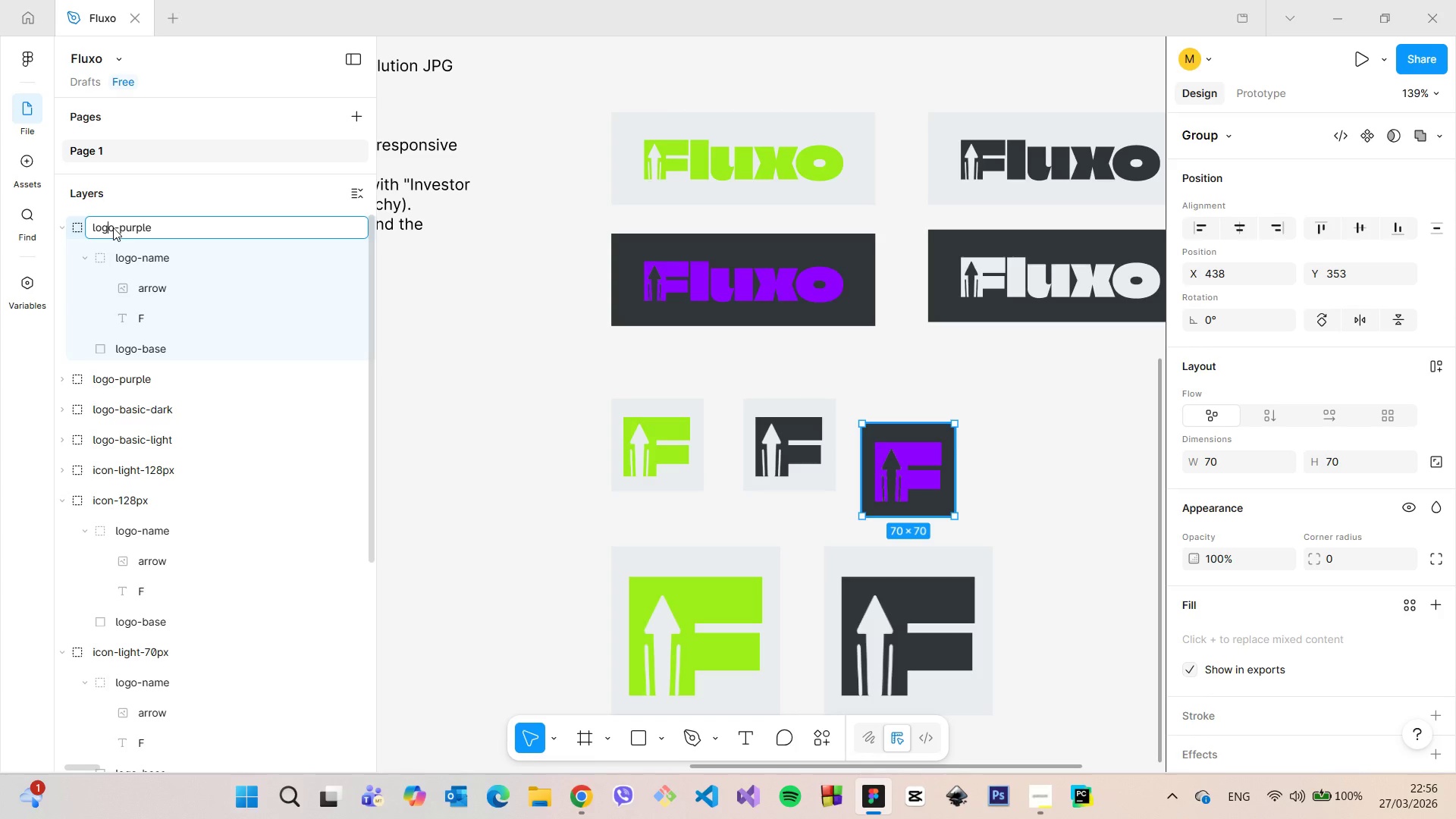 
triple_click([111, 227])
 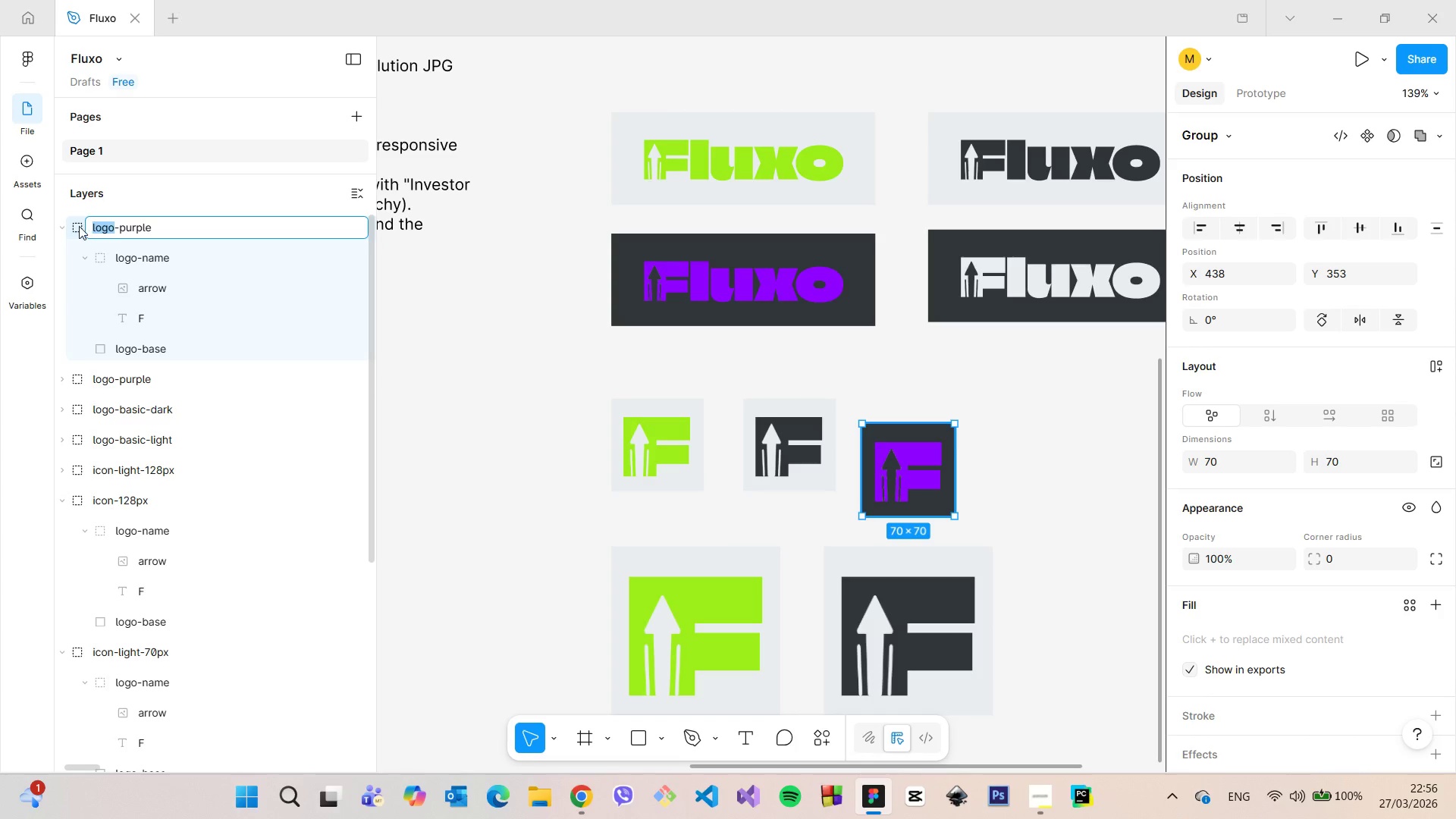 
left_click_drag(start_coordinate=[114, 228], to_coordinate=[79, 226])
 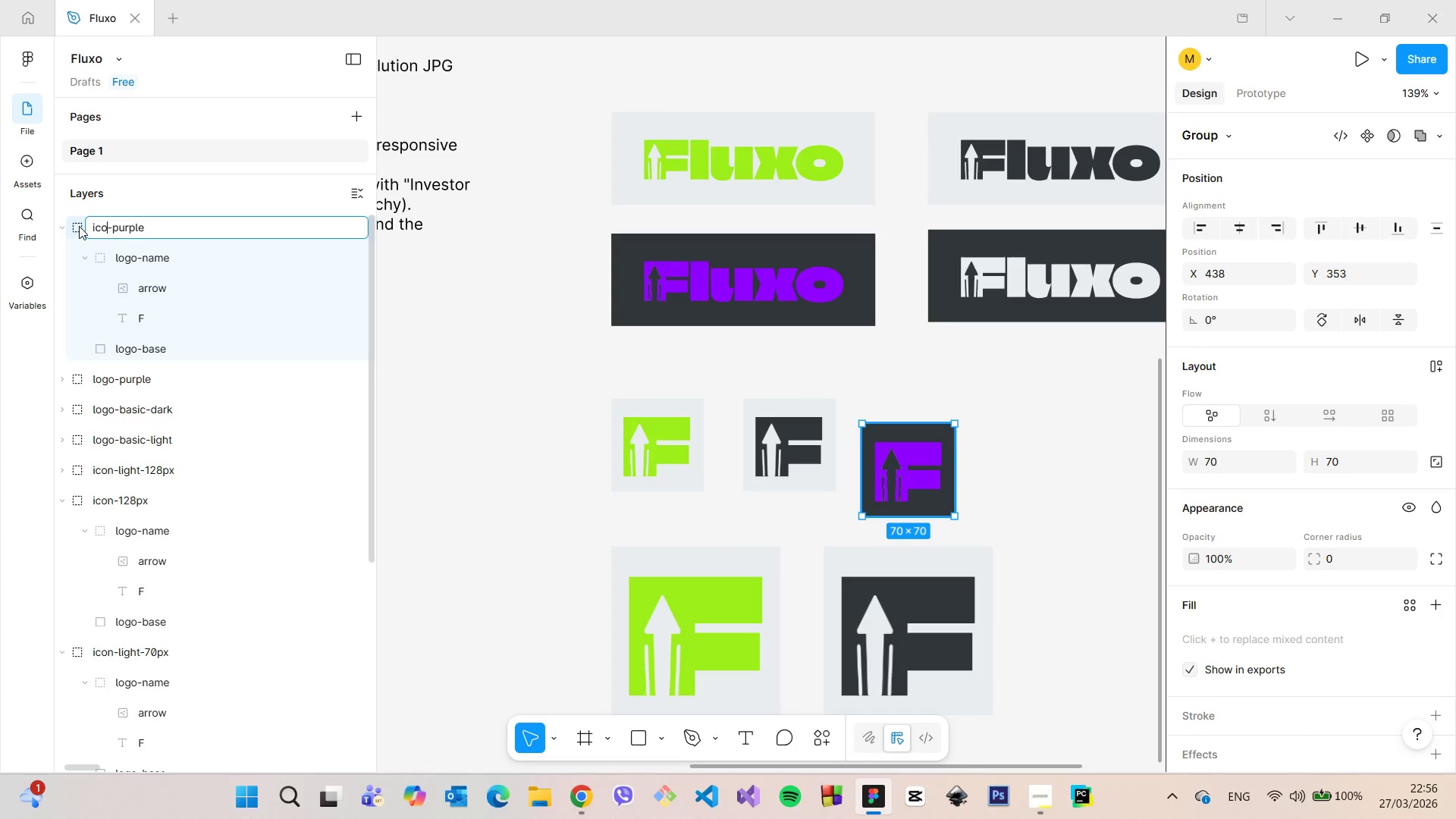 
type(icon)
 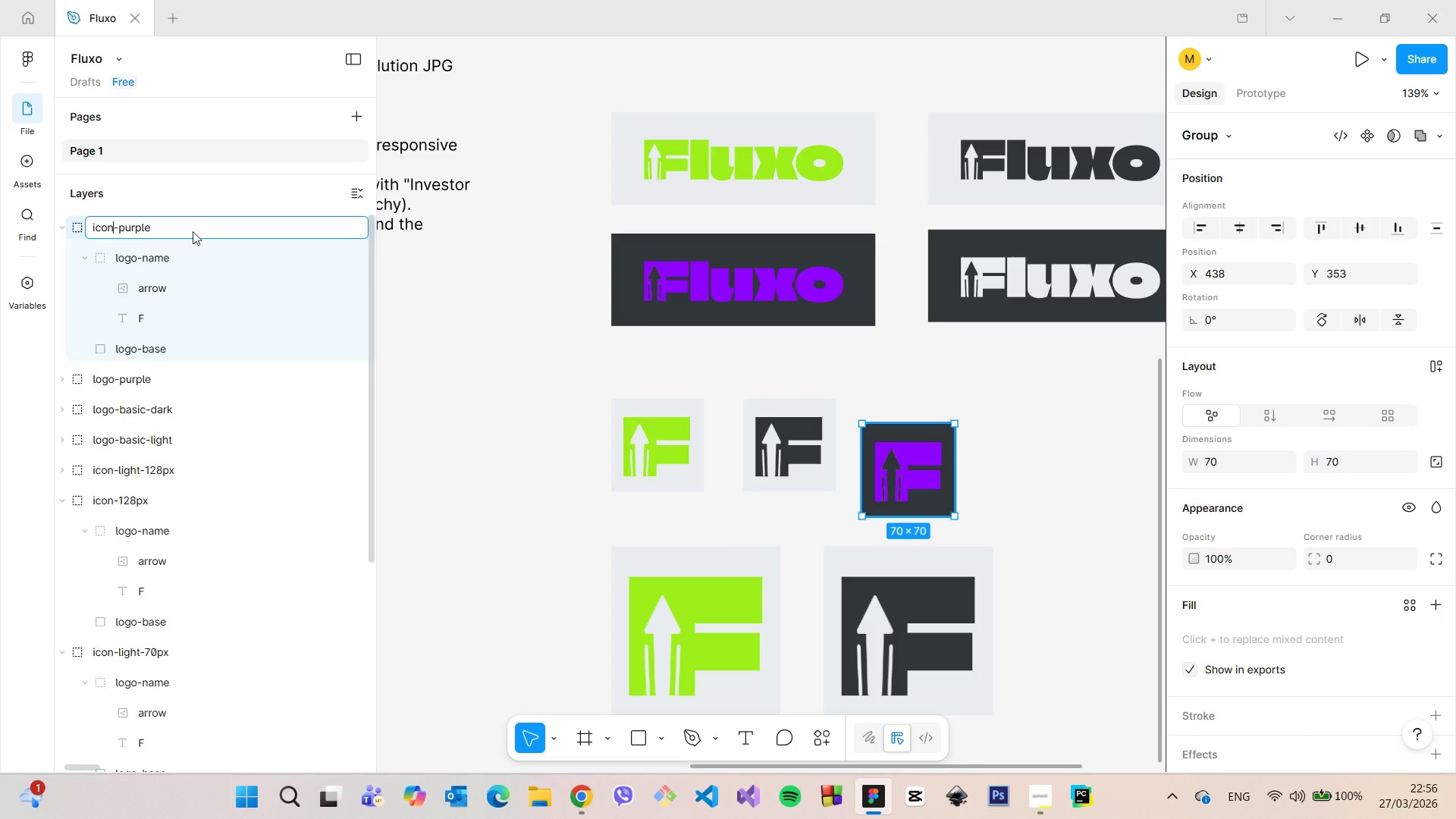 
left_click([192, 231])
 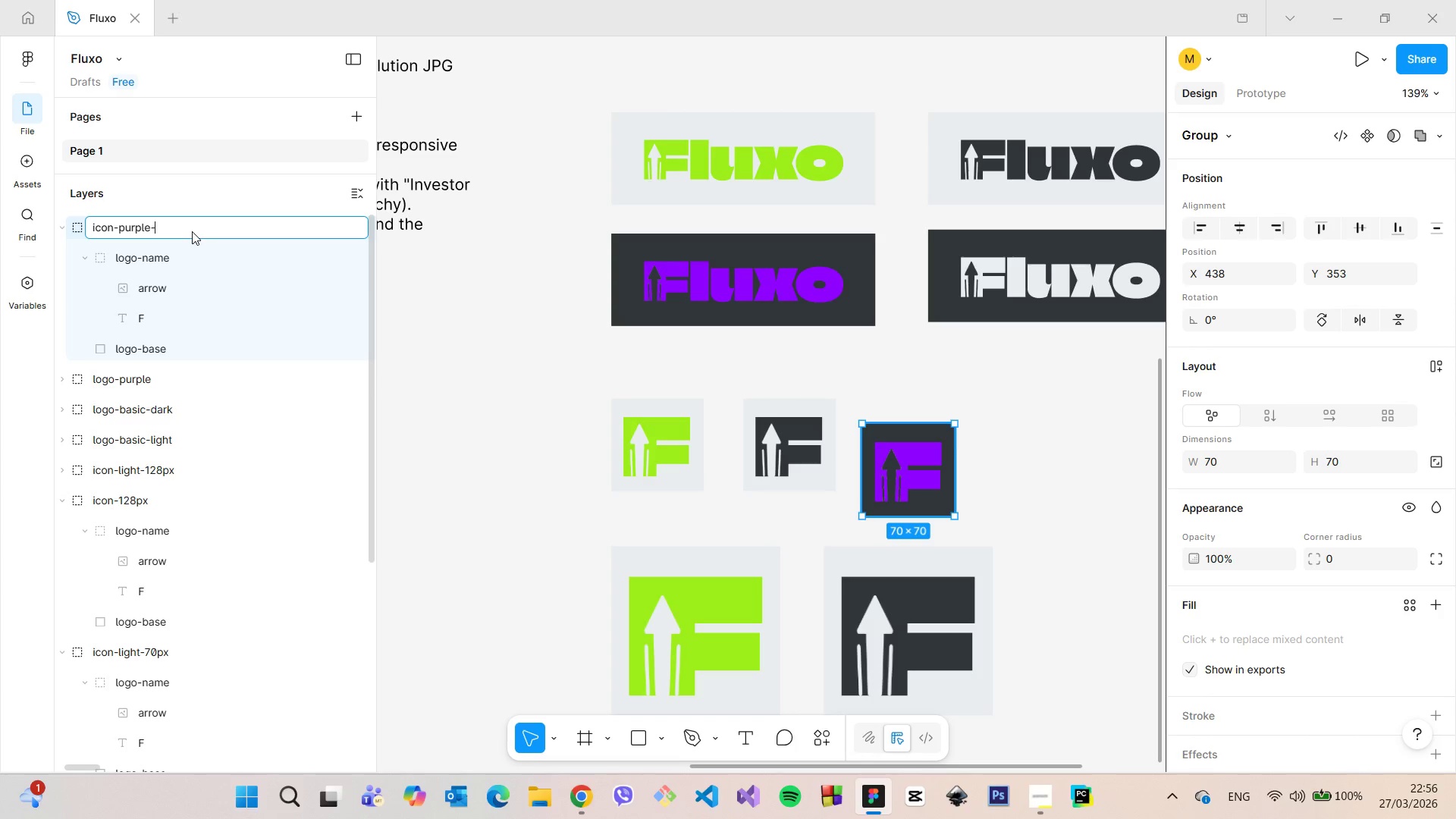 
type(-70pc)
key(Backspace)
type(x)
 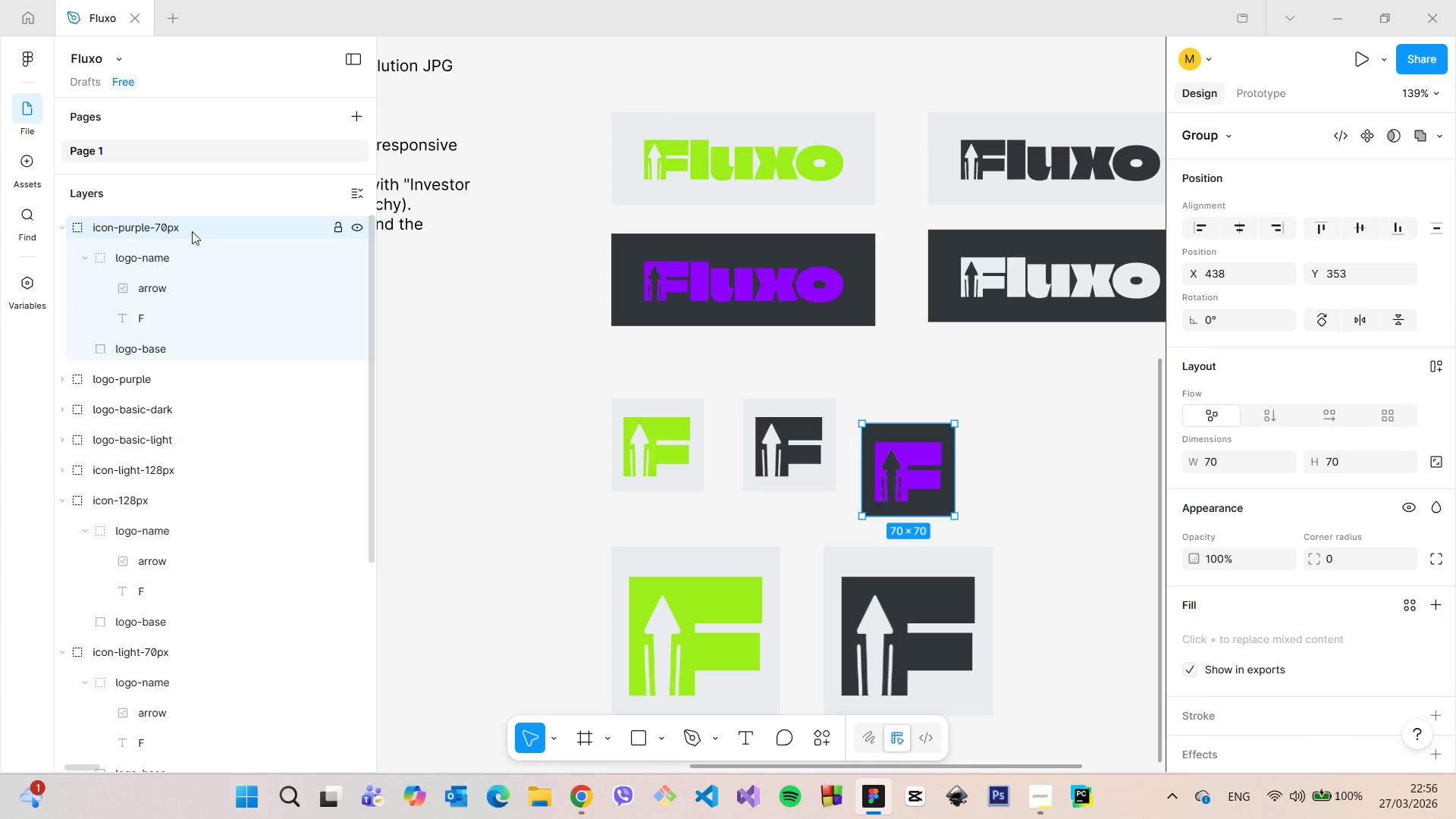 
key(Enter)
 